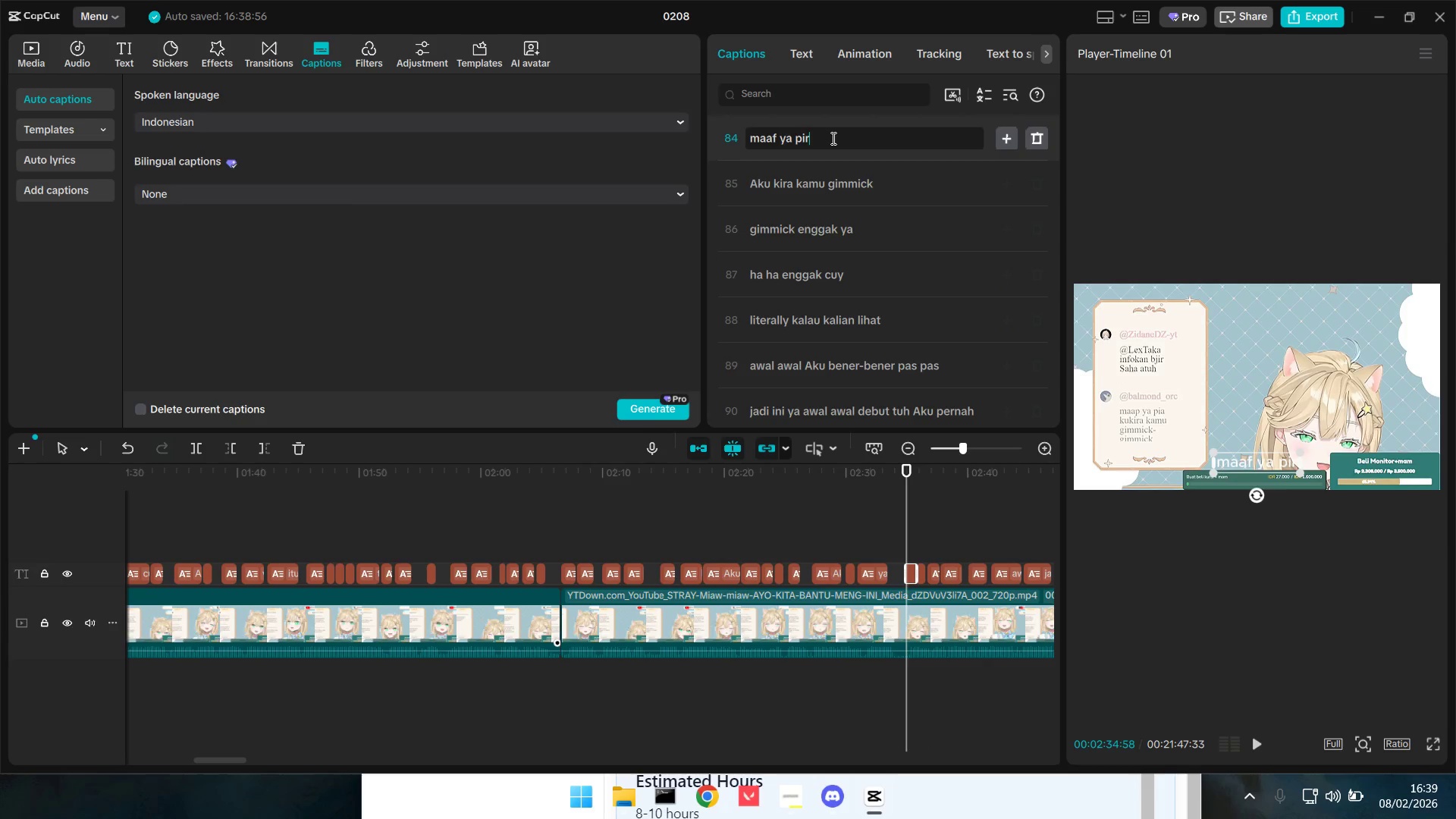 
key(Backspace)
 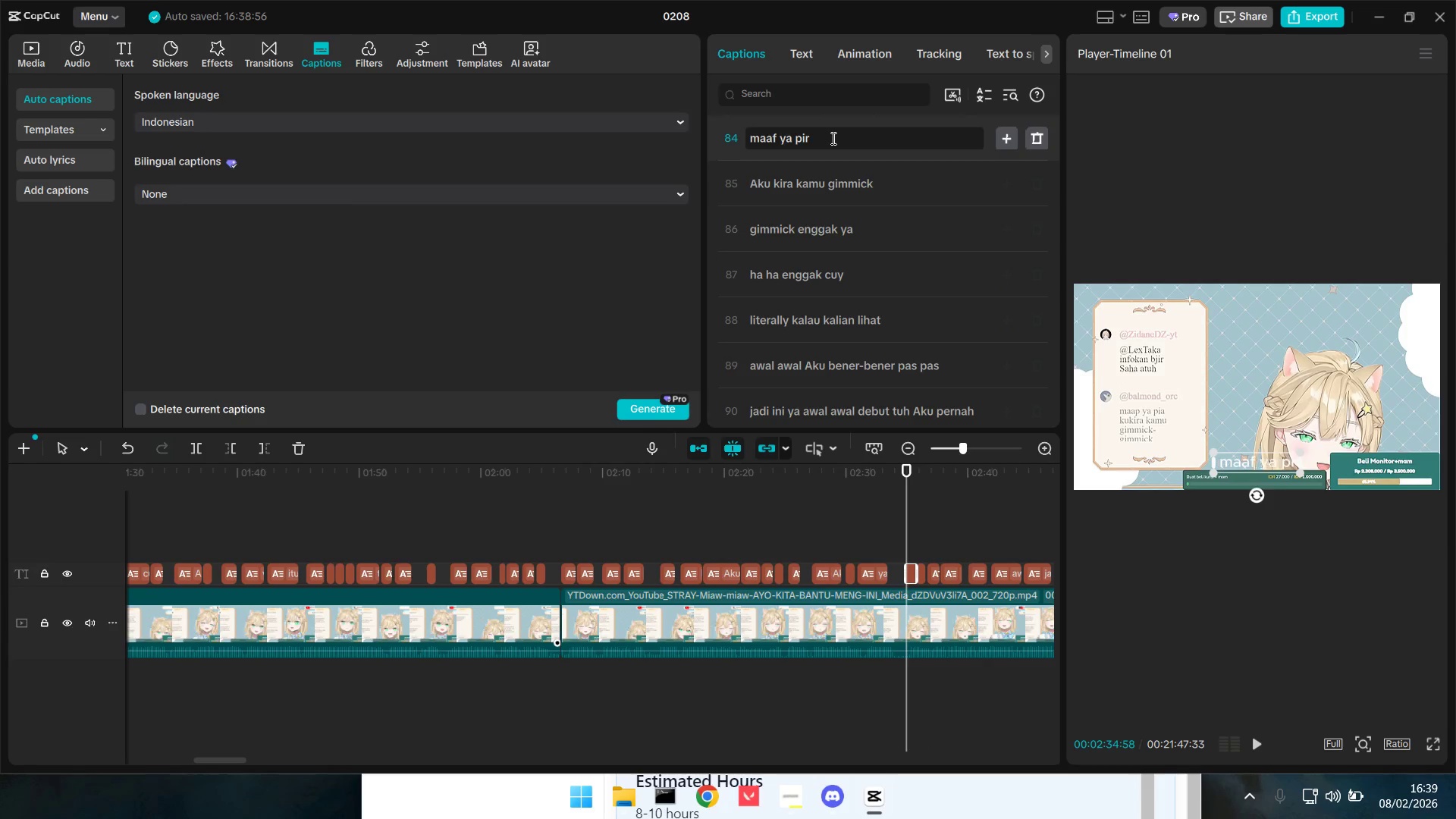 
key(A)
 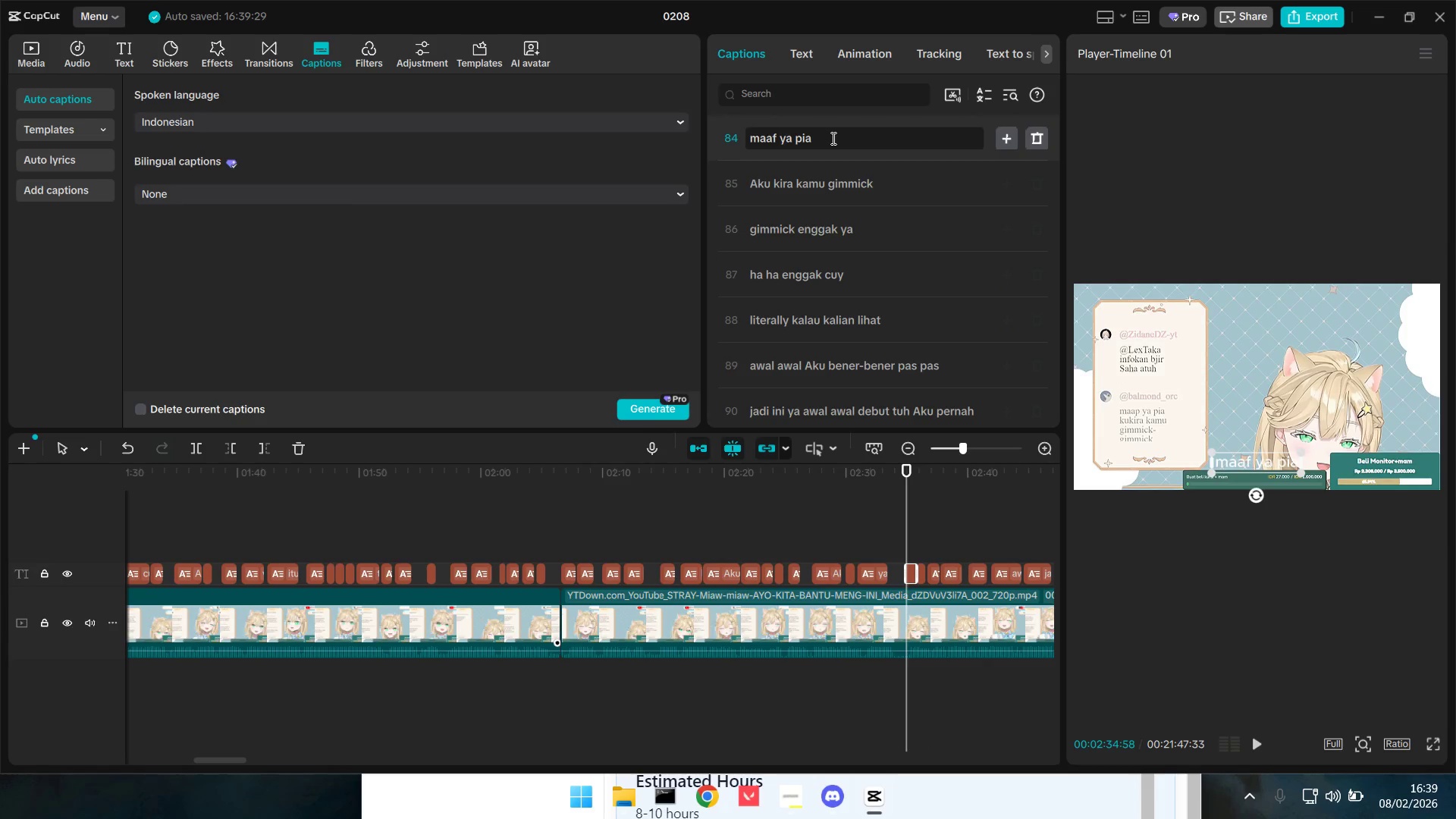 
key(Enter)
 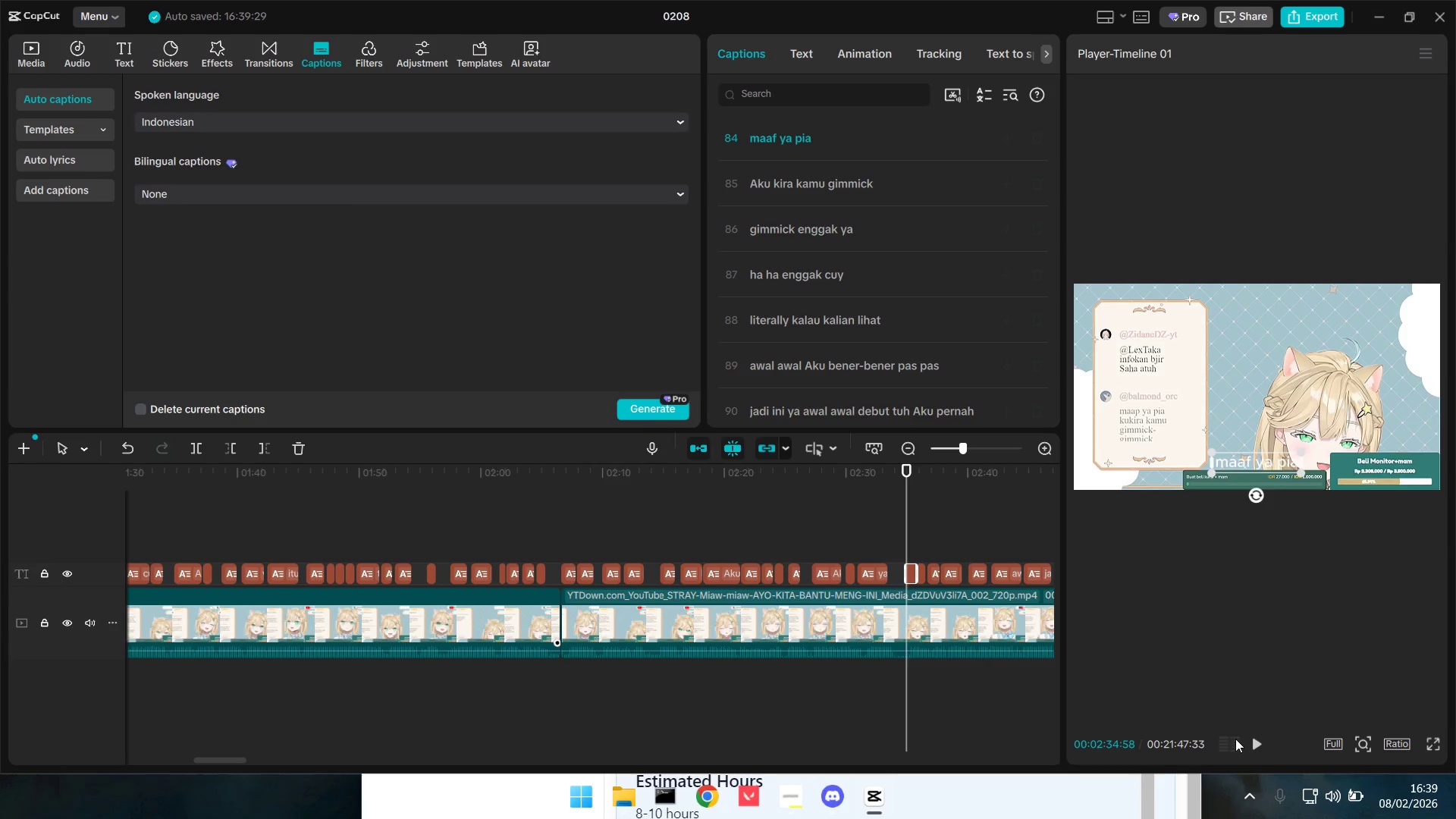 
left_click([1250, 737])
 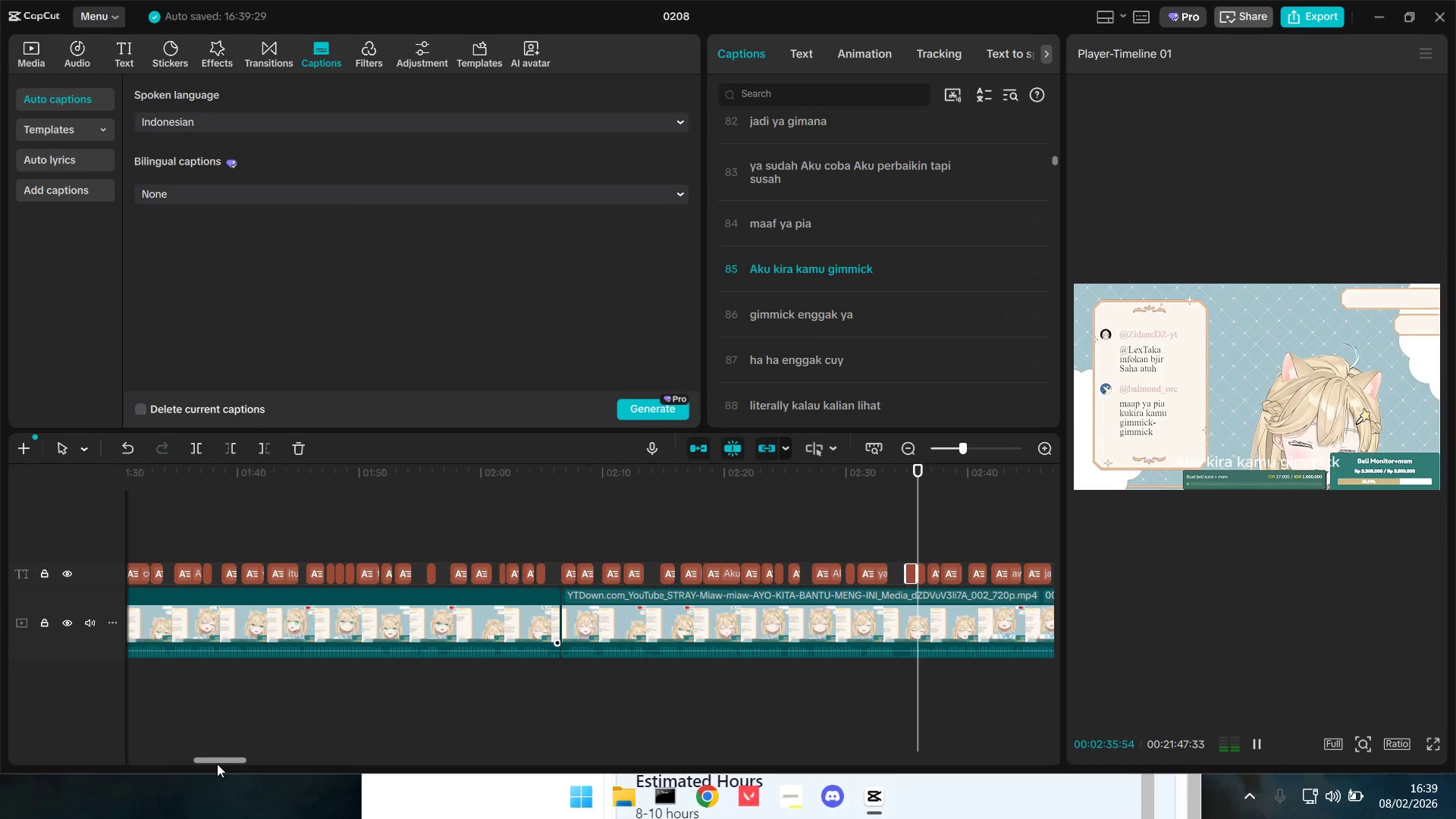 
left_click_drag(start_coordinate=[223, 761], to_coordinate=[251, 761])
 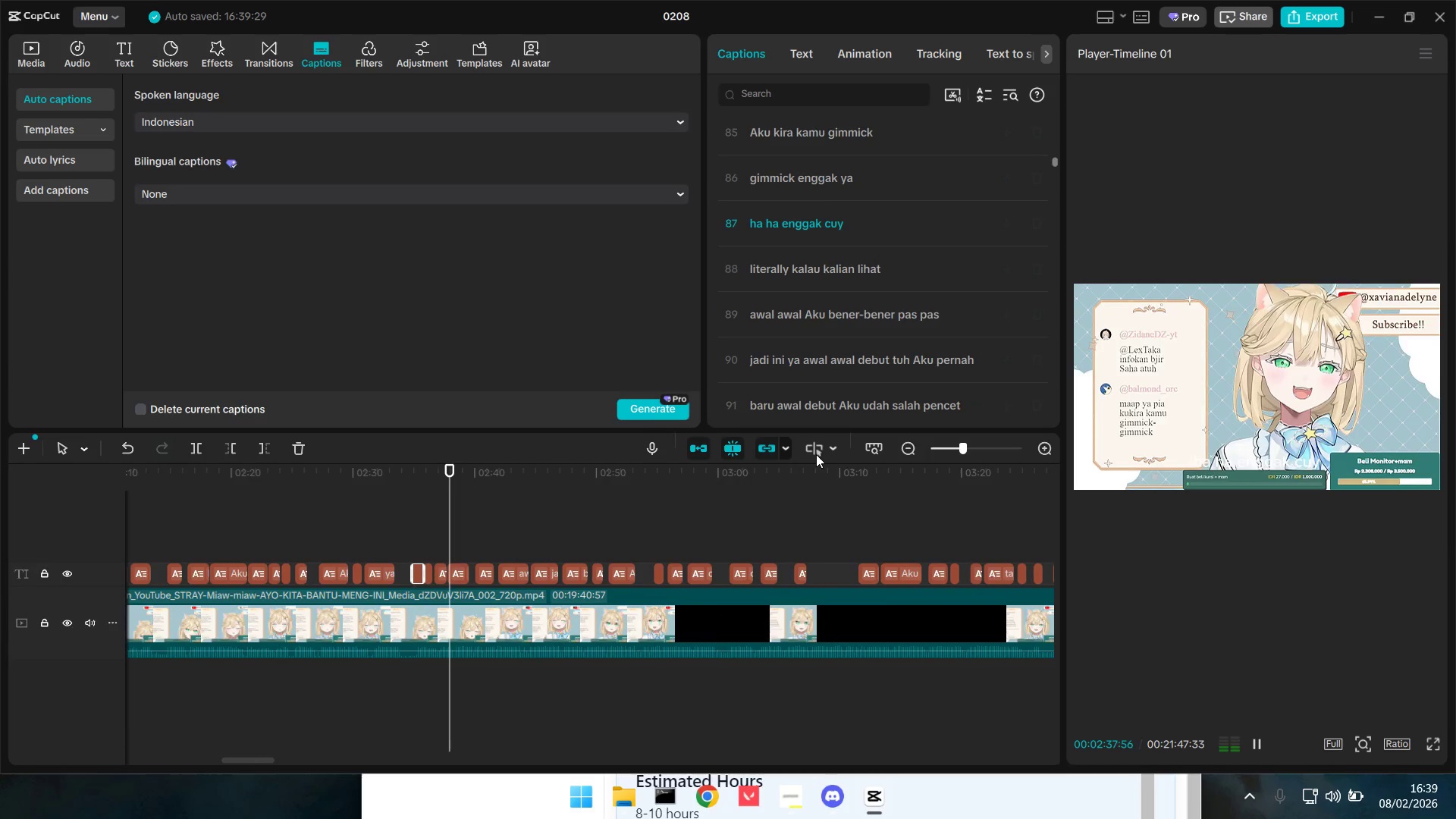 
key(Space)
 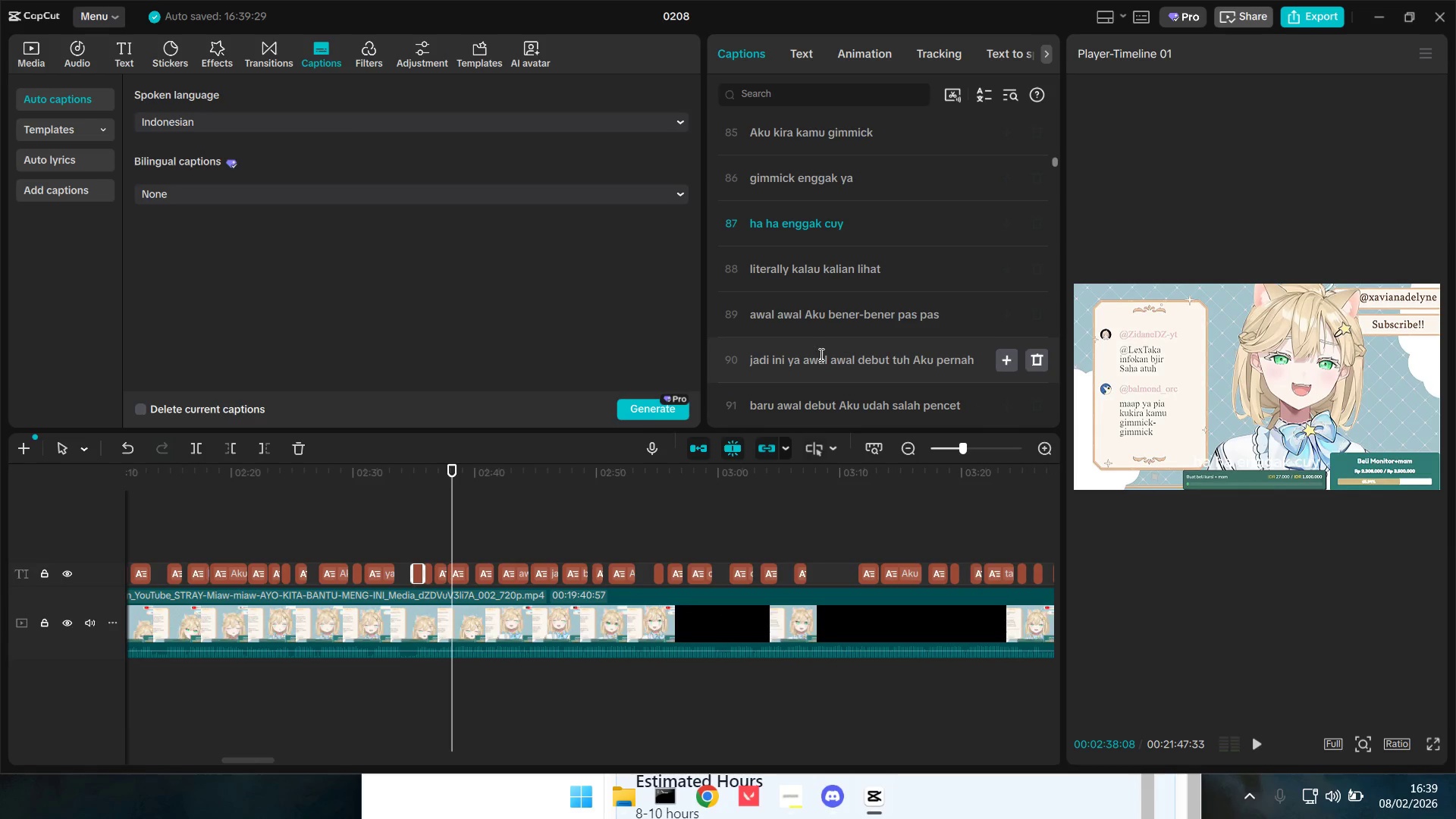 
scroll: coordinate [832, 340], scroll_direction: down, amount: 4.0
 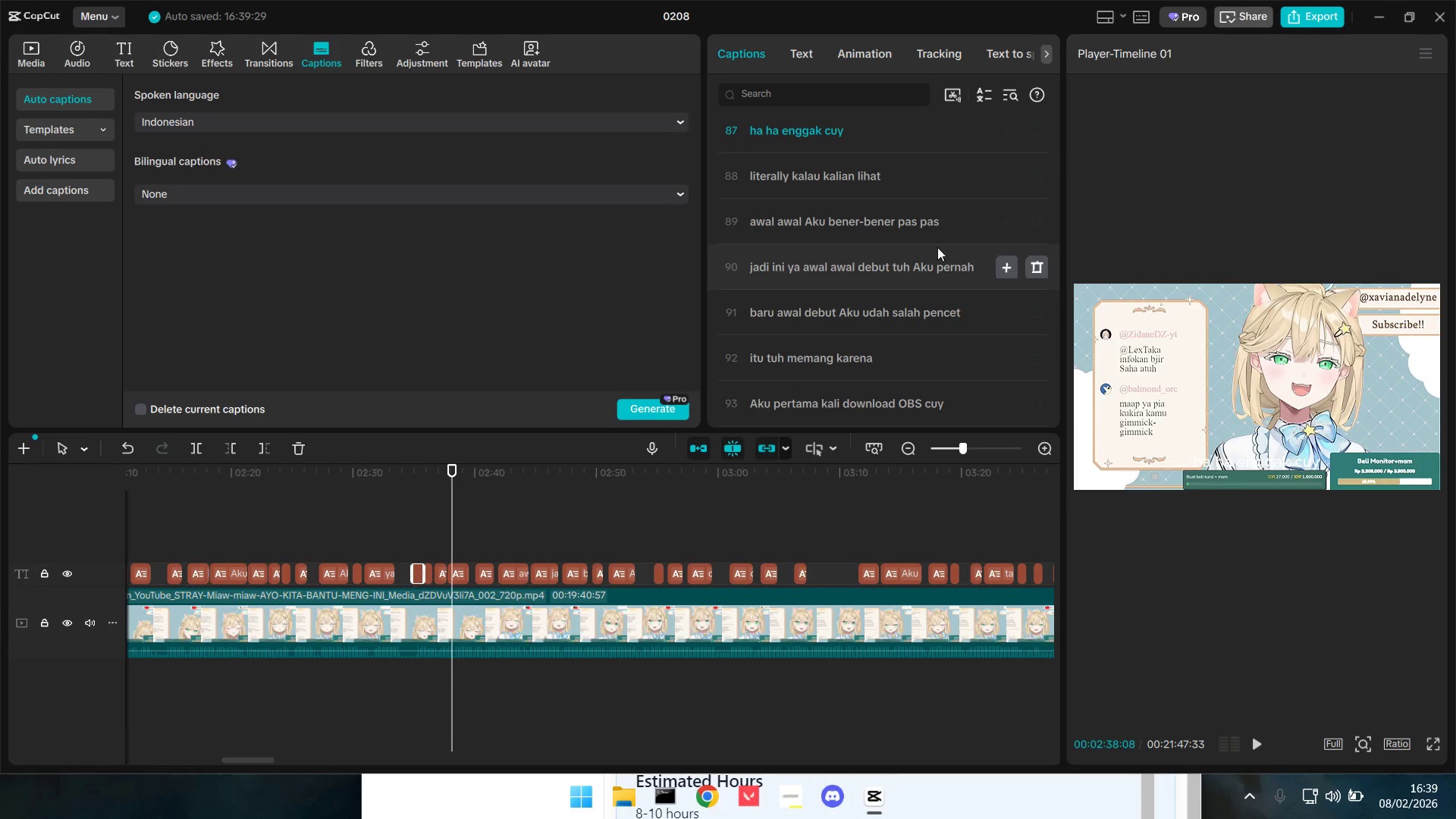 
left_click([934, 220])
 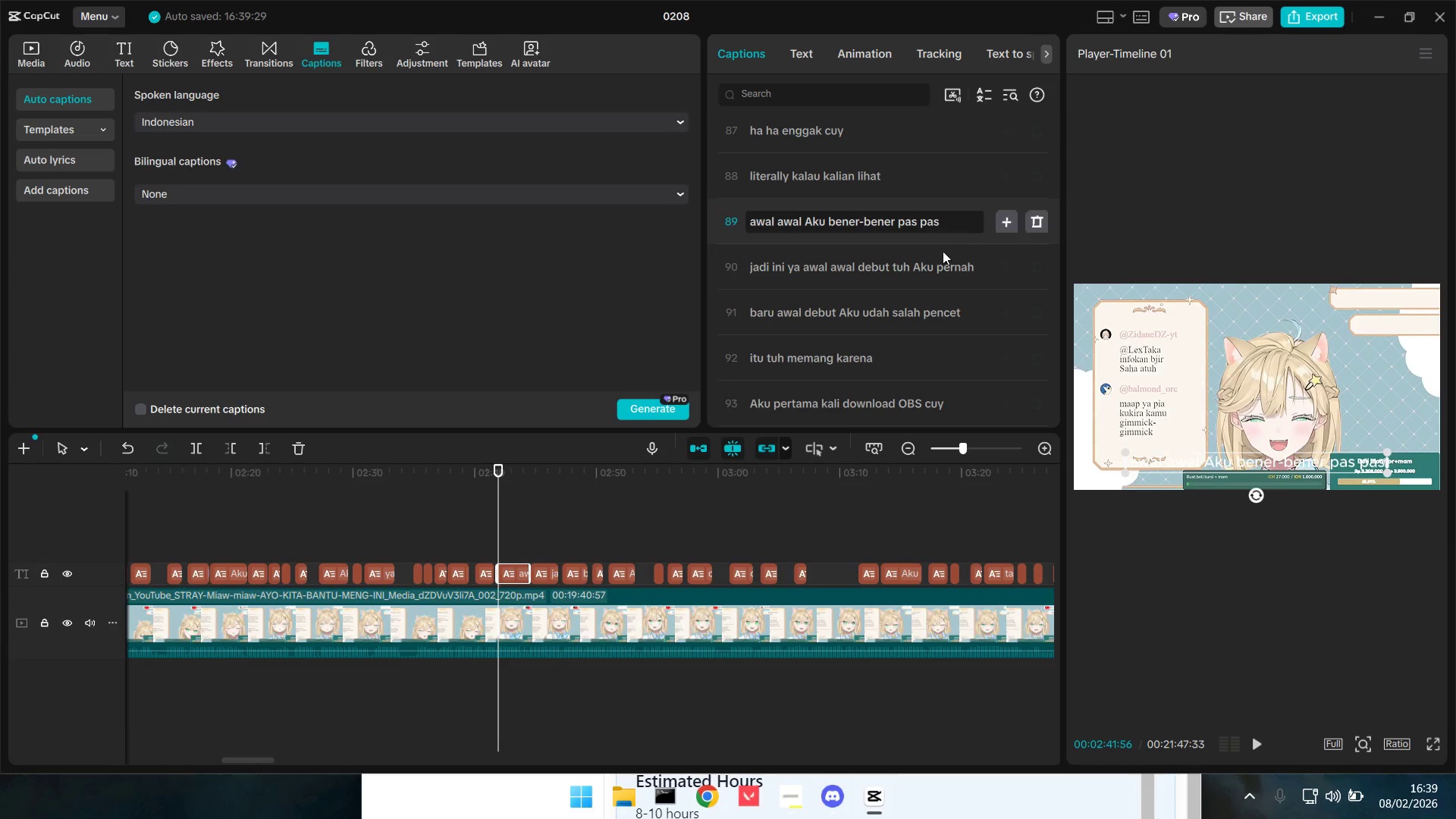 
key(Space)
 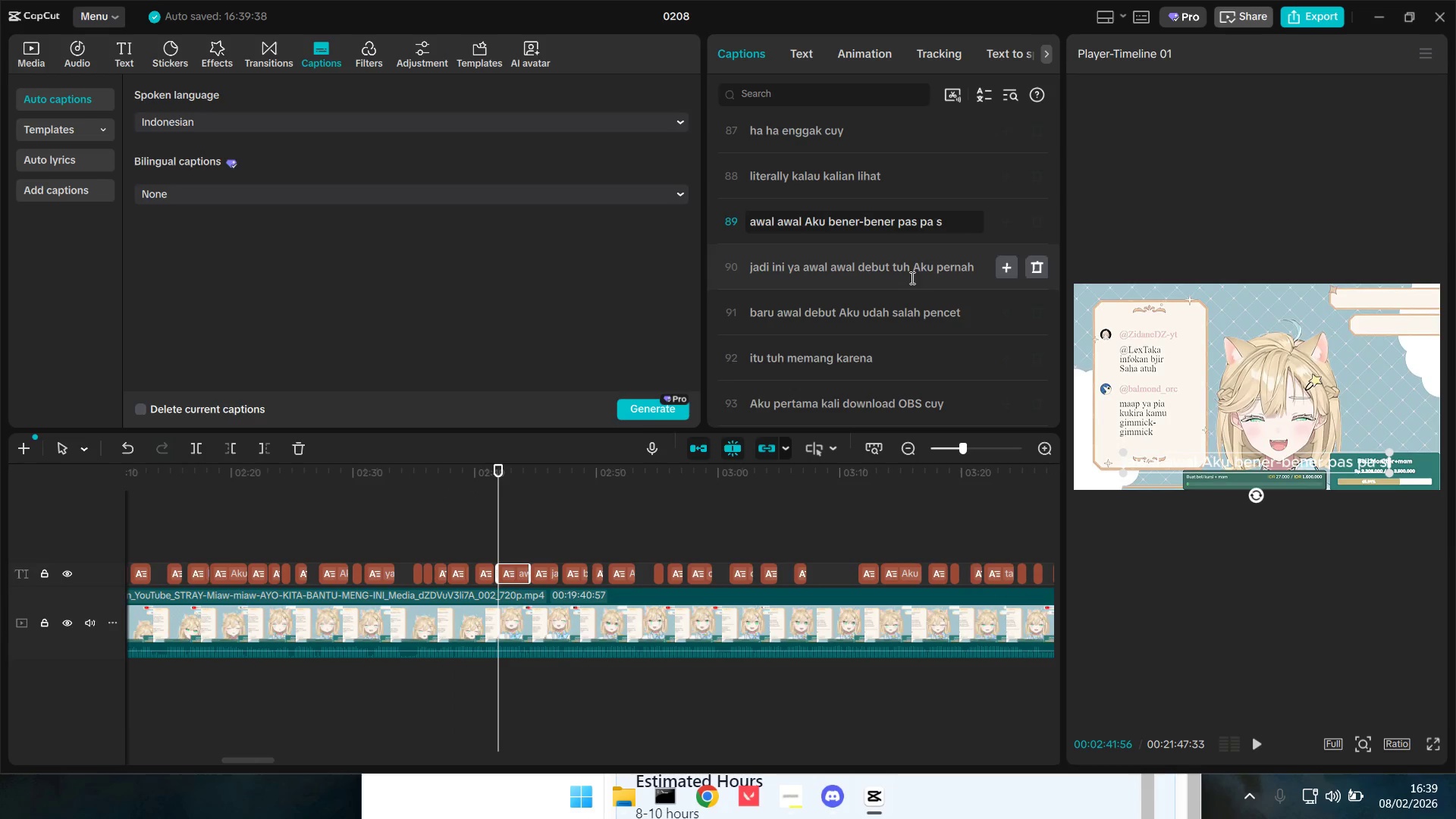 
key(Backspace)
 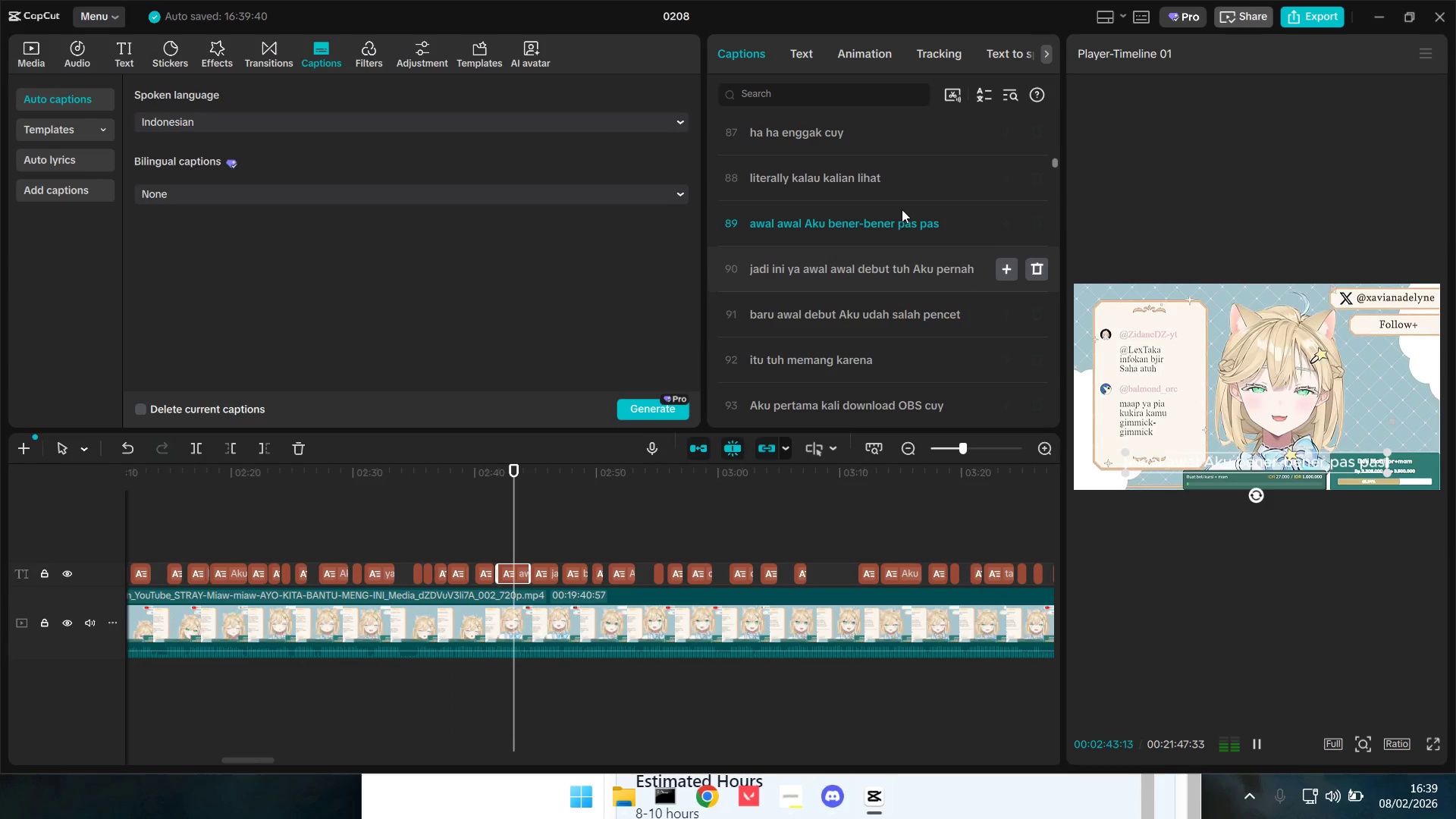 
left_click([921, 173])
 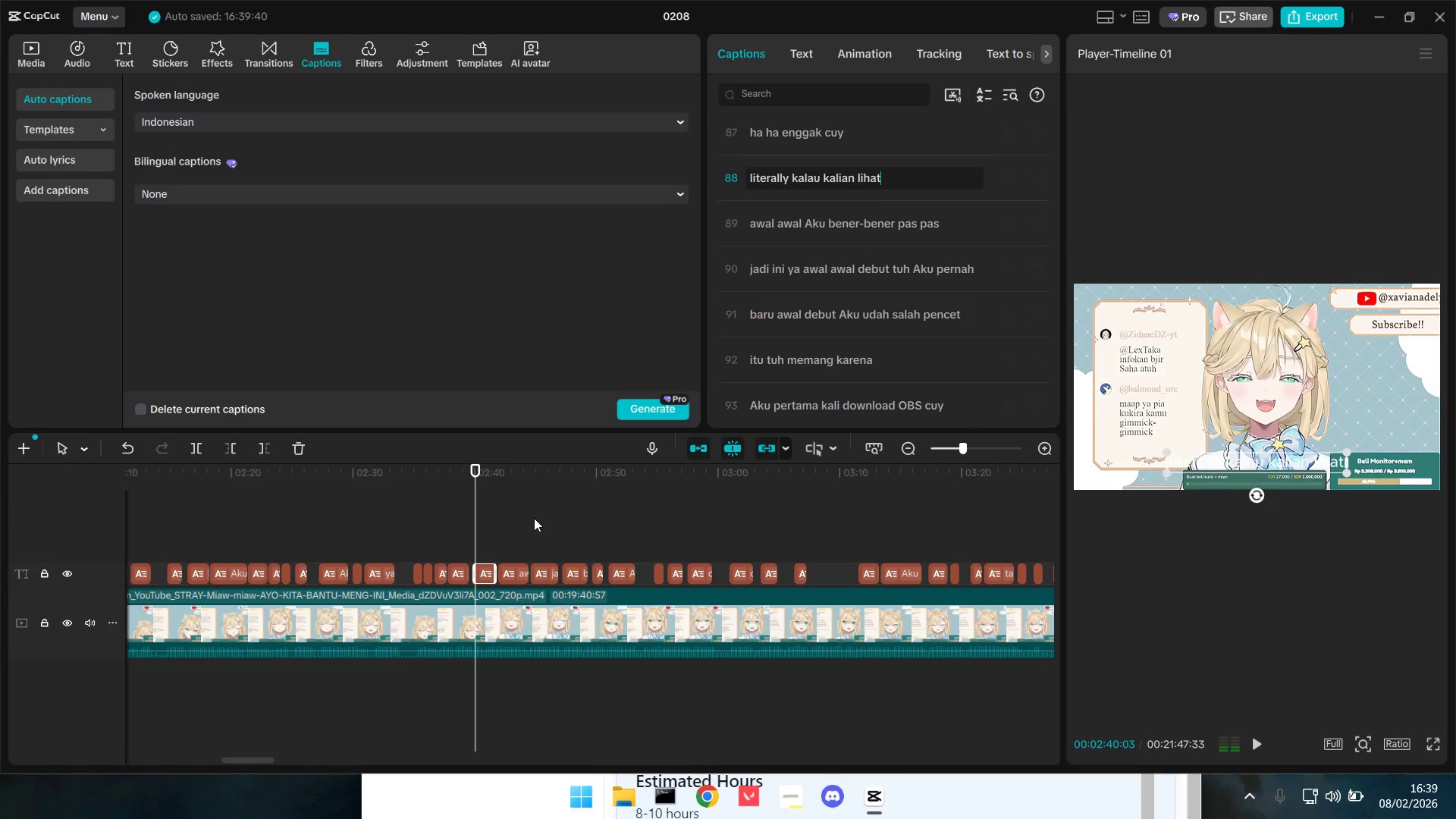 
left_click([453, 544])
 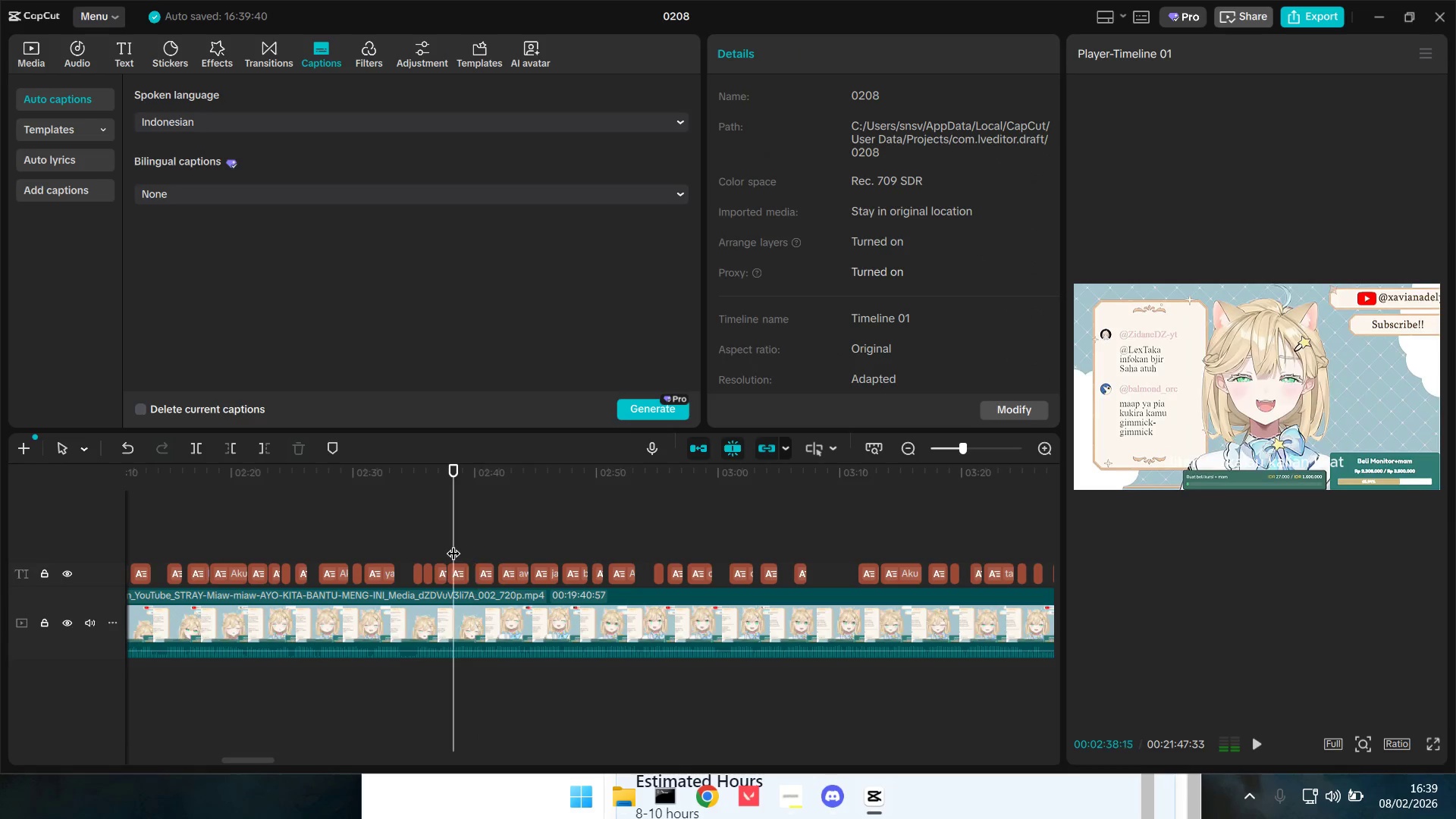 
key(Space)
 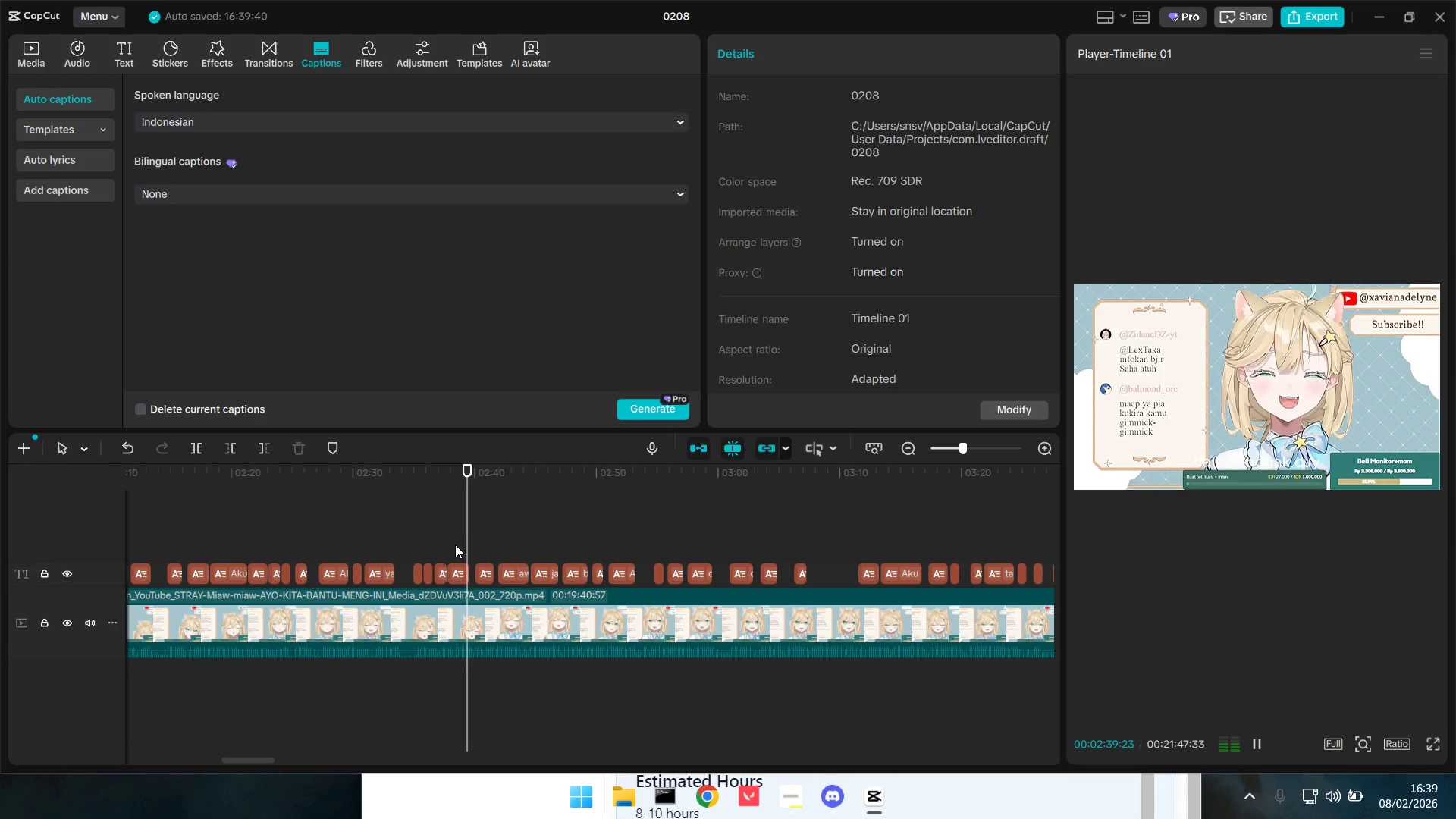 
key(Space)
 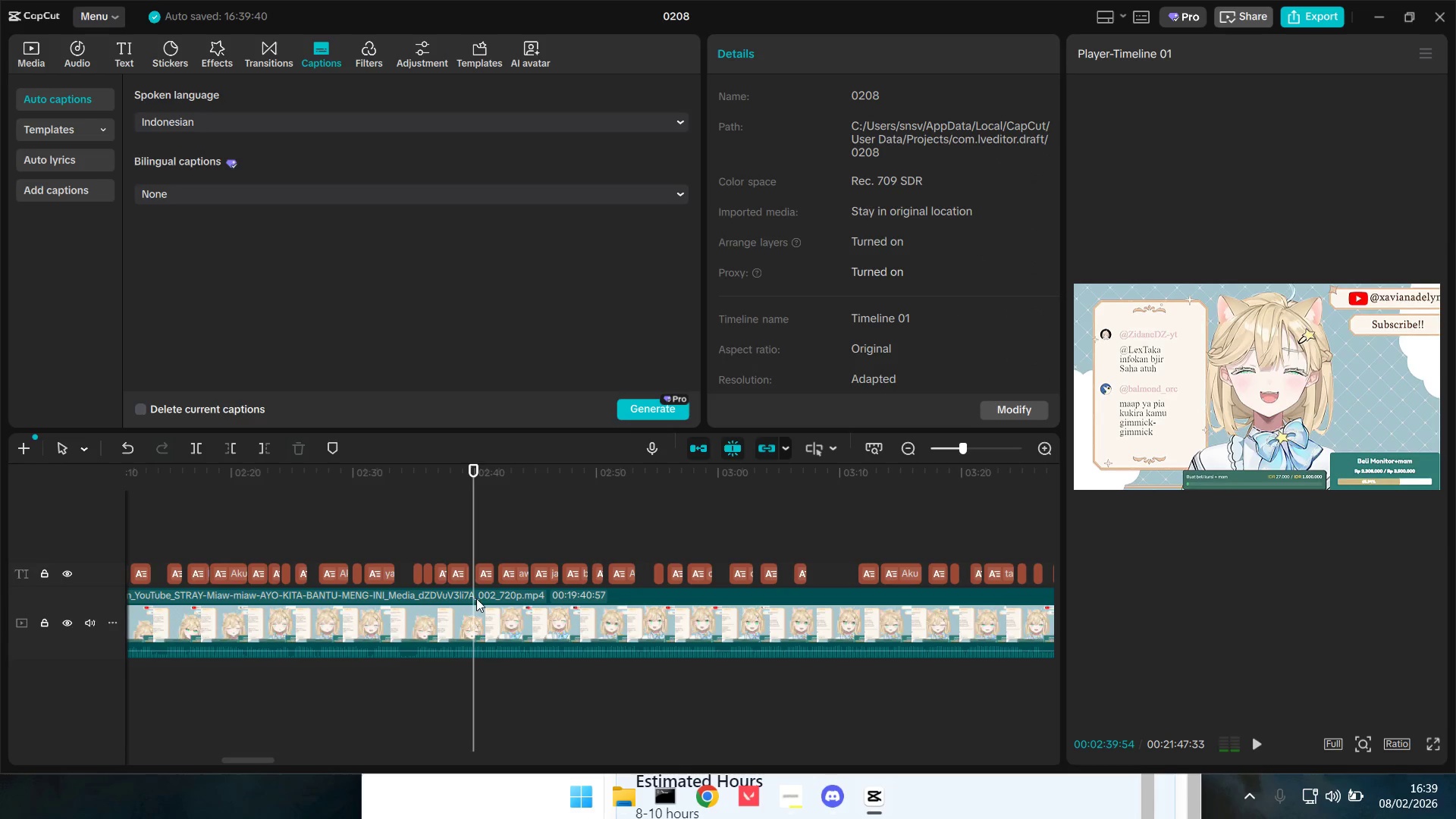 
left_click([475, 602])
 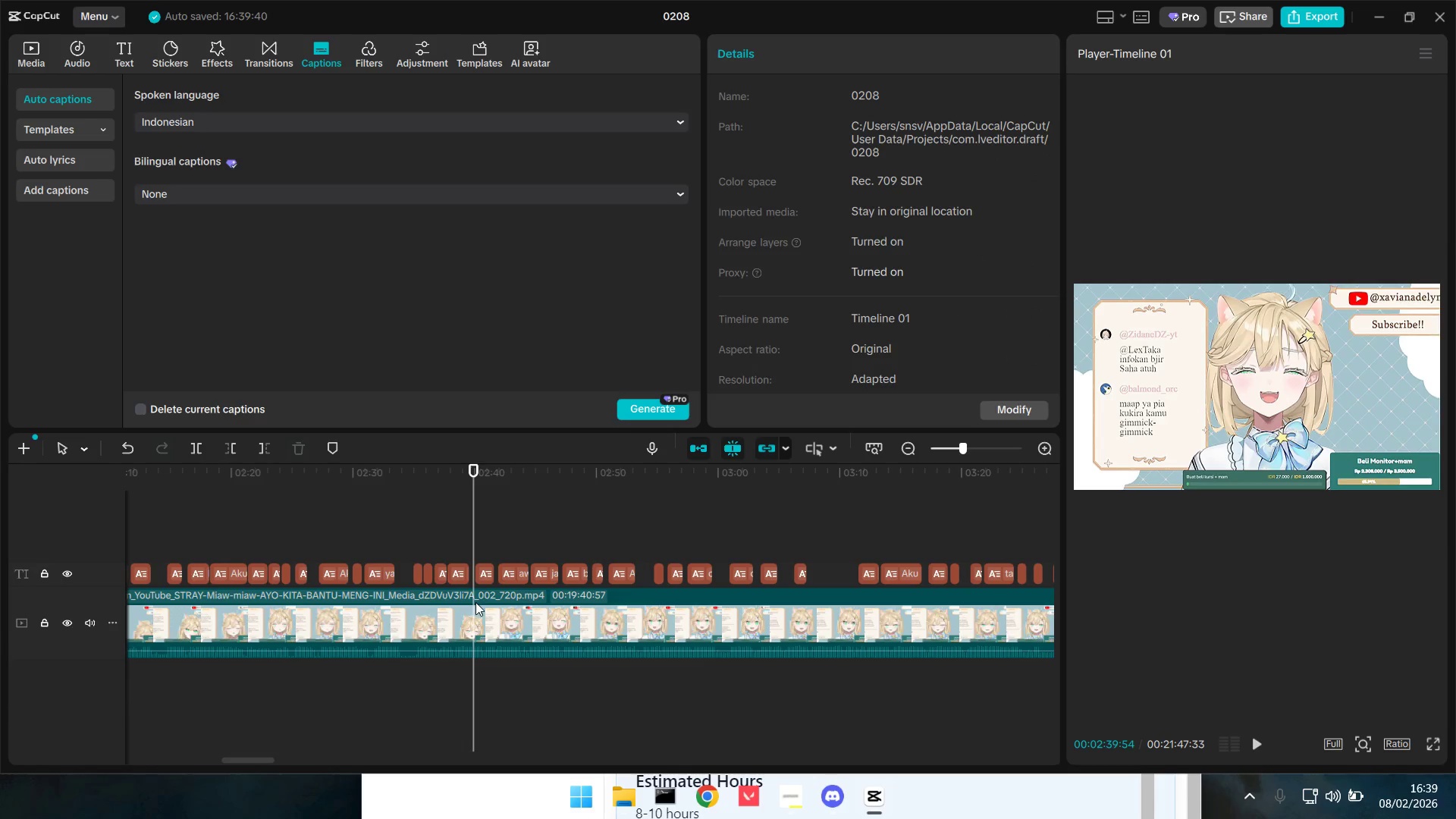 
key(Shift+E)
 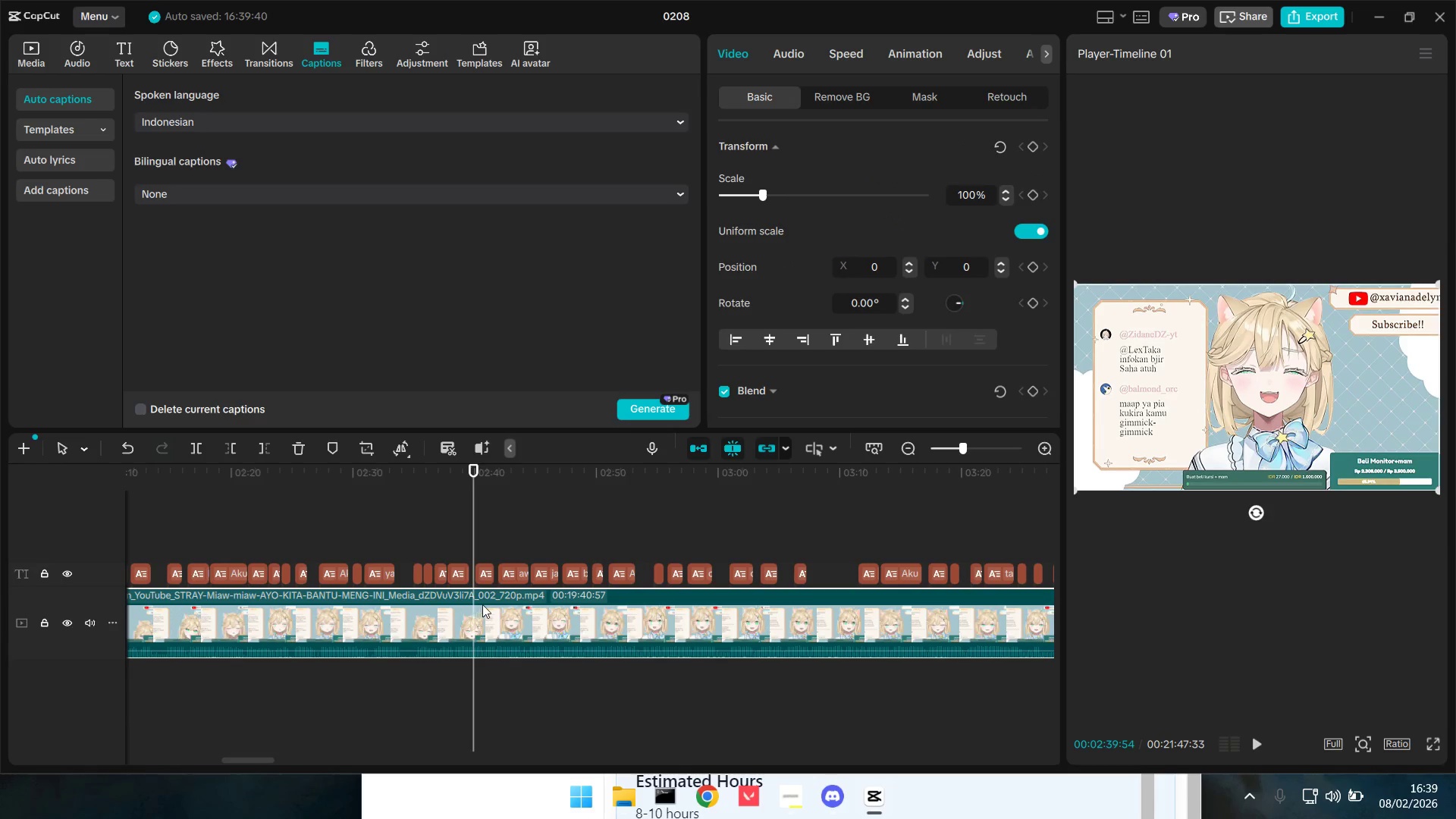 
key(Space)
 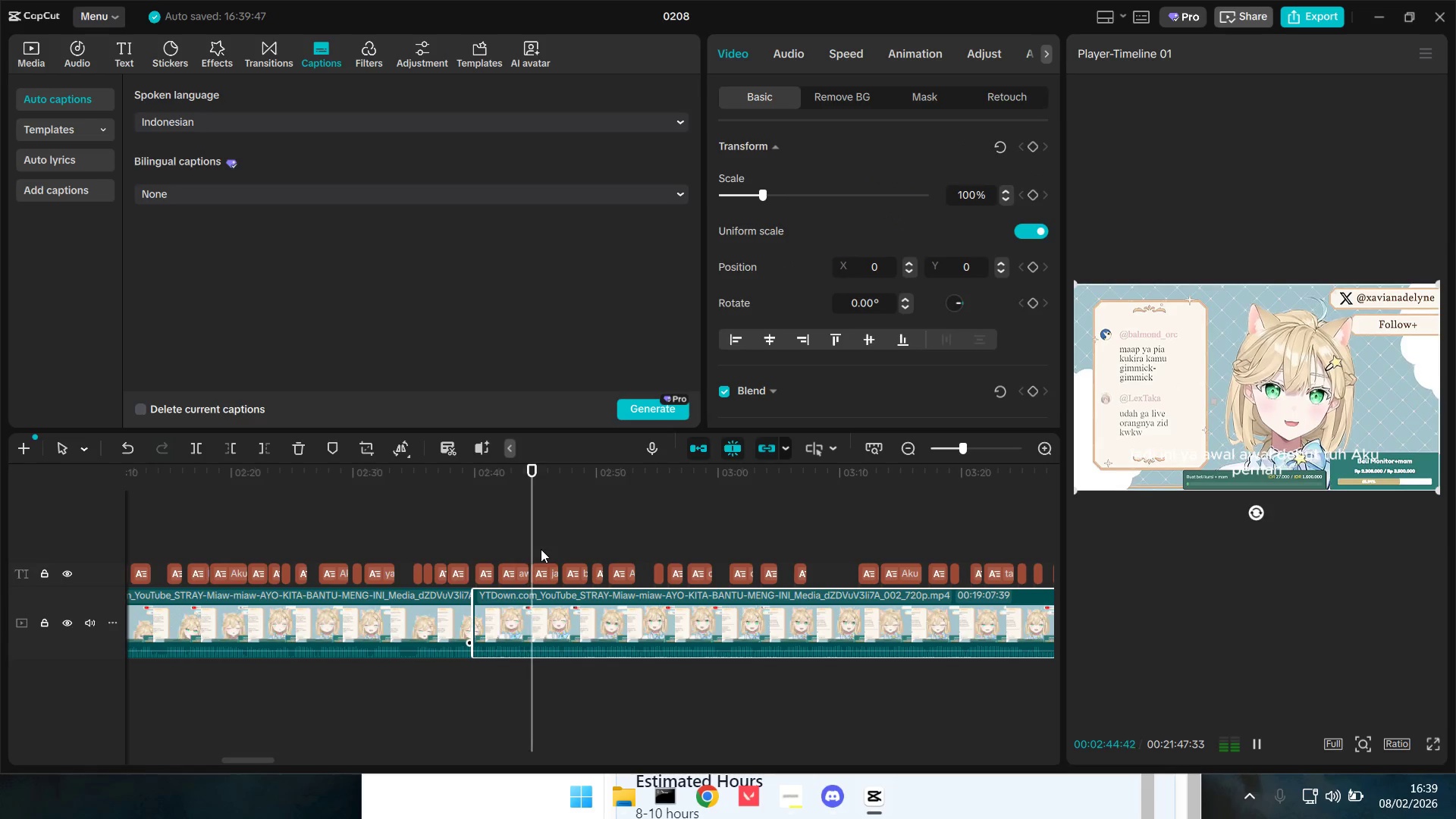 
wait(6.77)
 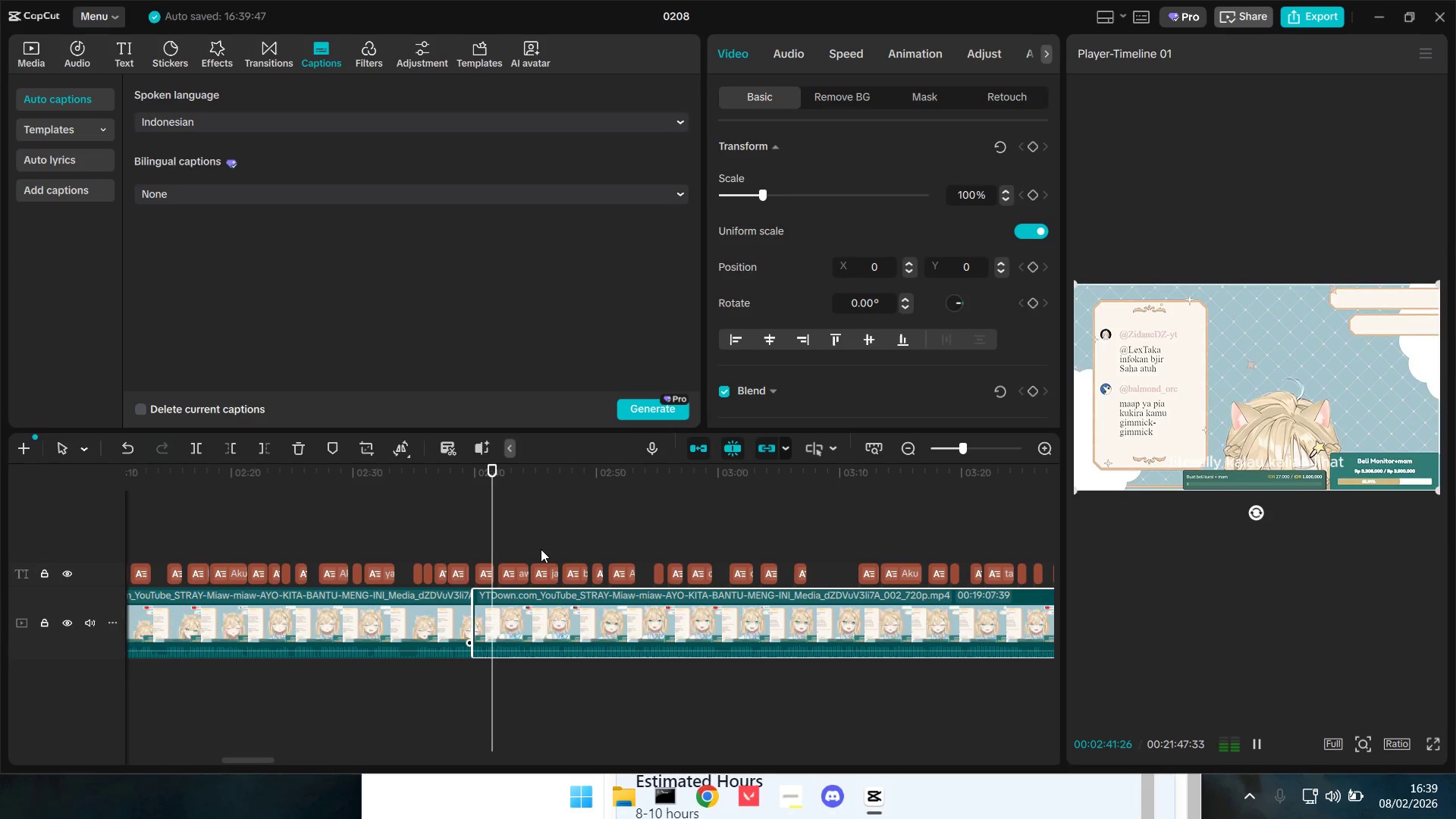 
left_click([577, 574])
 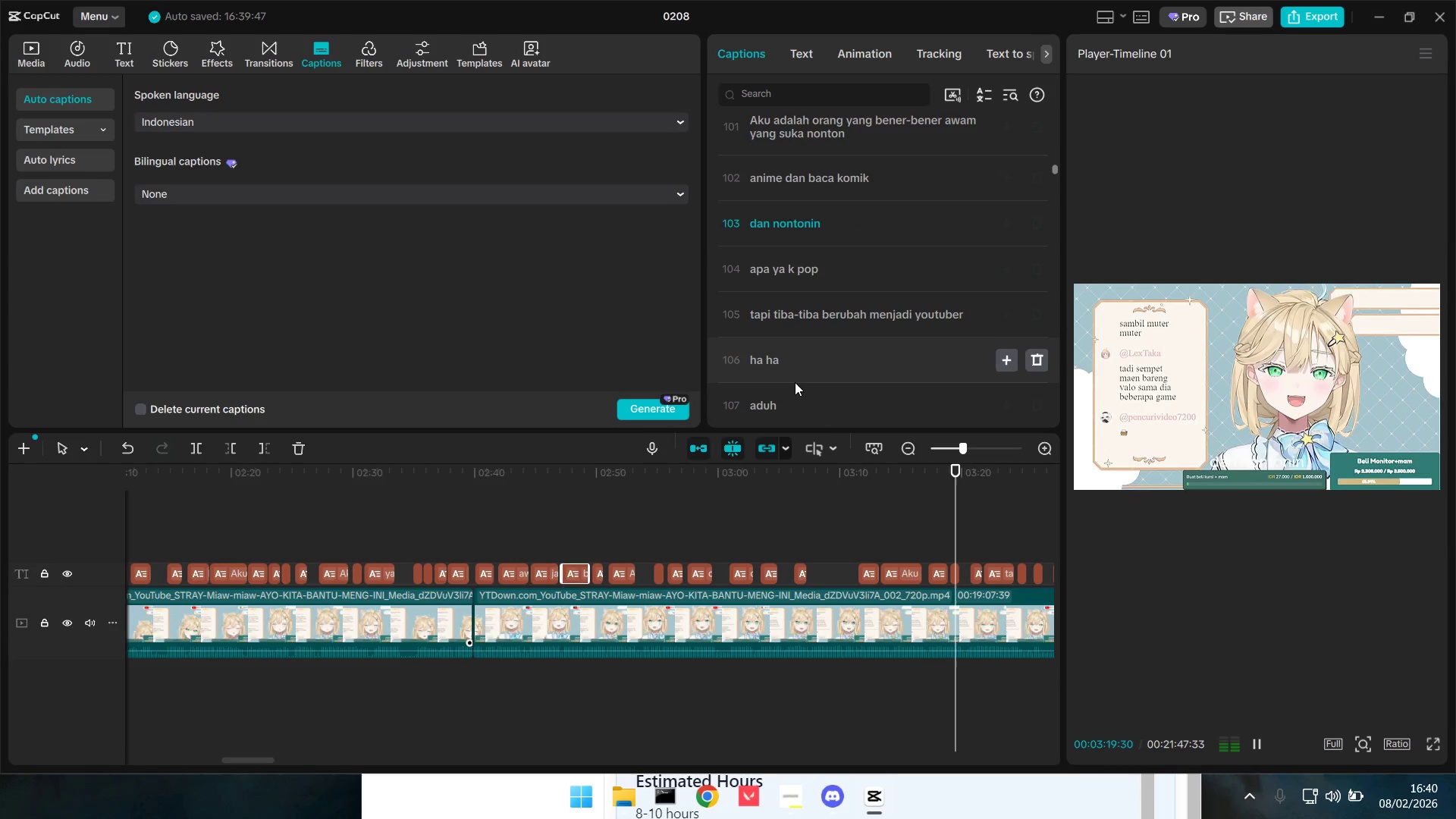 
wait(38.02)
 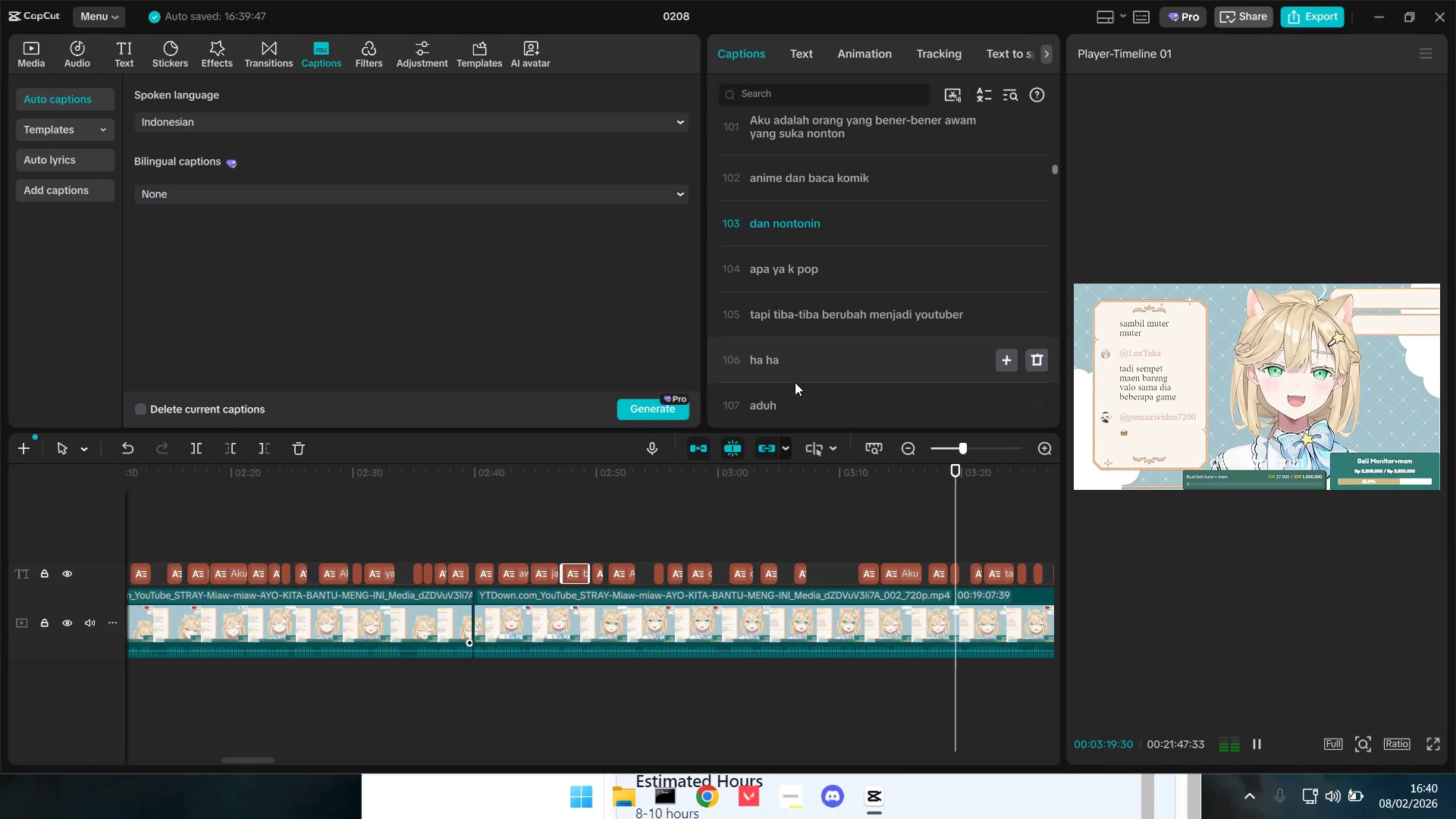 
left_click([1255, 746])
 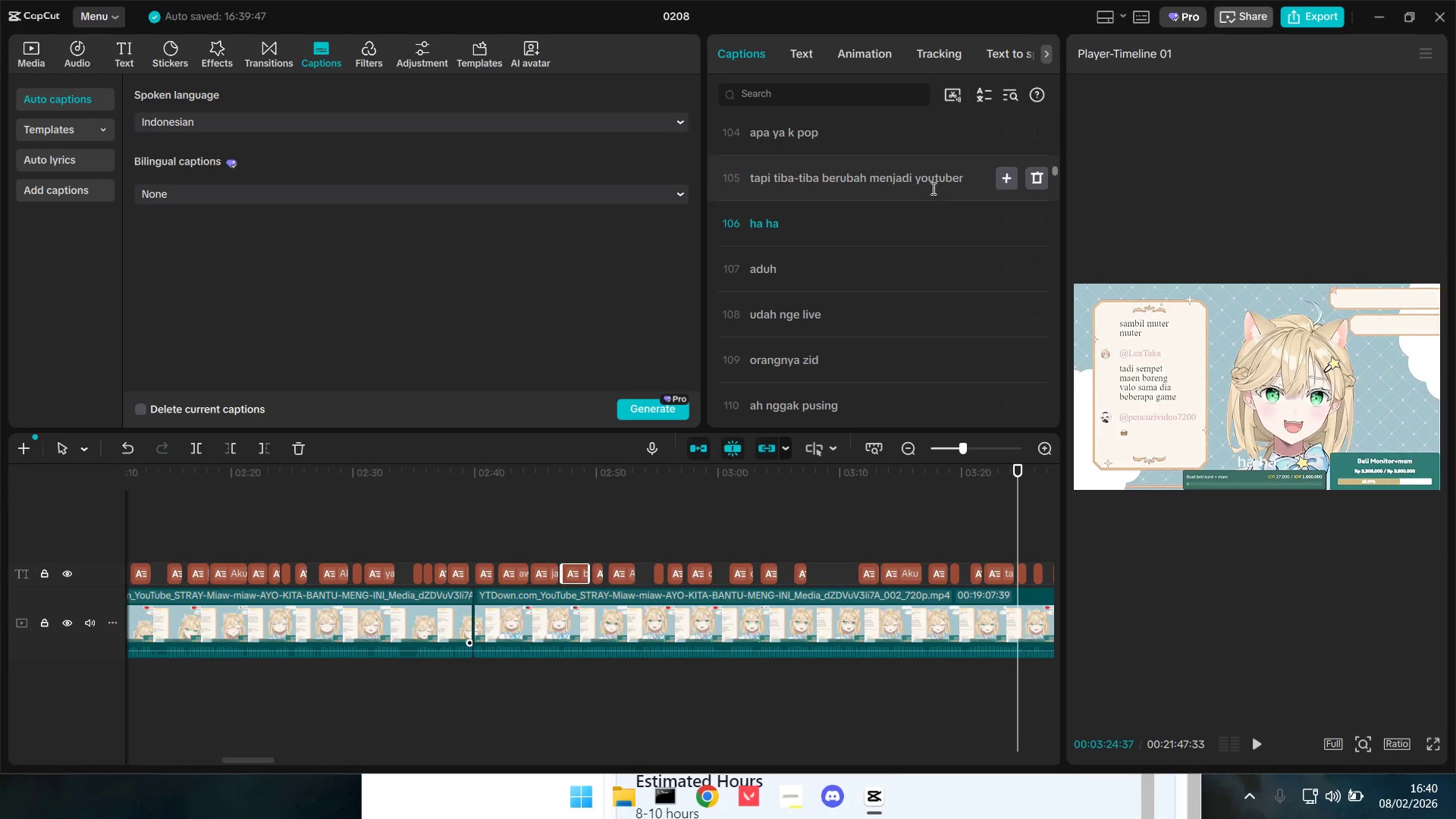 
left_click_drag(start_coordinate=[930, 184], to_coordinate=[916, 184])
 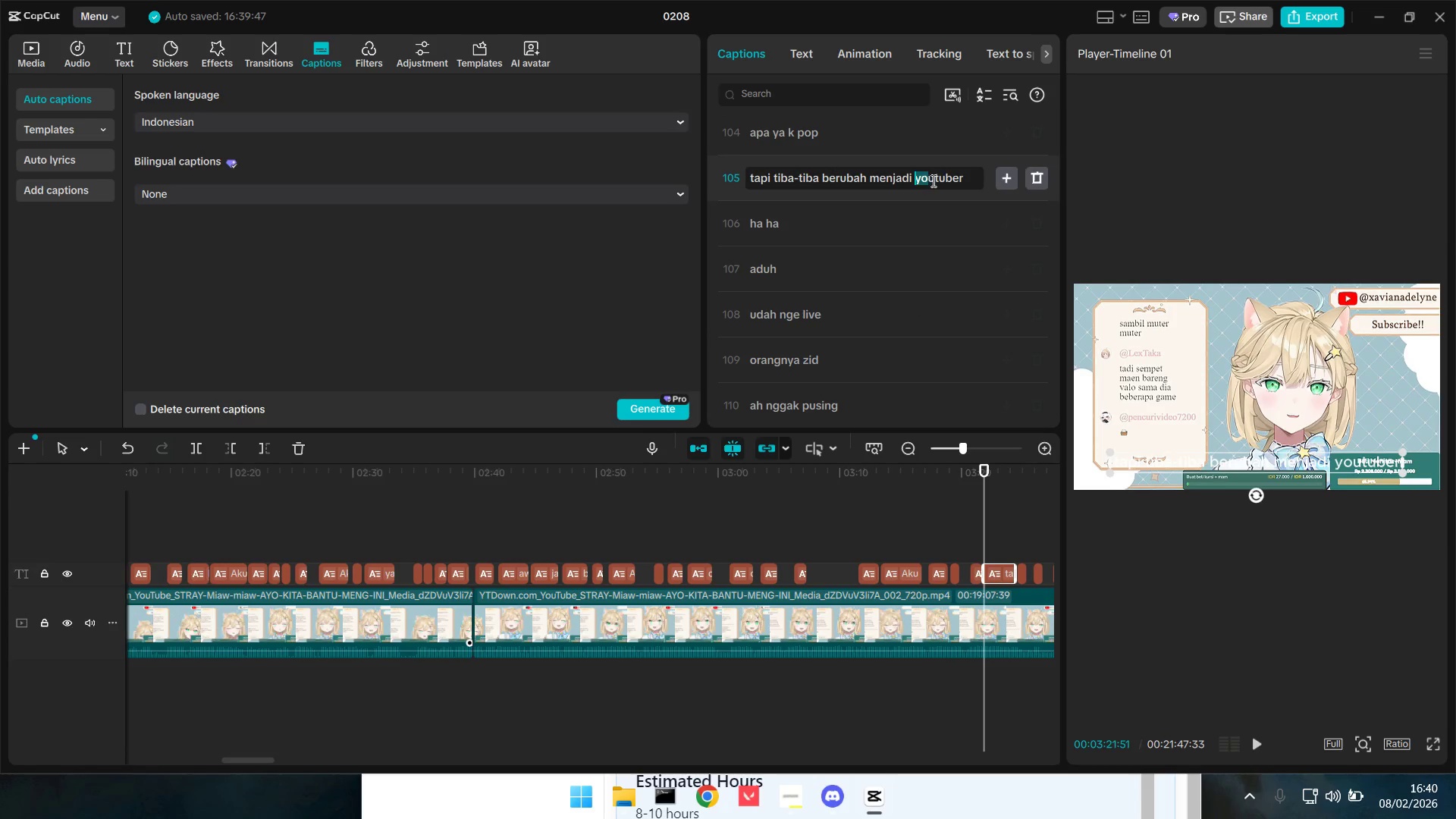 
left_click([934, 180])
 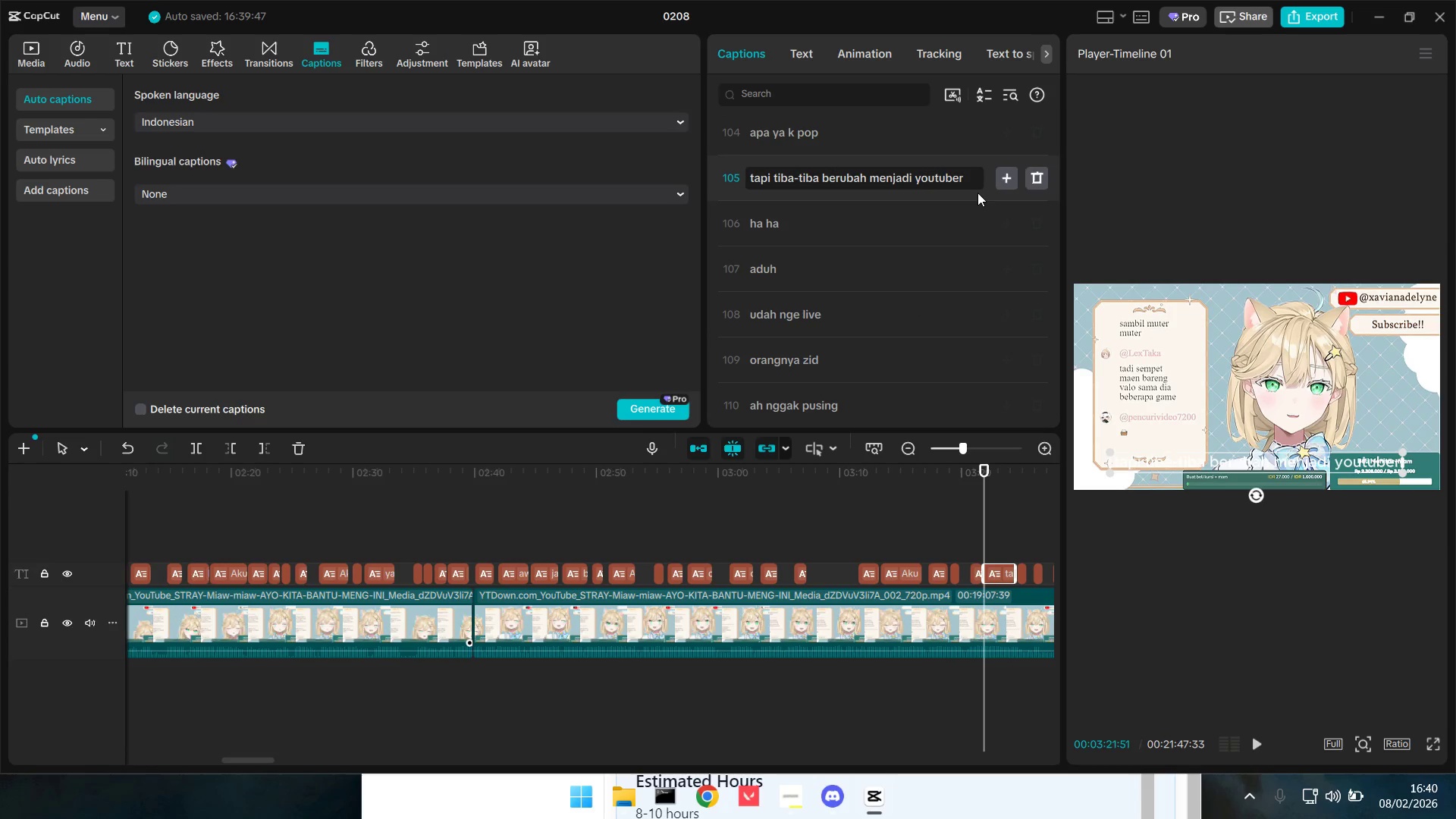 
key(Backspace)
 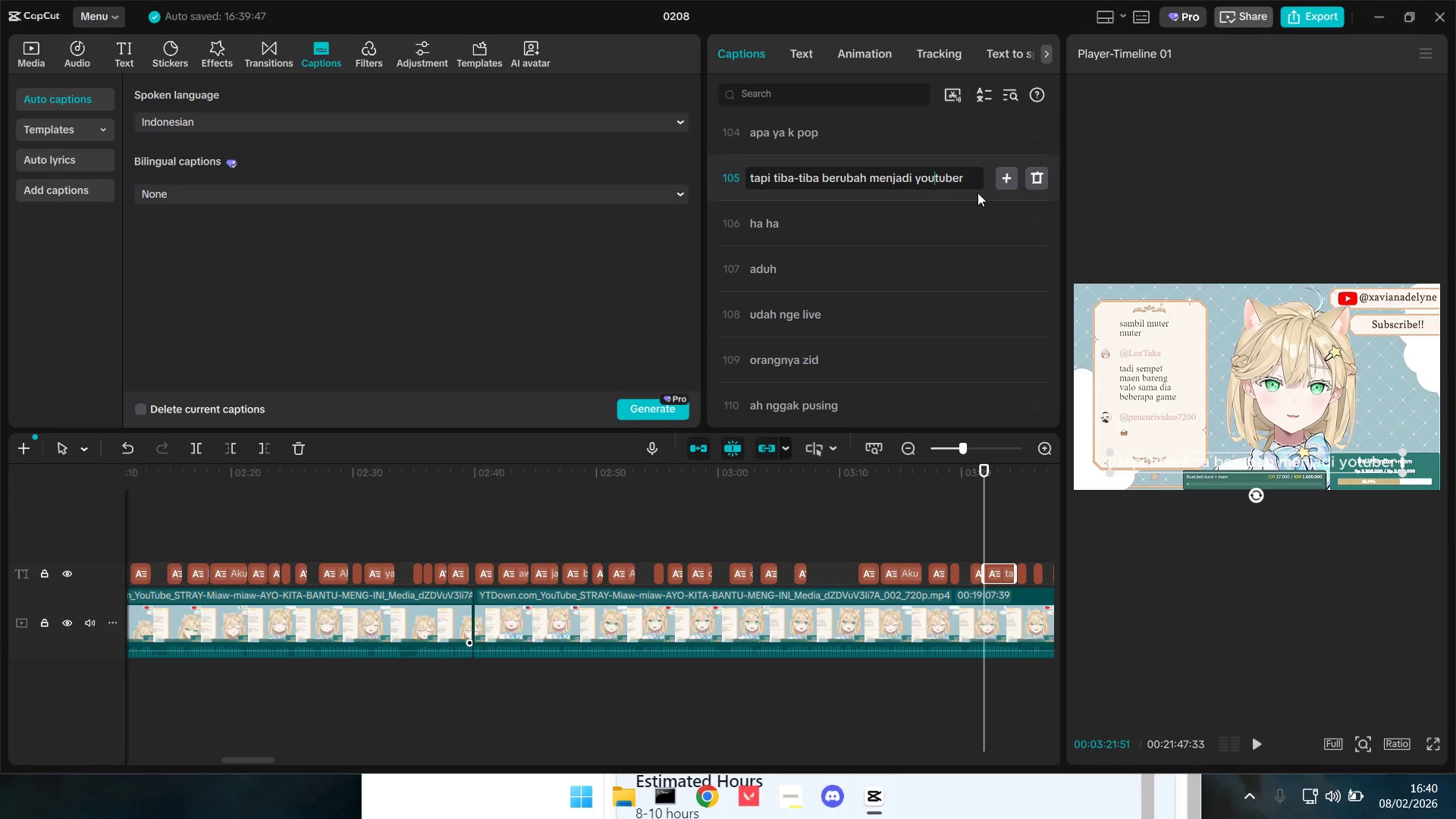 
key(Backspace)
 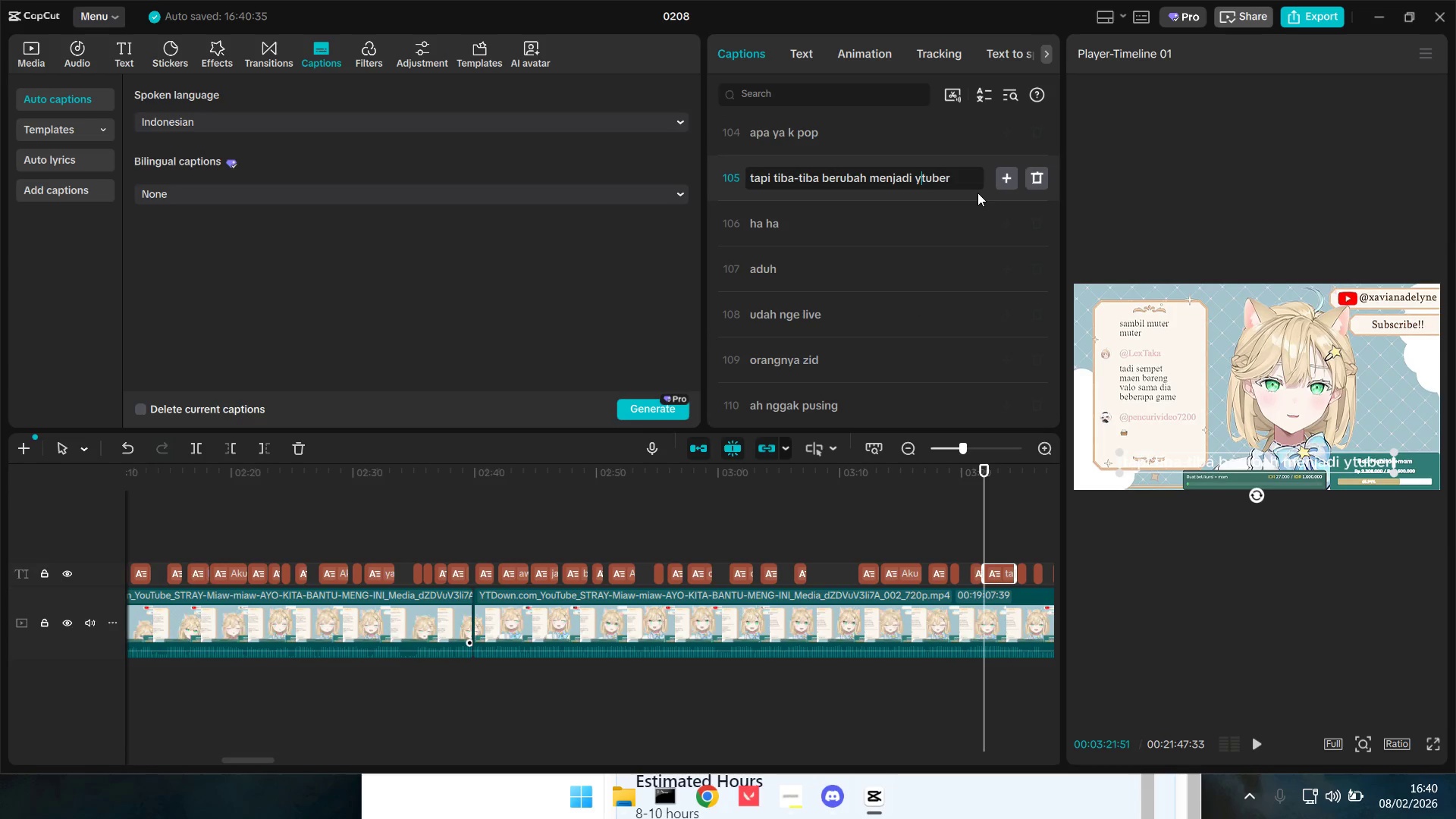 
key(Backspace)
 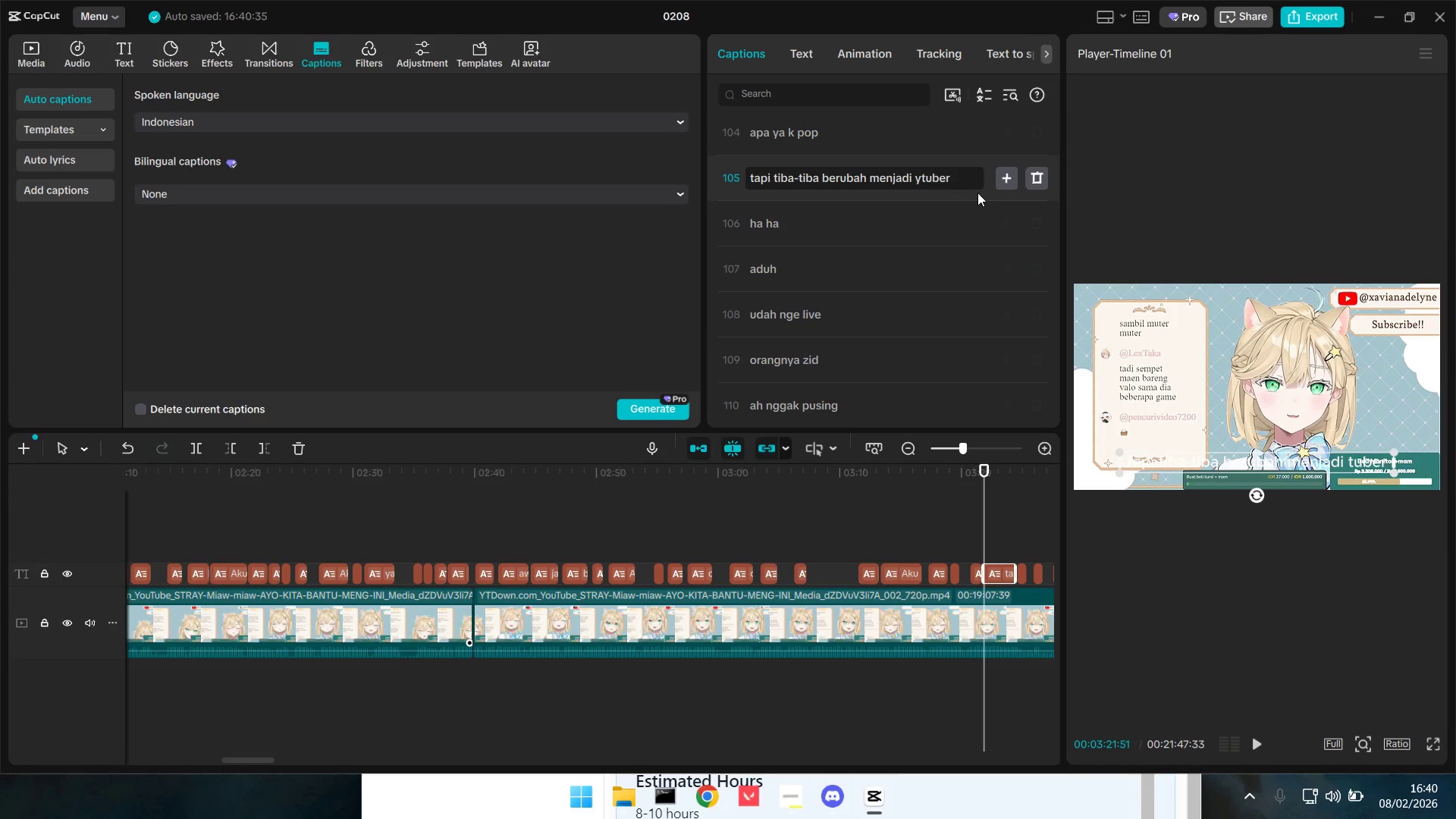 
key(V)
 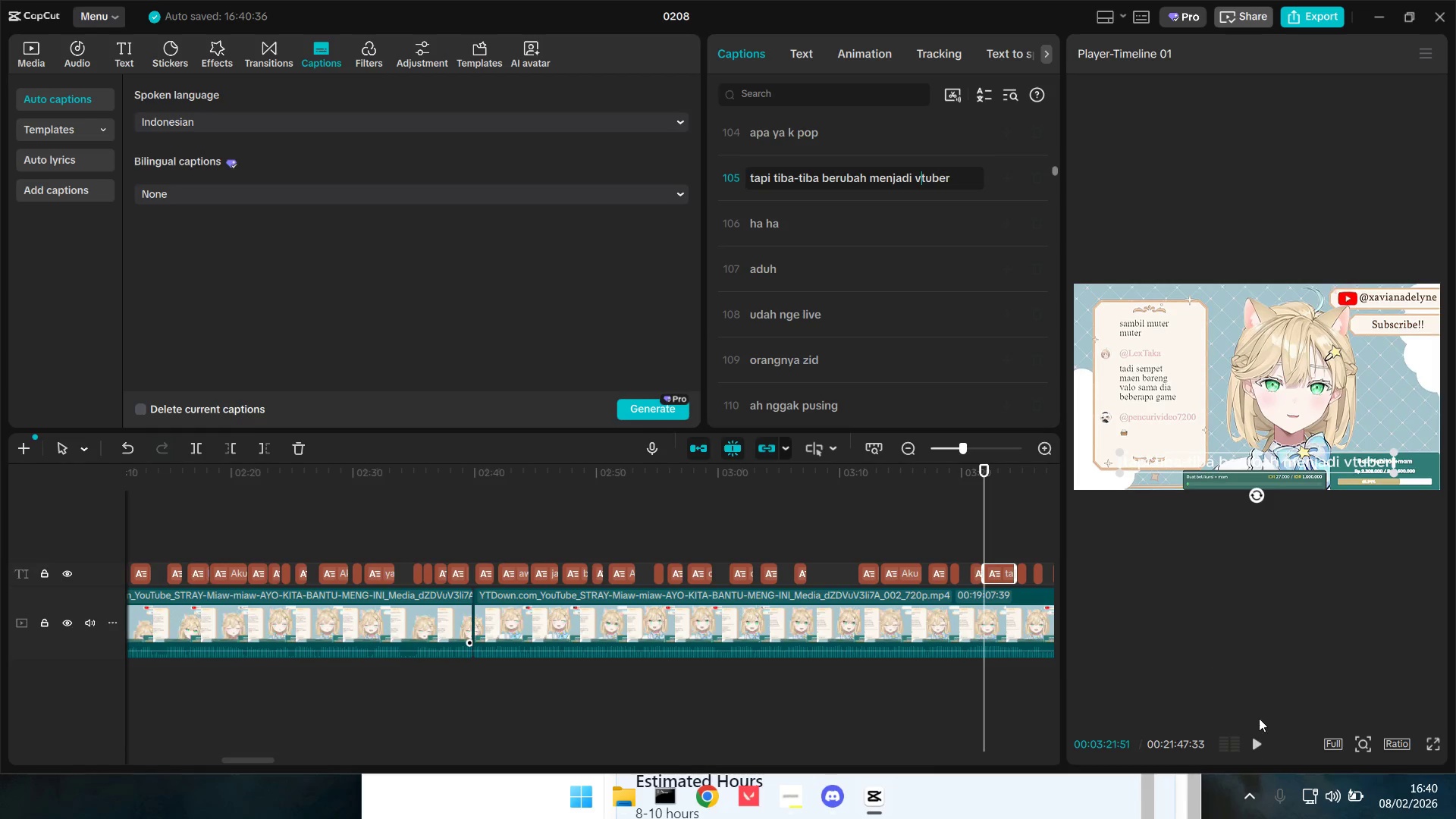 
left_click([1252, 743])
 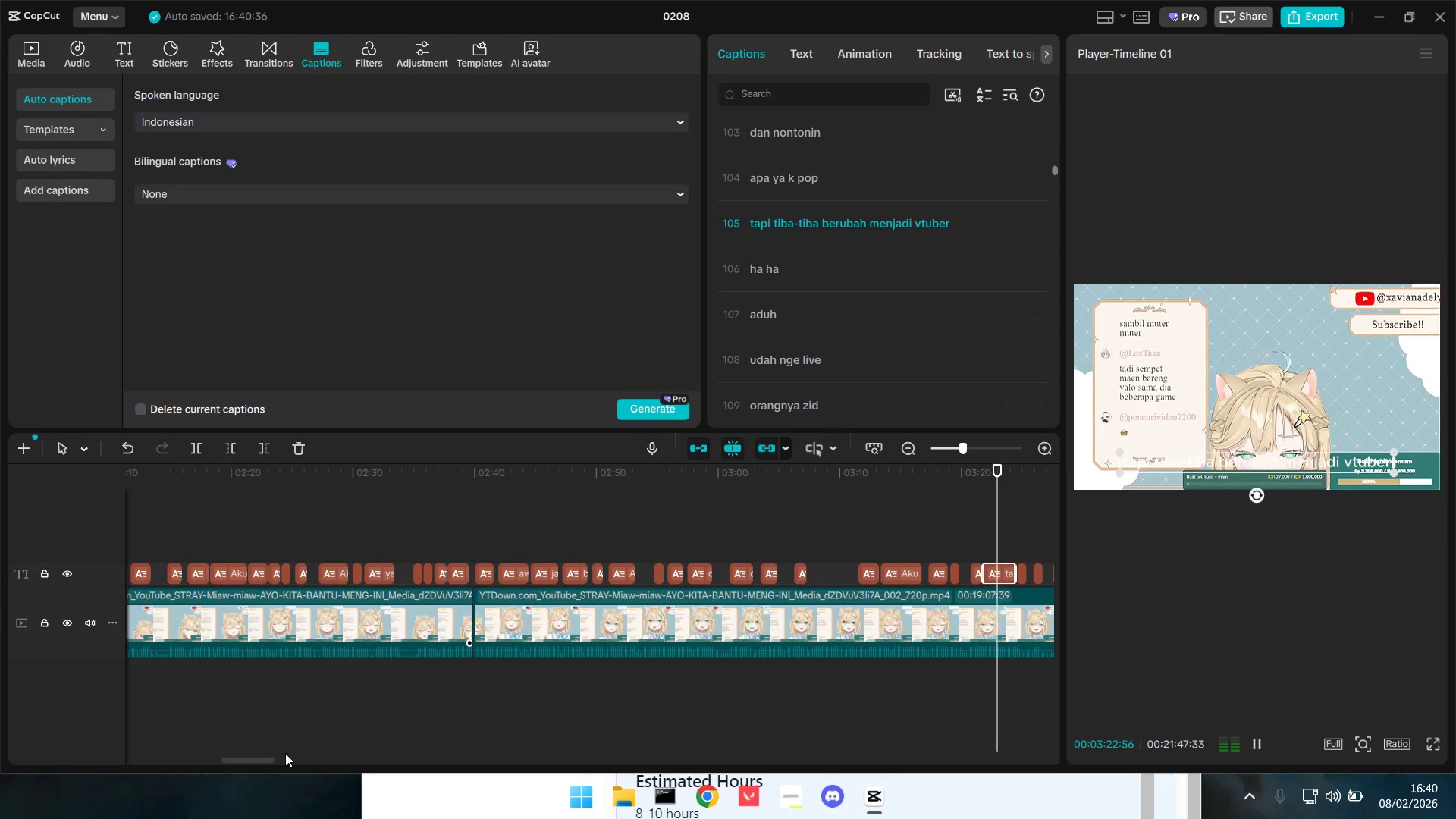 
left_click_drag(start_coordinate=[249, 761], to_coordinate=[267, 761])
 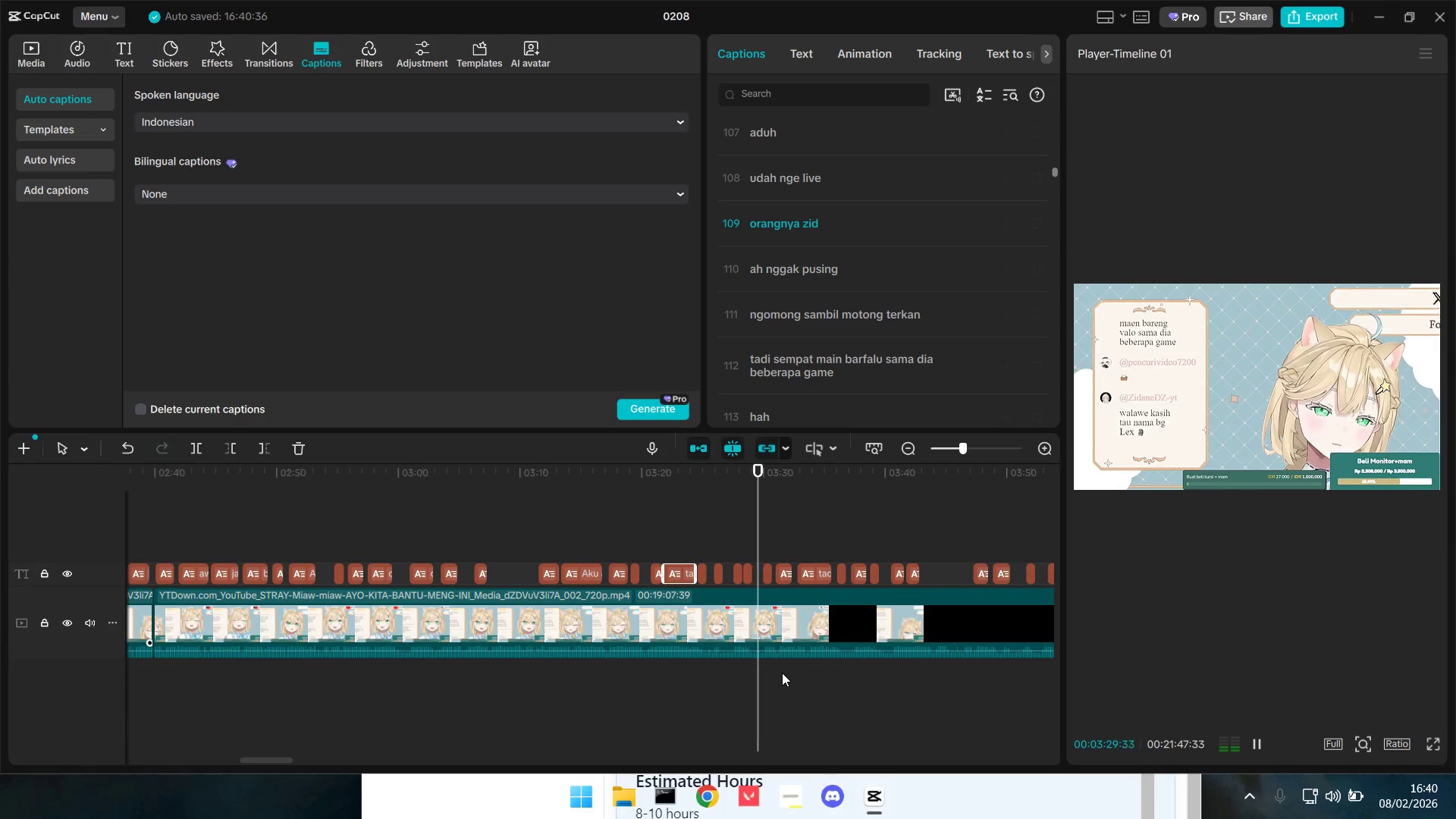 
wait(6.88)
 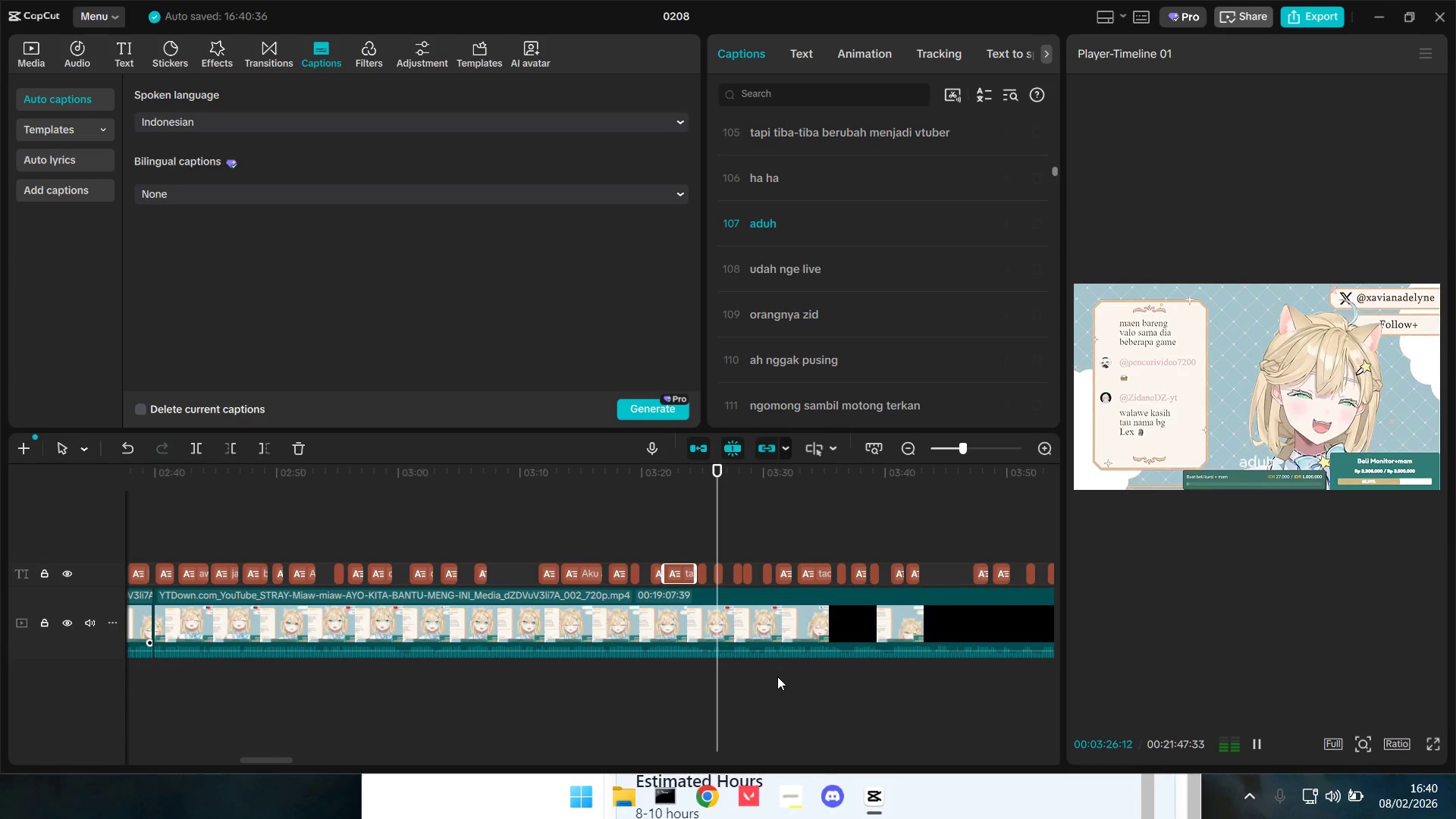 
key(Space)
 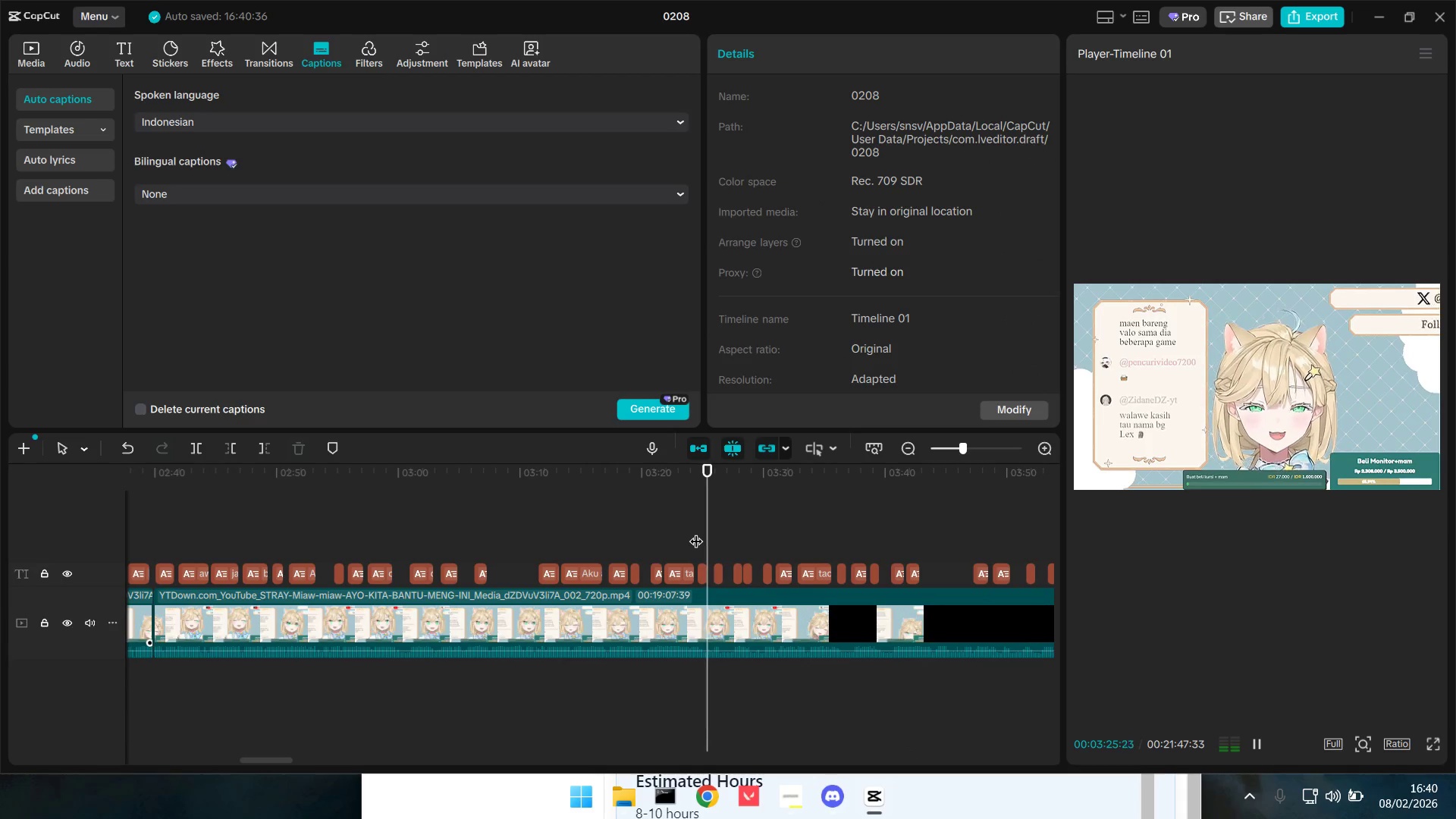 
key(Space)
 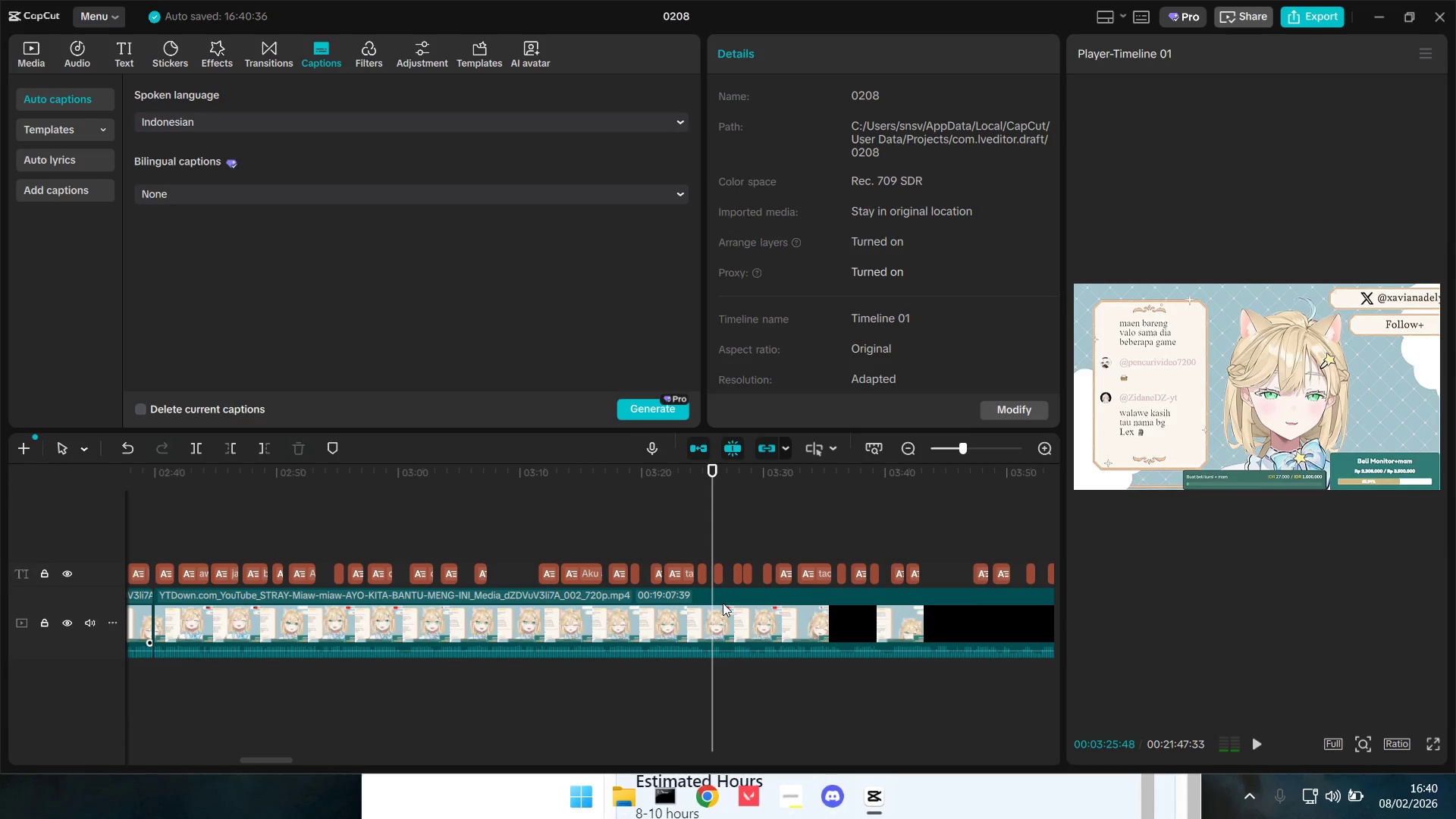 
left_click([723, 603])
 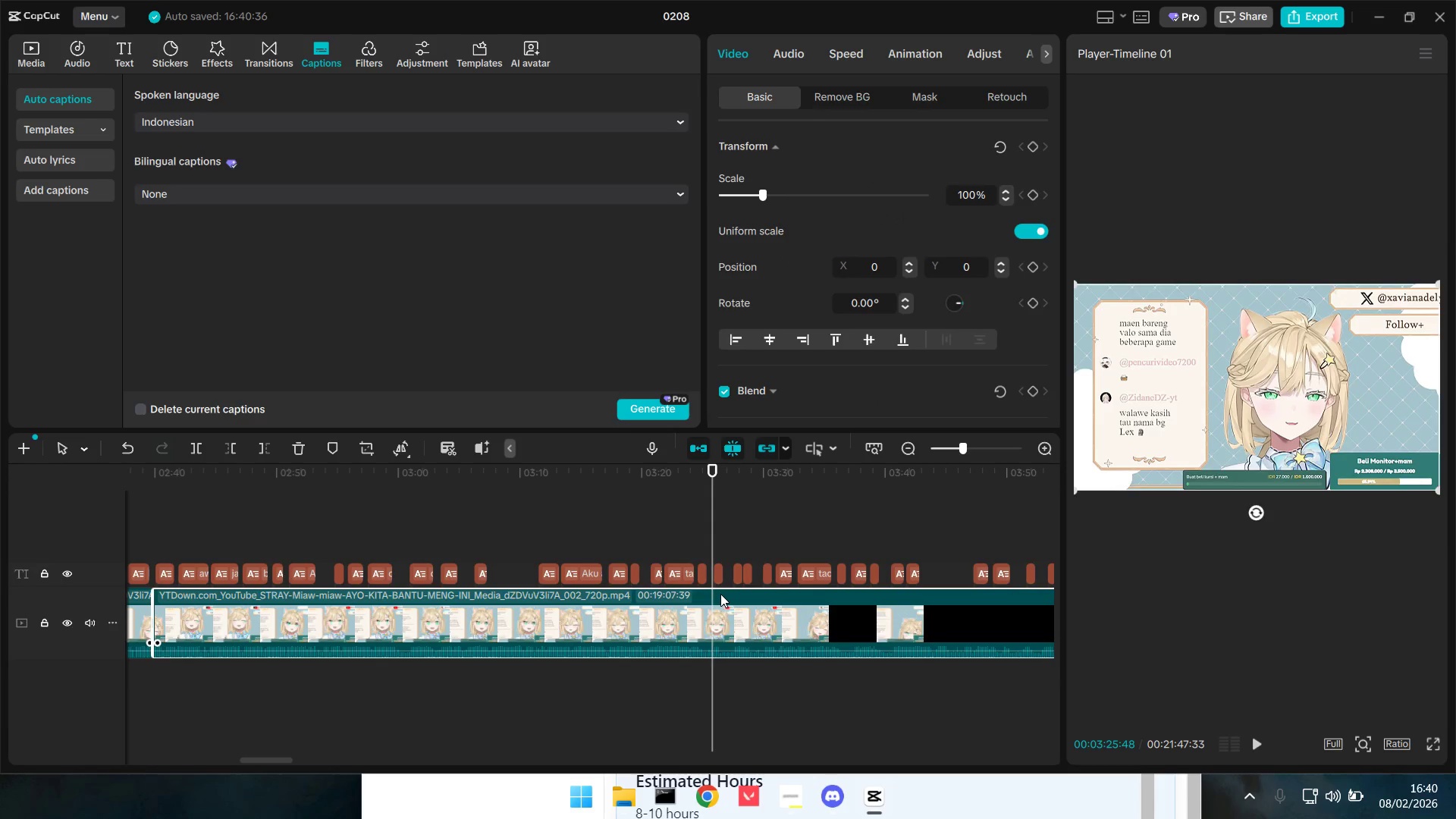 
key(Shift+E)
 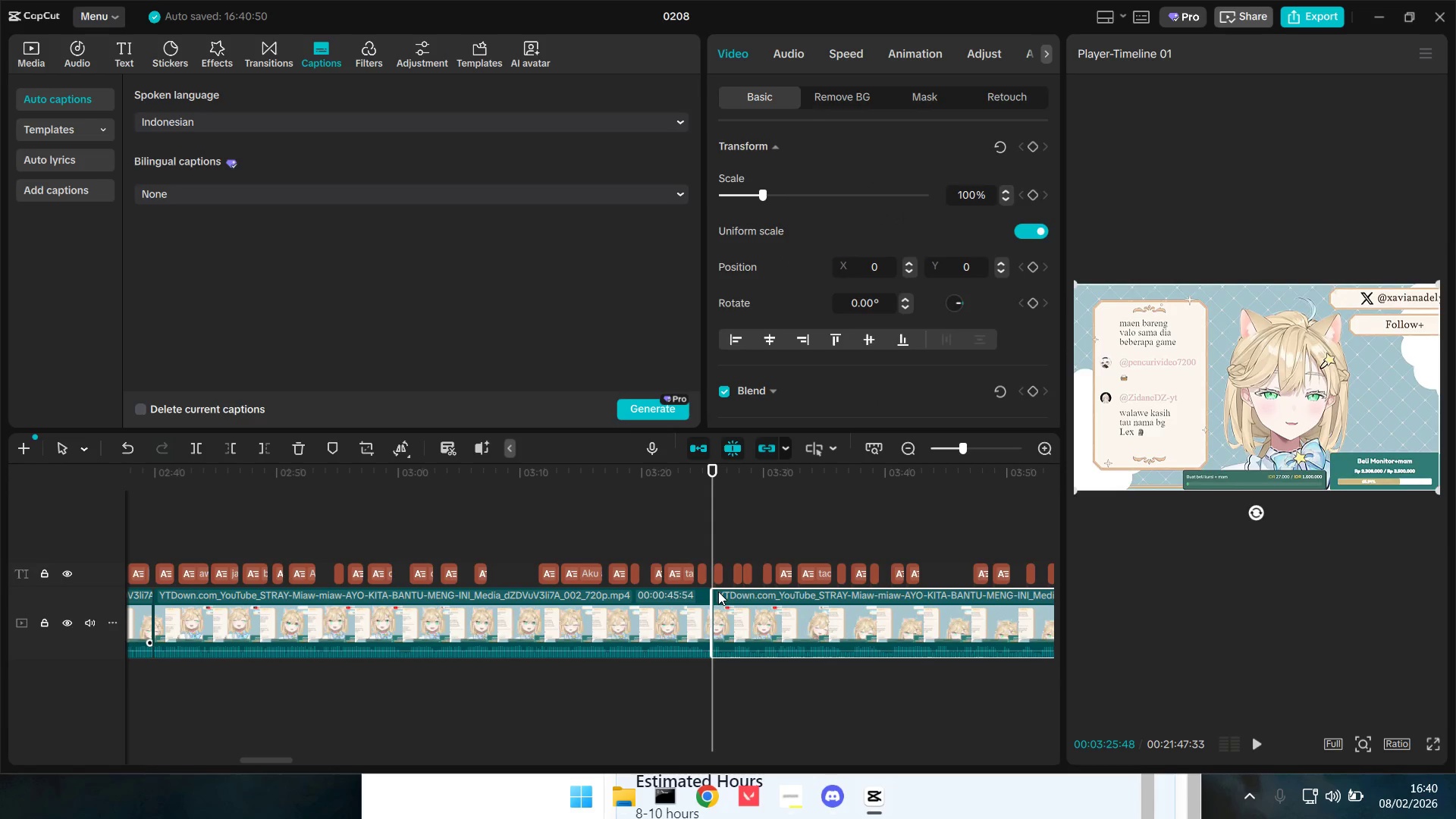 
key(Space)
 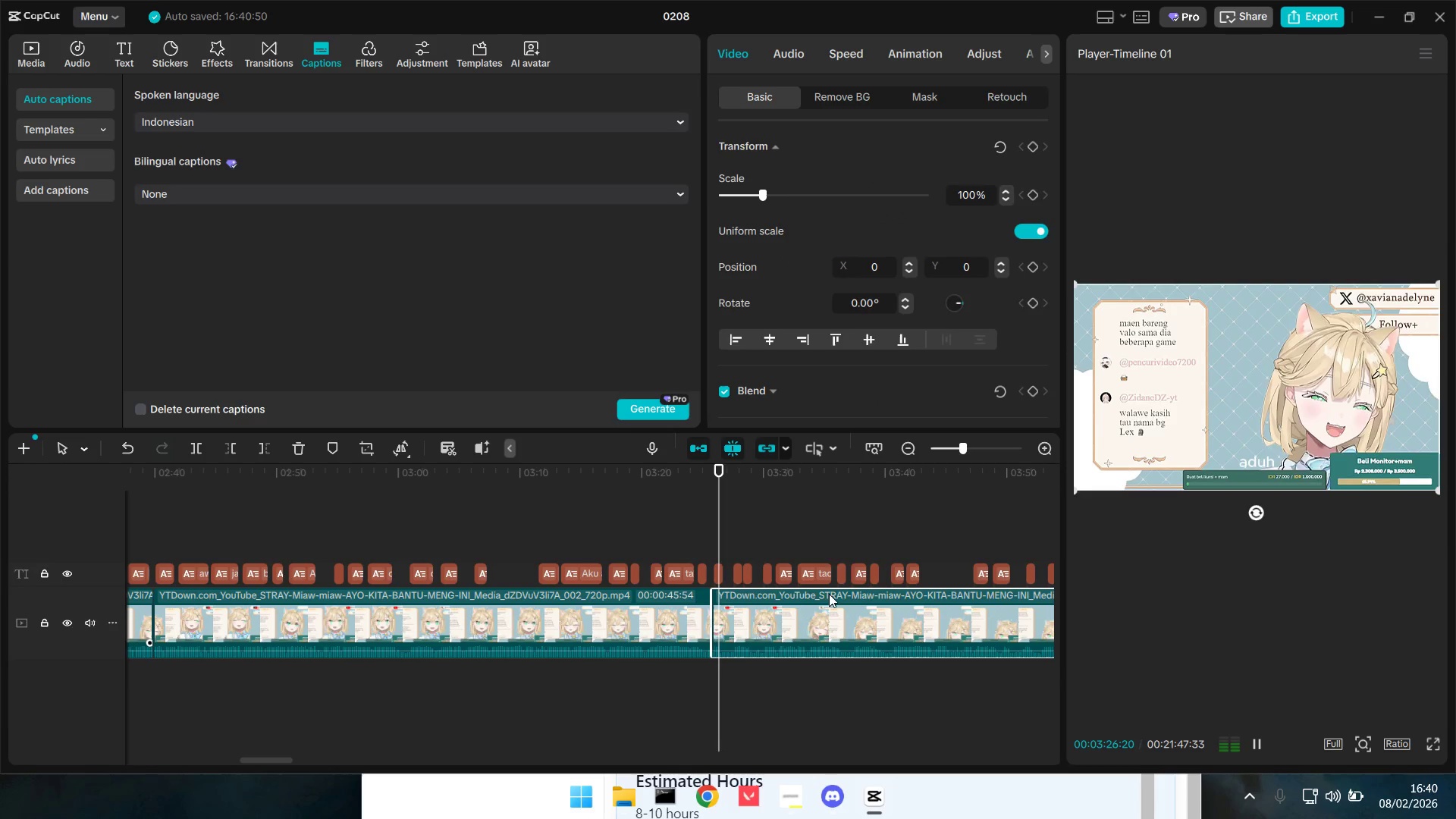 
left_click([823, 537])
 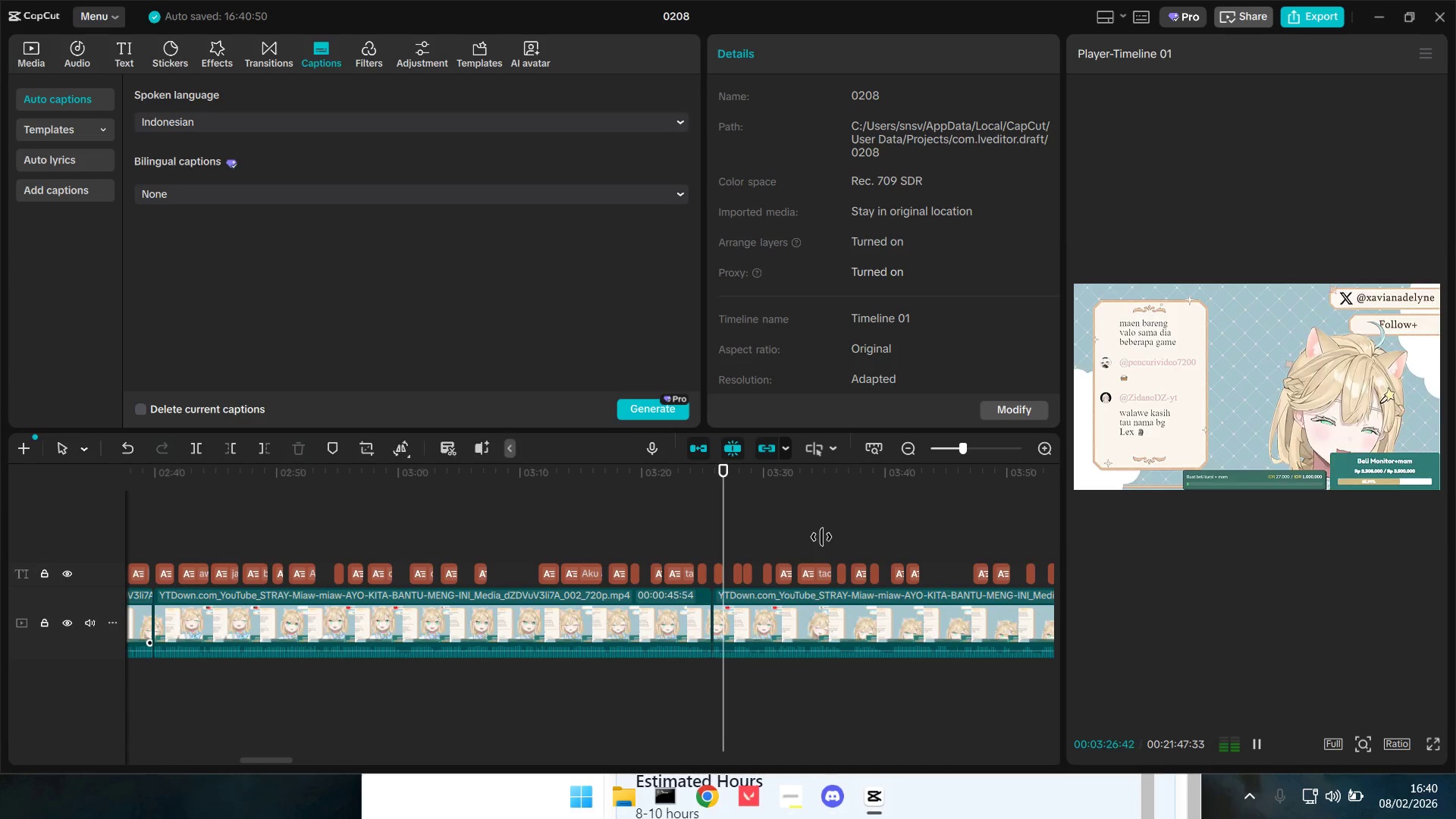 
key(Space)
 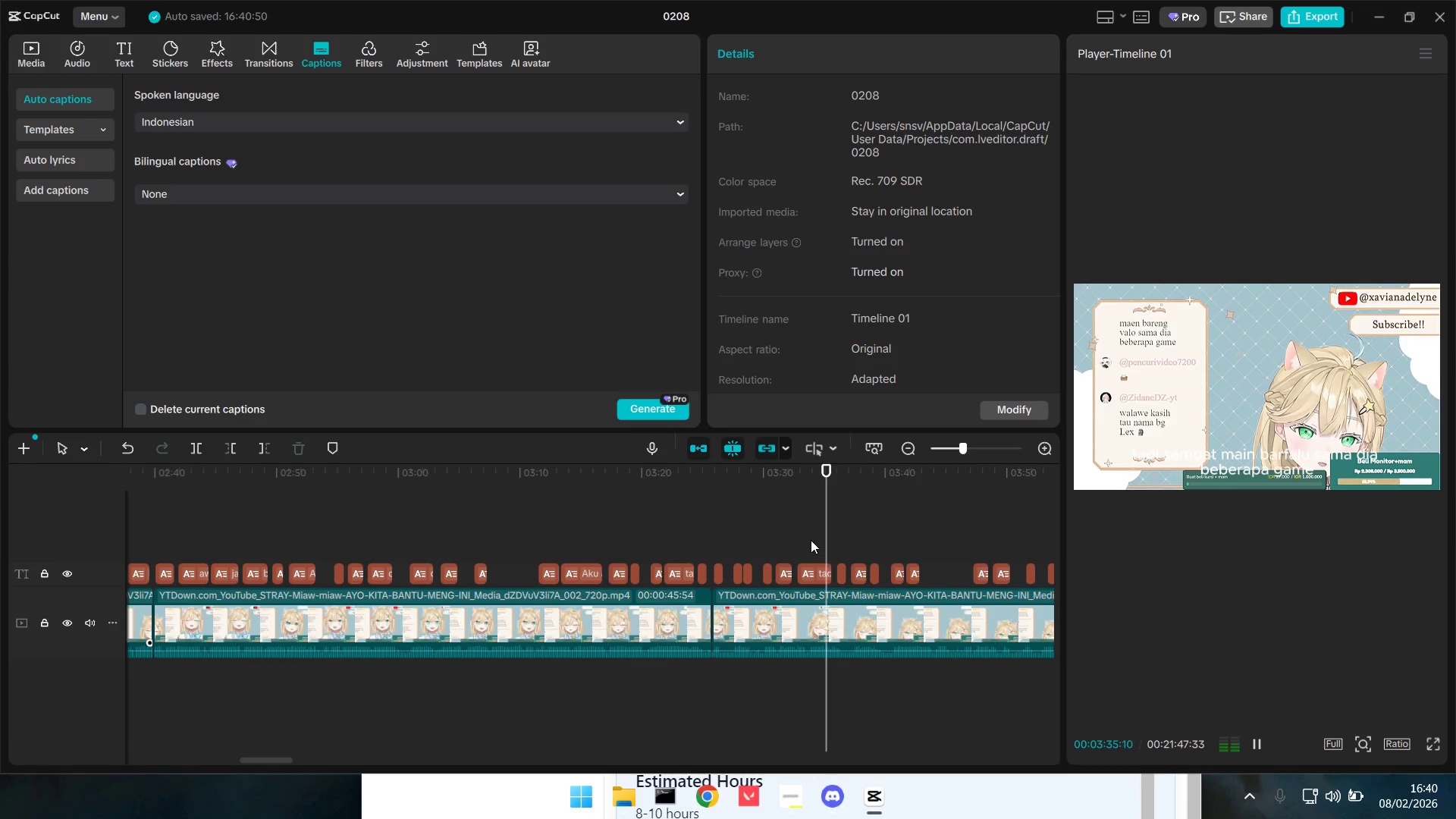 
double_click([805, 563])
 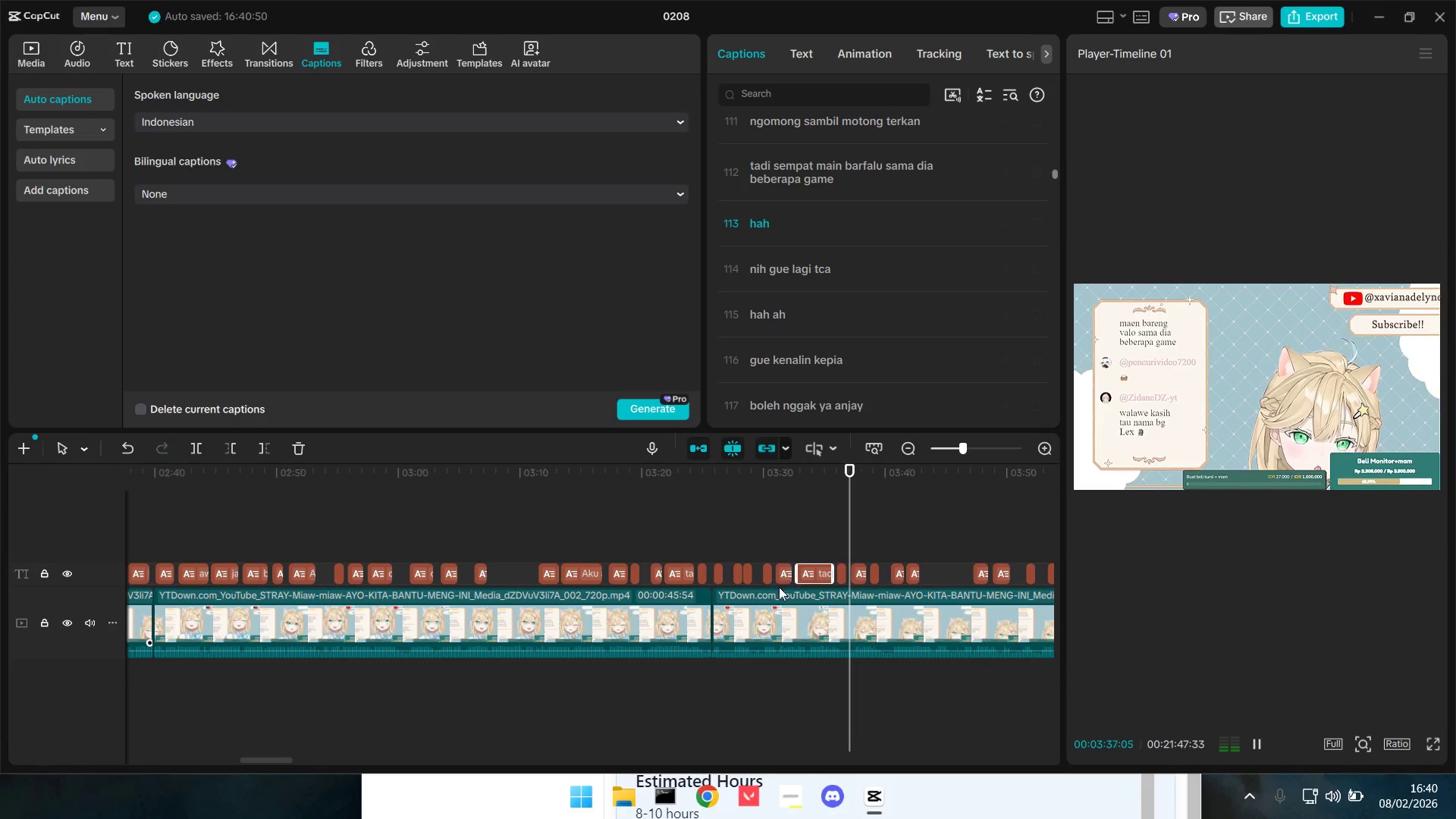 
hold_key(key=AltLeft, duration=1.5)
scroll: coordinate [780, 613], scroll_direction: down, amount: 4.0
 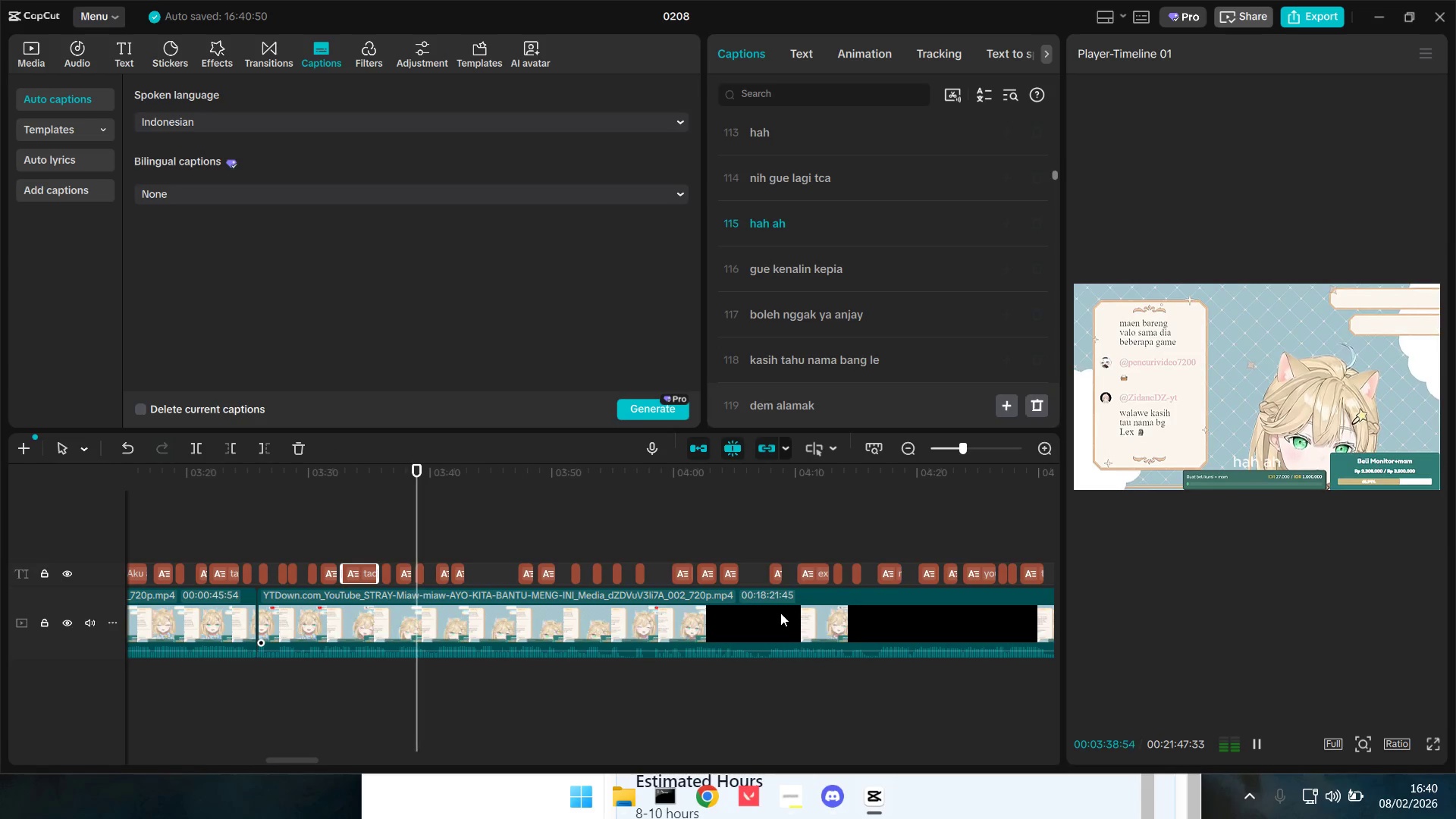 
hold_key(key=AltLeft, duration=0.59)
 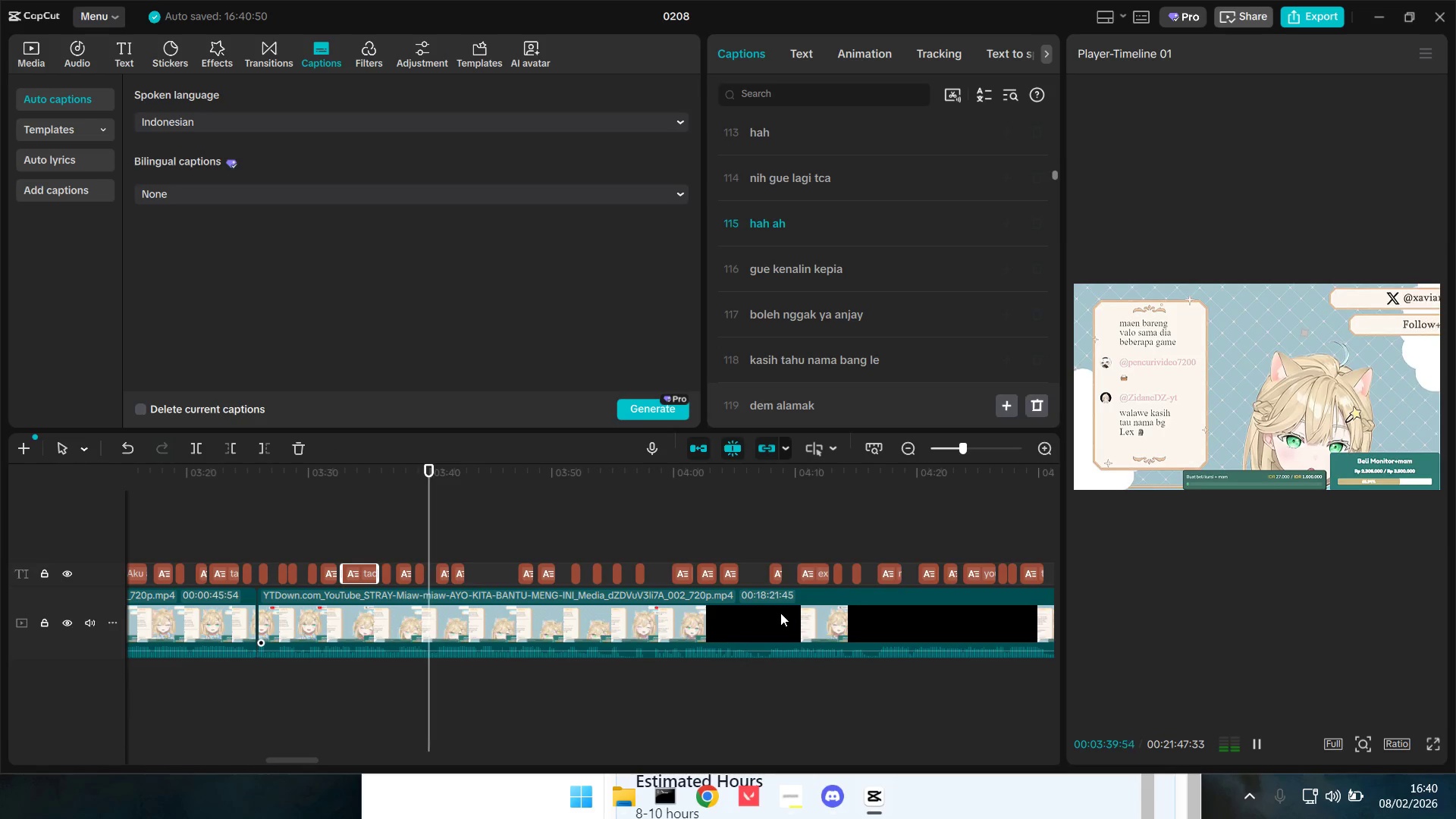 
hold_key(key=ControlLeft, duration=0.53)
 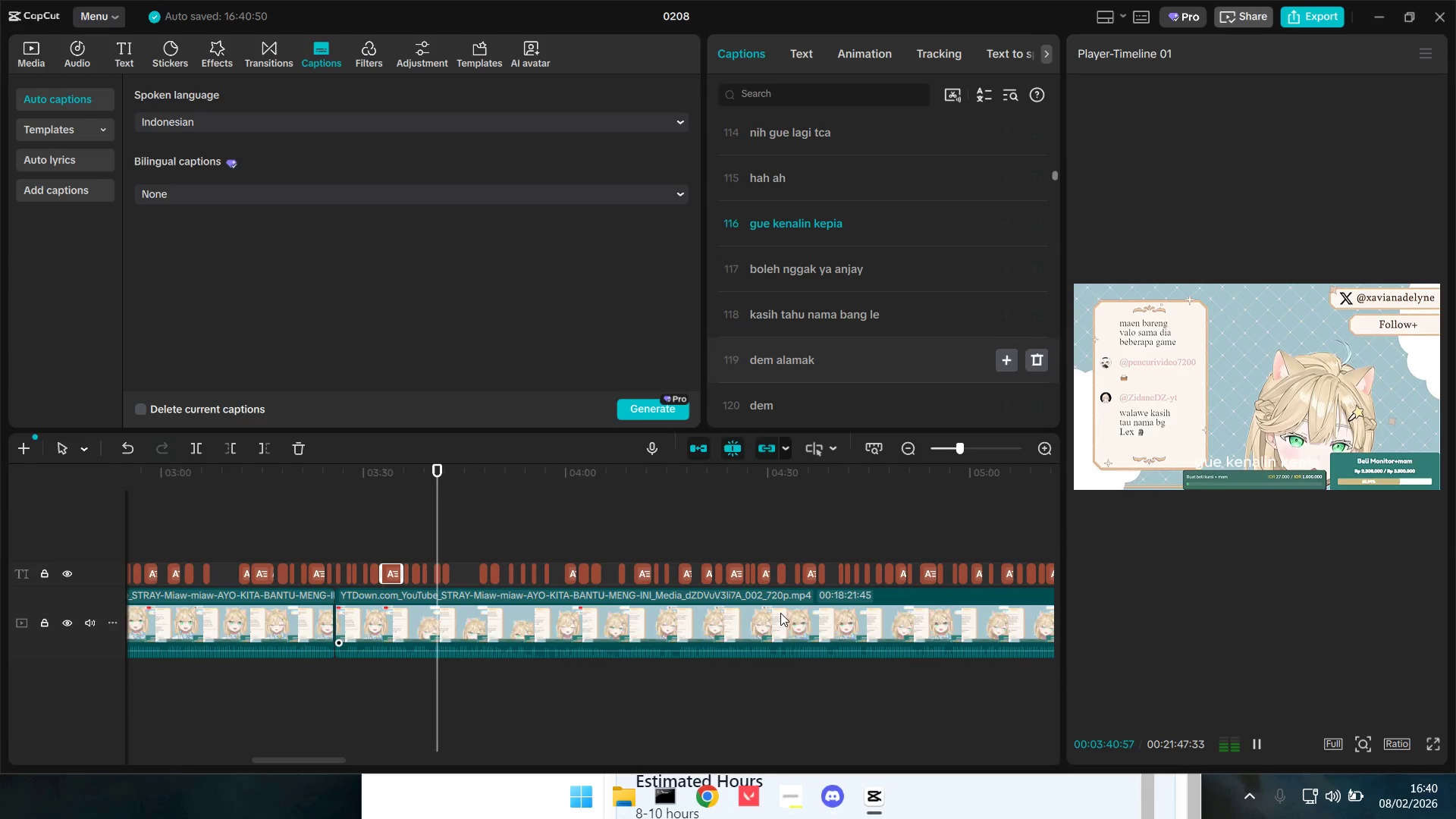 
hold_key(key=ControlLeft, duration=19.53)
 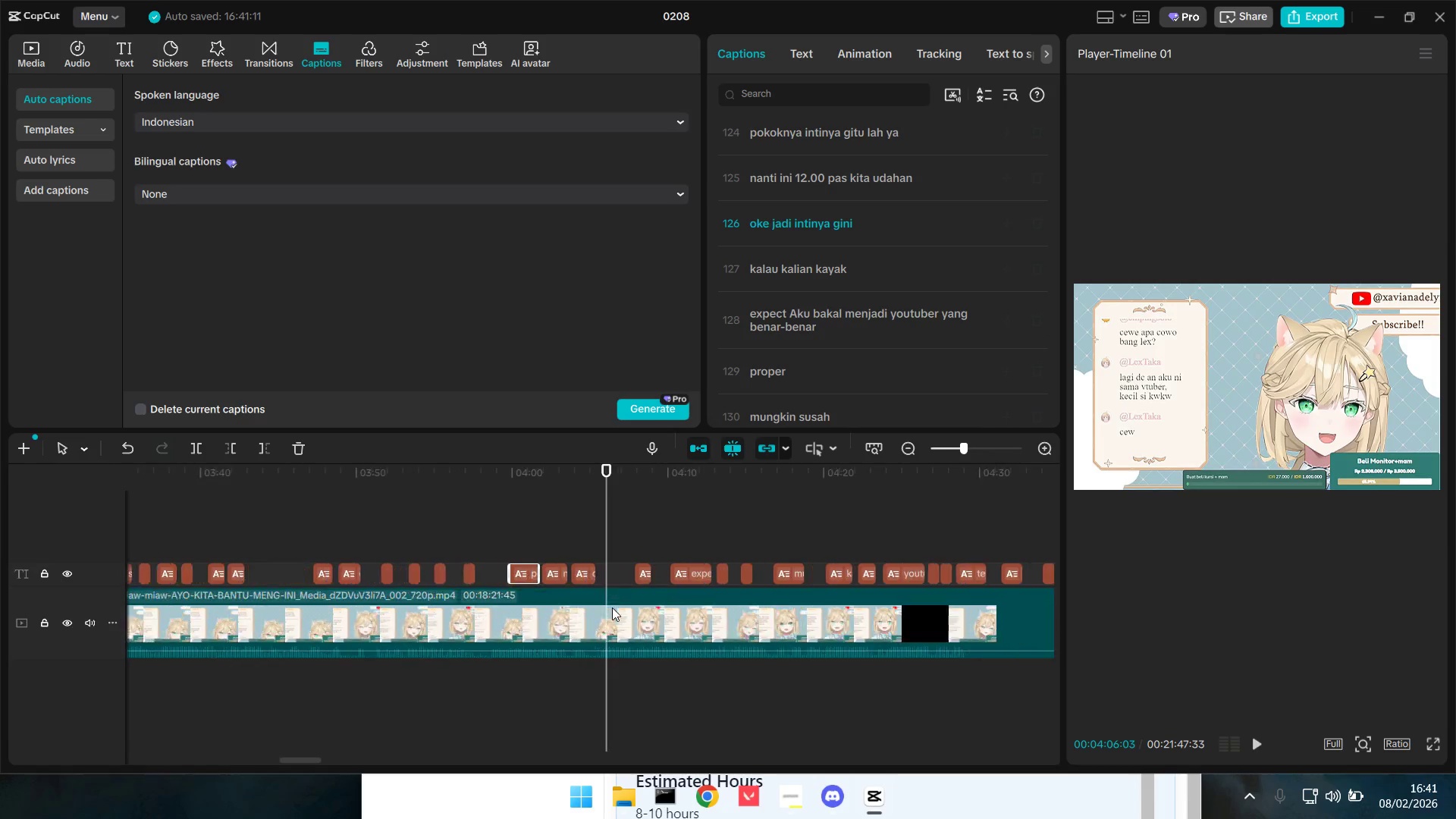 
scroll: coordinate [780, 613], scroll_direction: down, amount: 4.0
 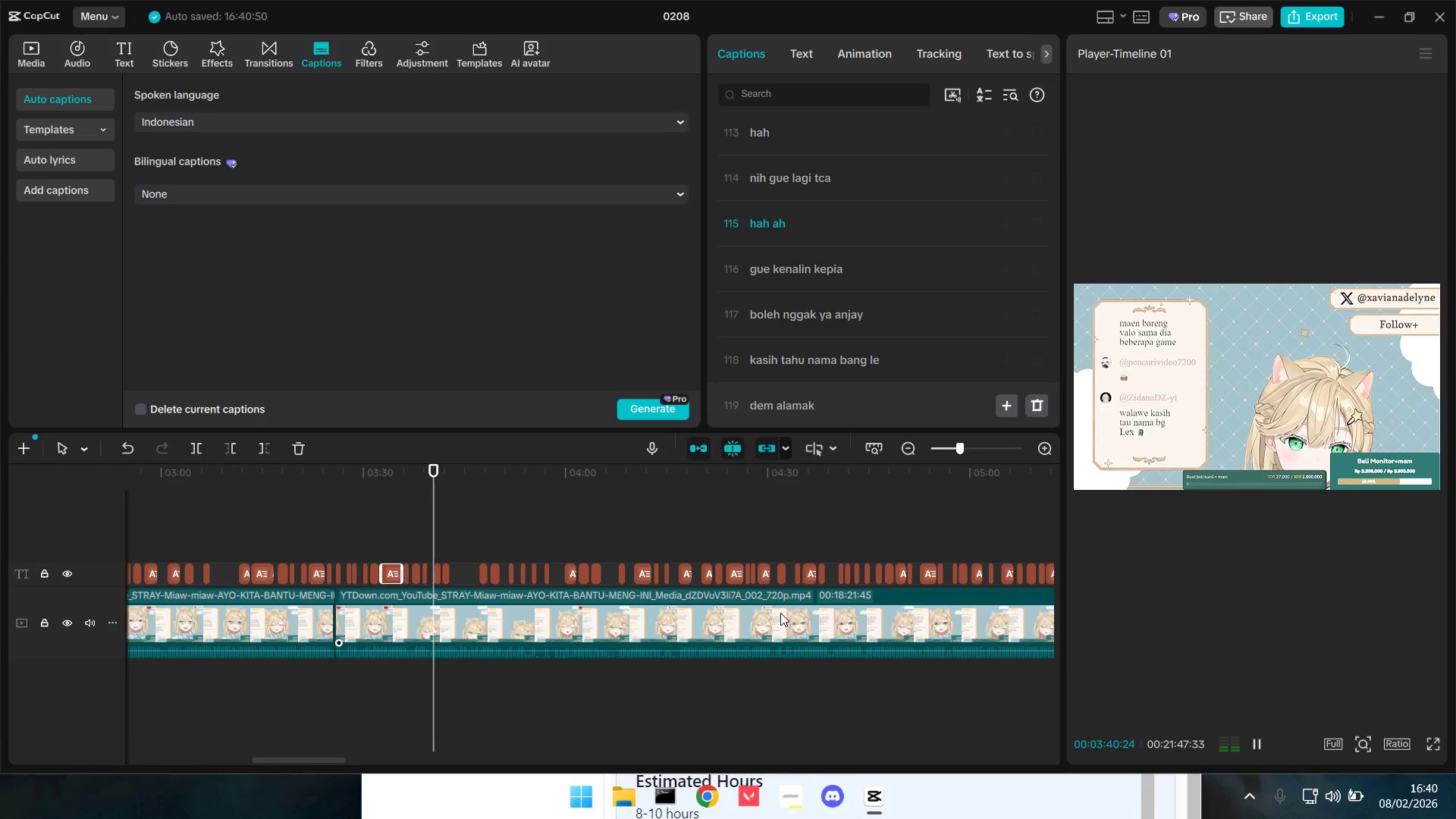 
left_click([521, 540])
 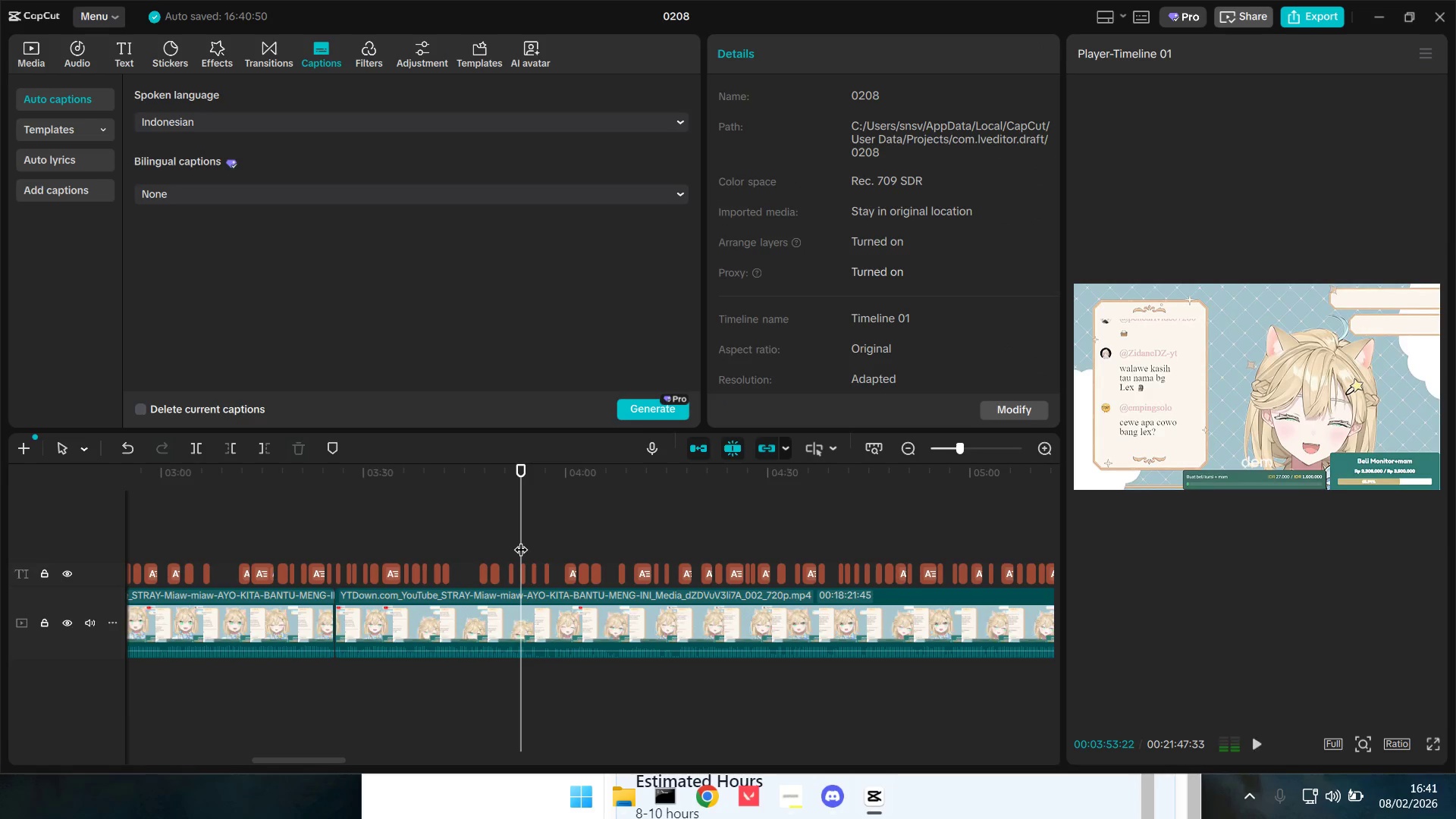 
key(Space)
 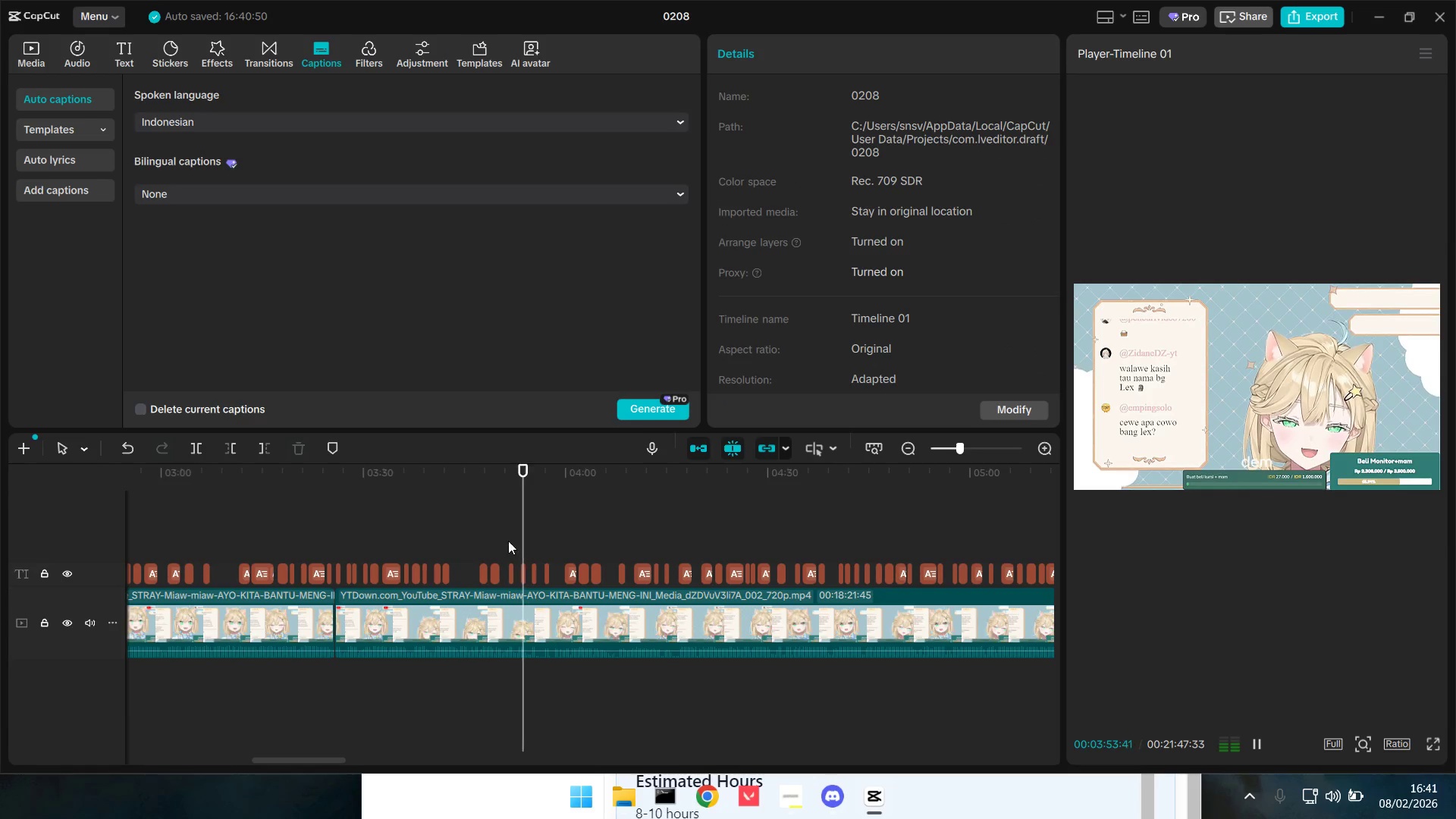 
left_click([501, 541])
 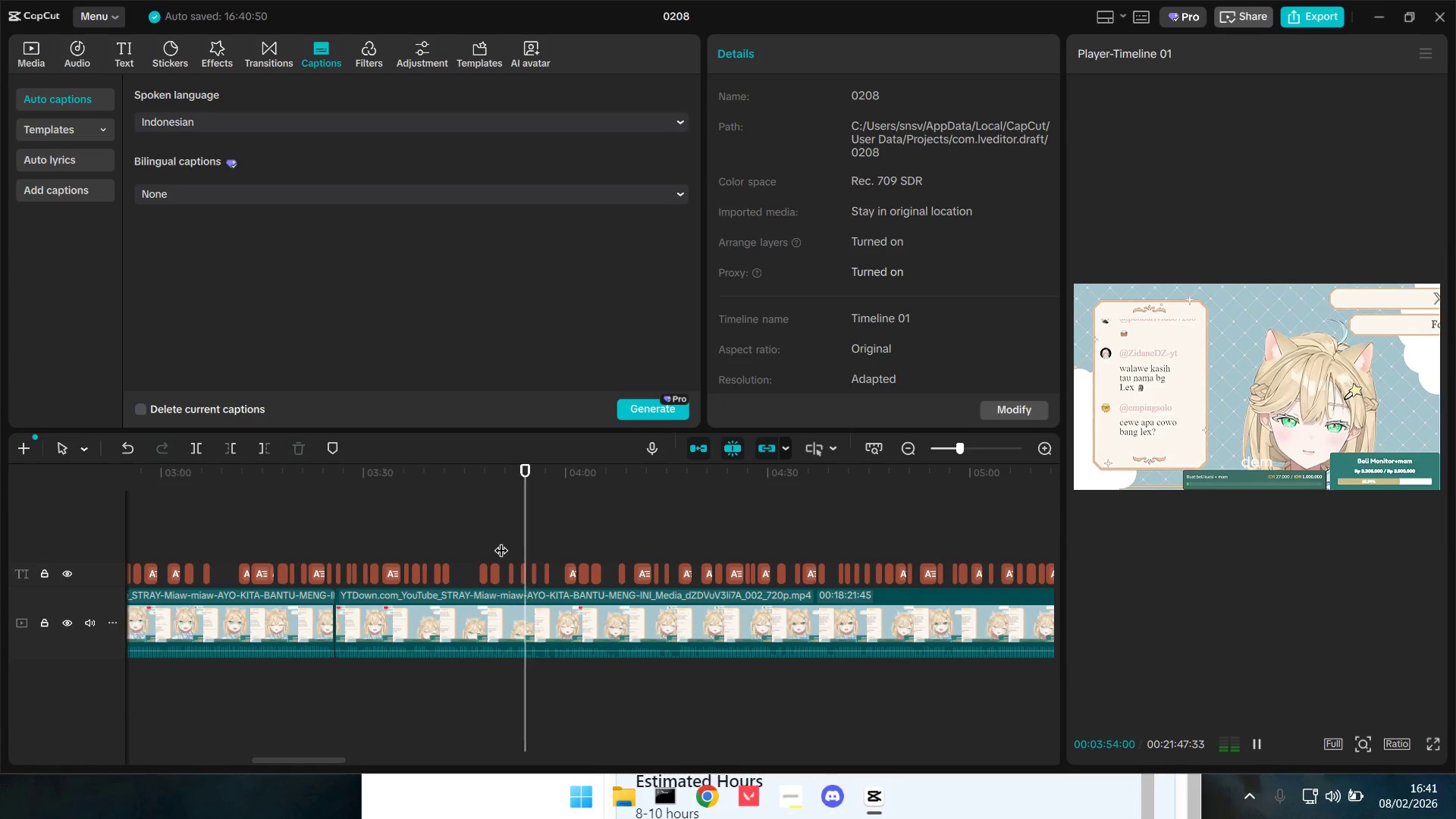 
key(Space)
 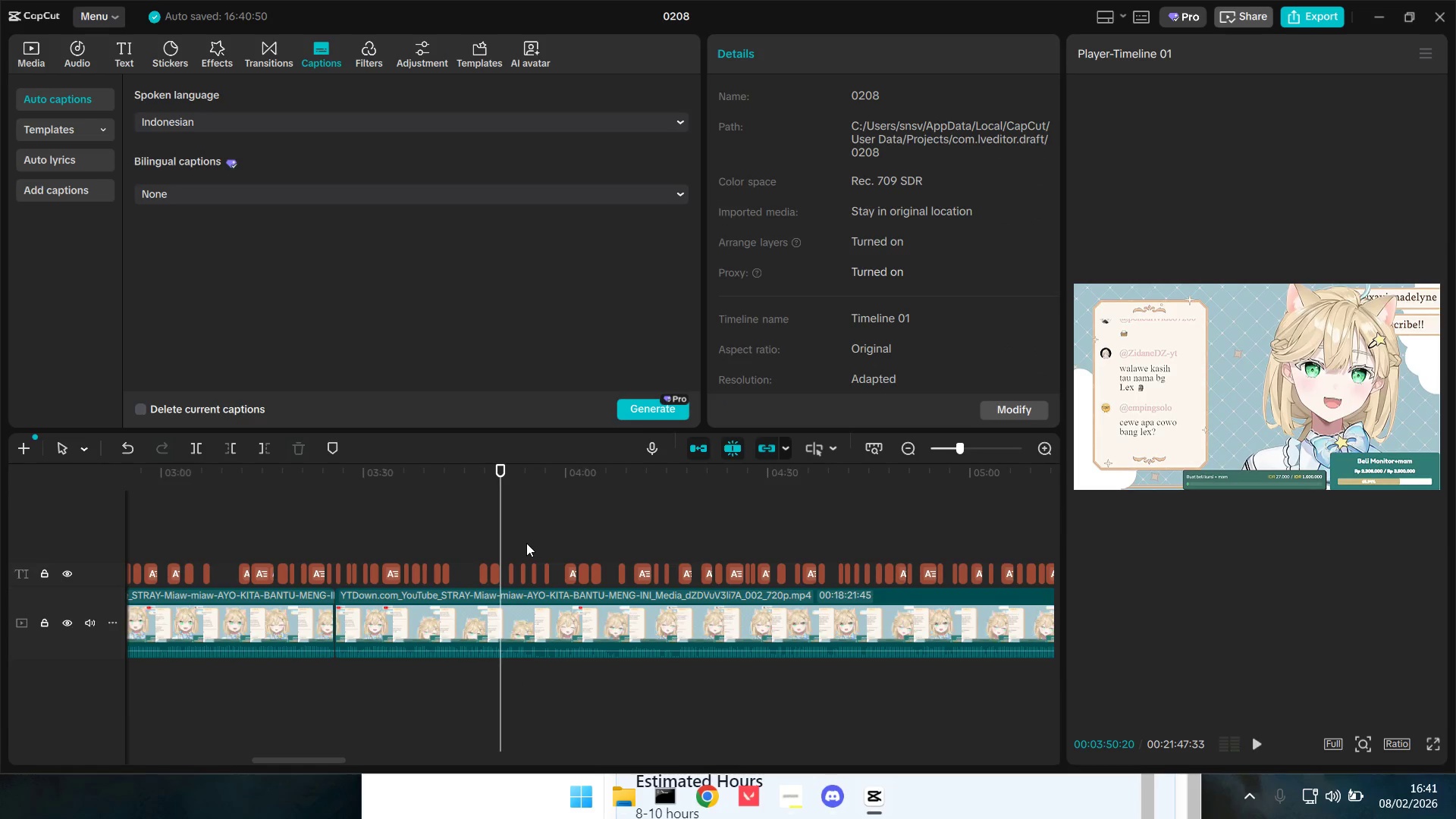 
key(Space)
 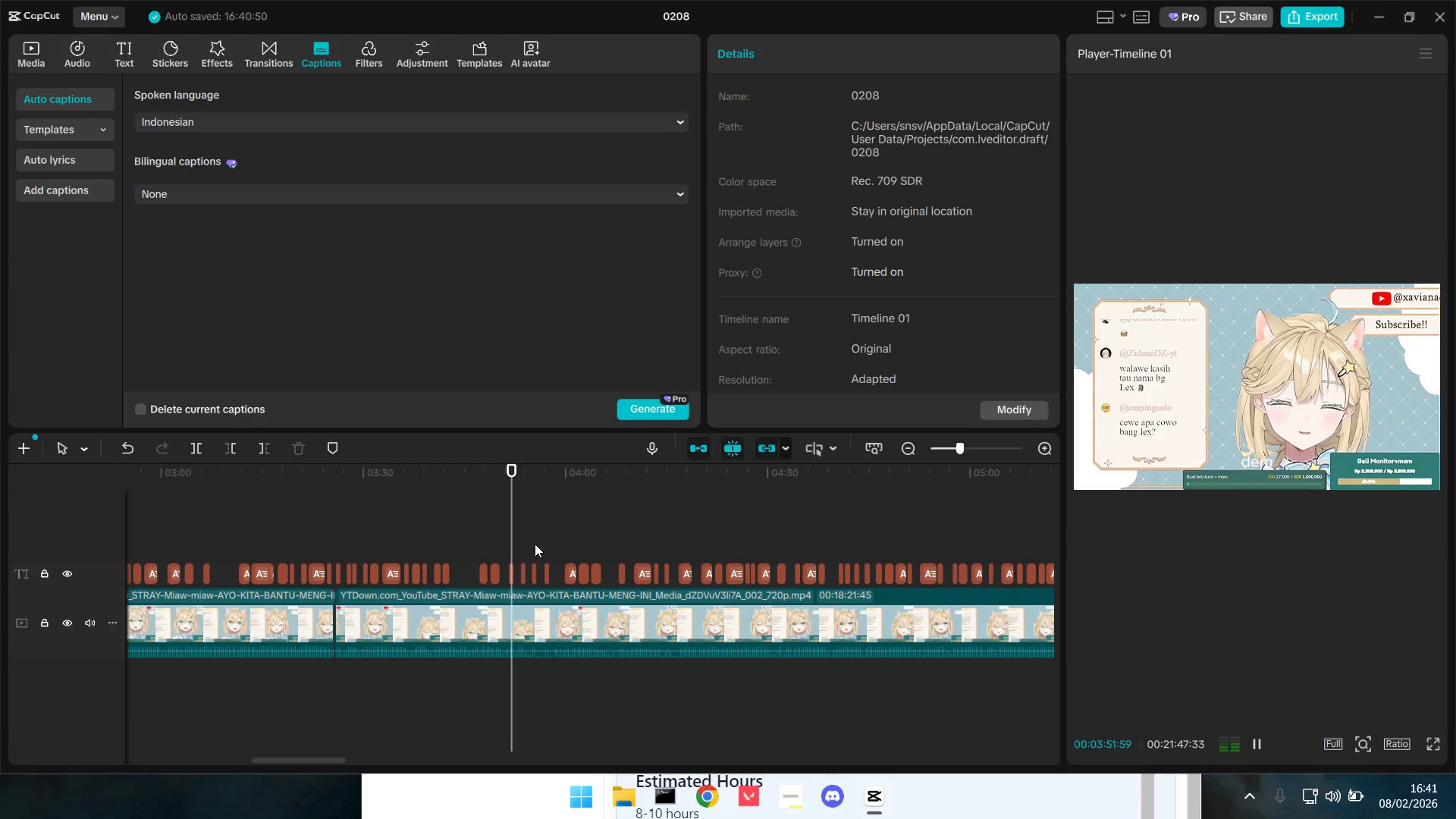 
left_click([560, 546])
 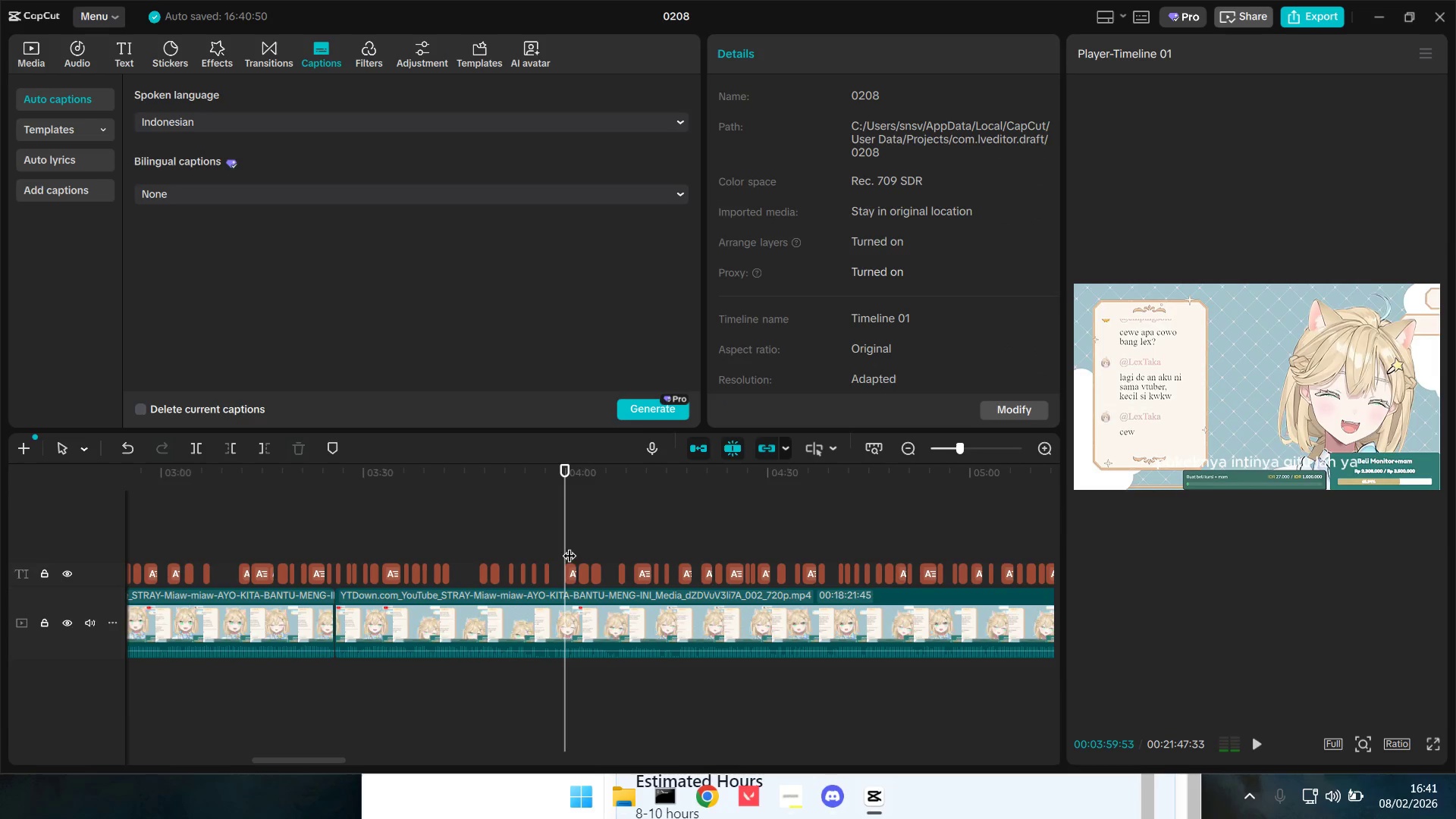 
key(Space)
 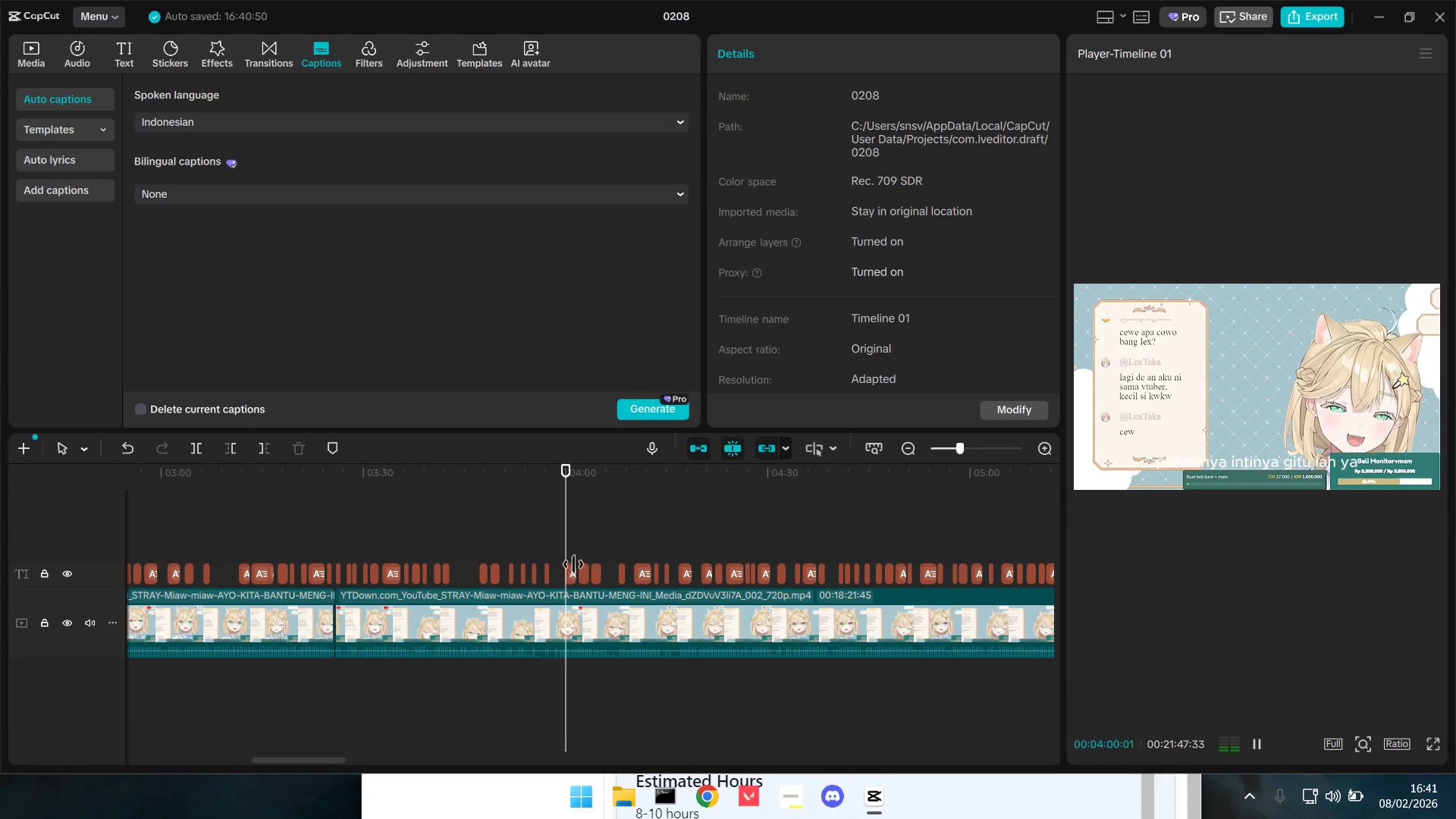 
double_click([570, 567])
 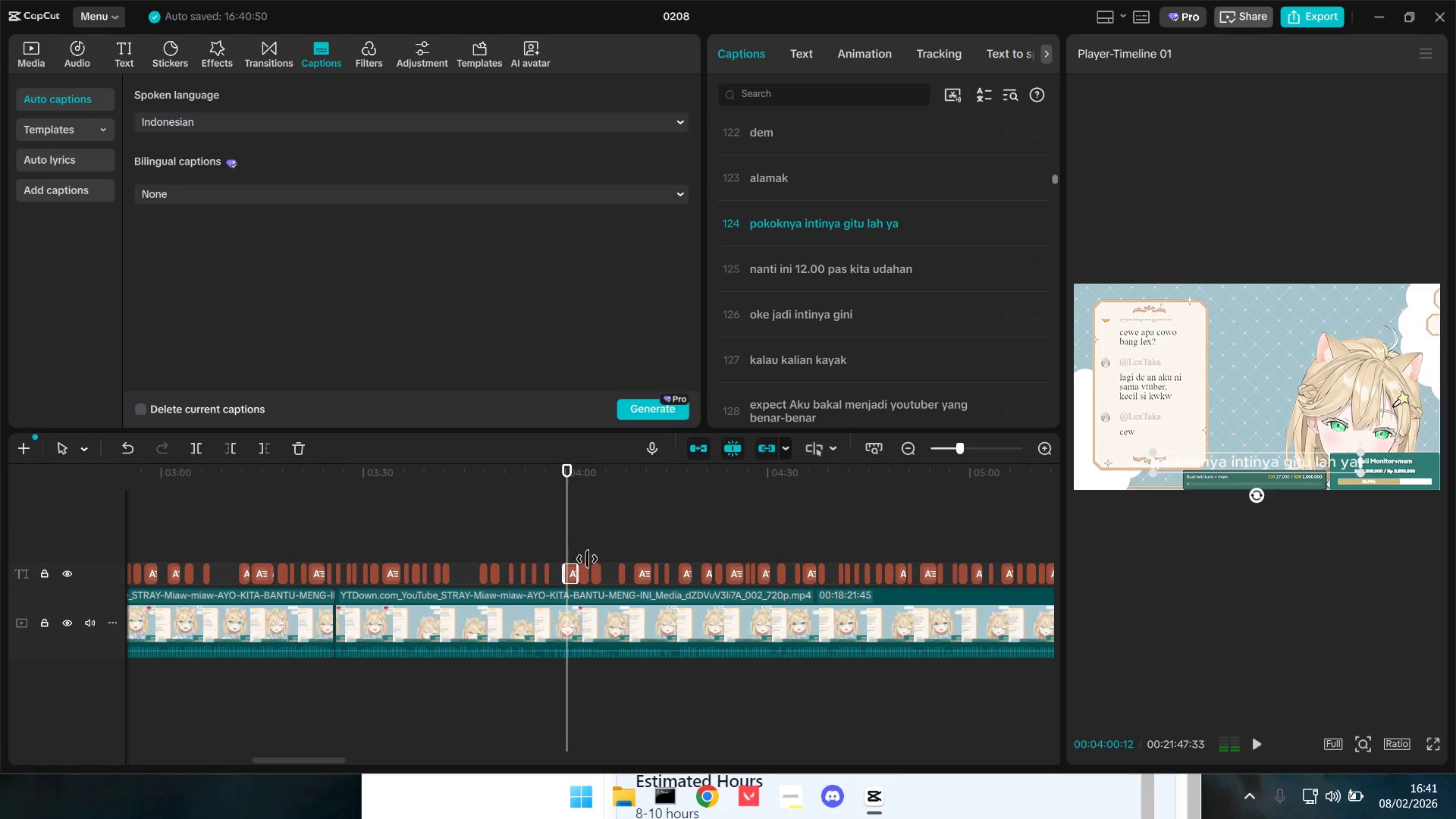 
key(Space)
 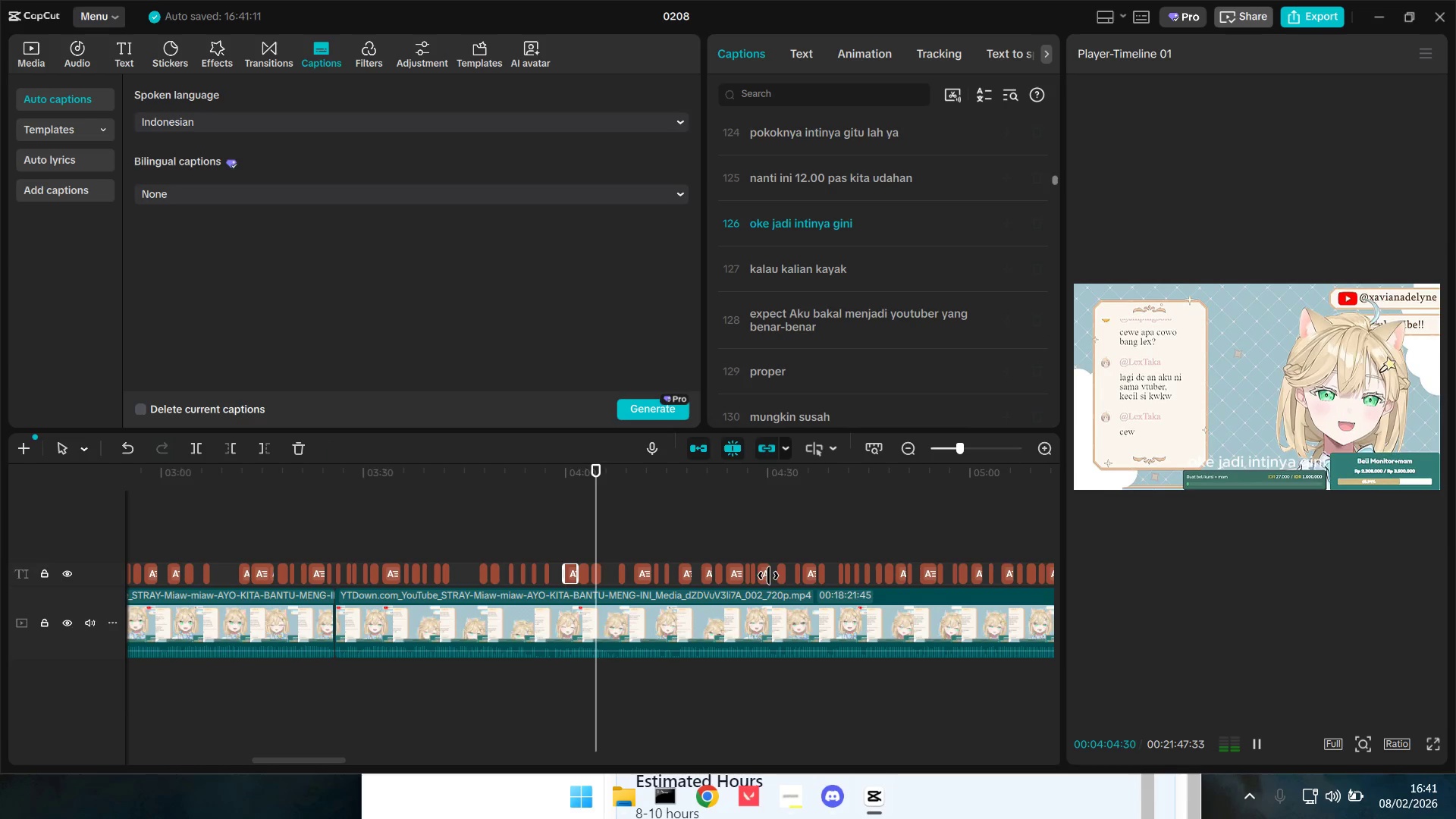 
key(Space)
 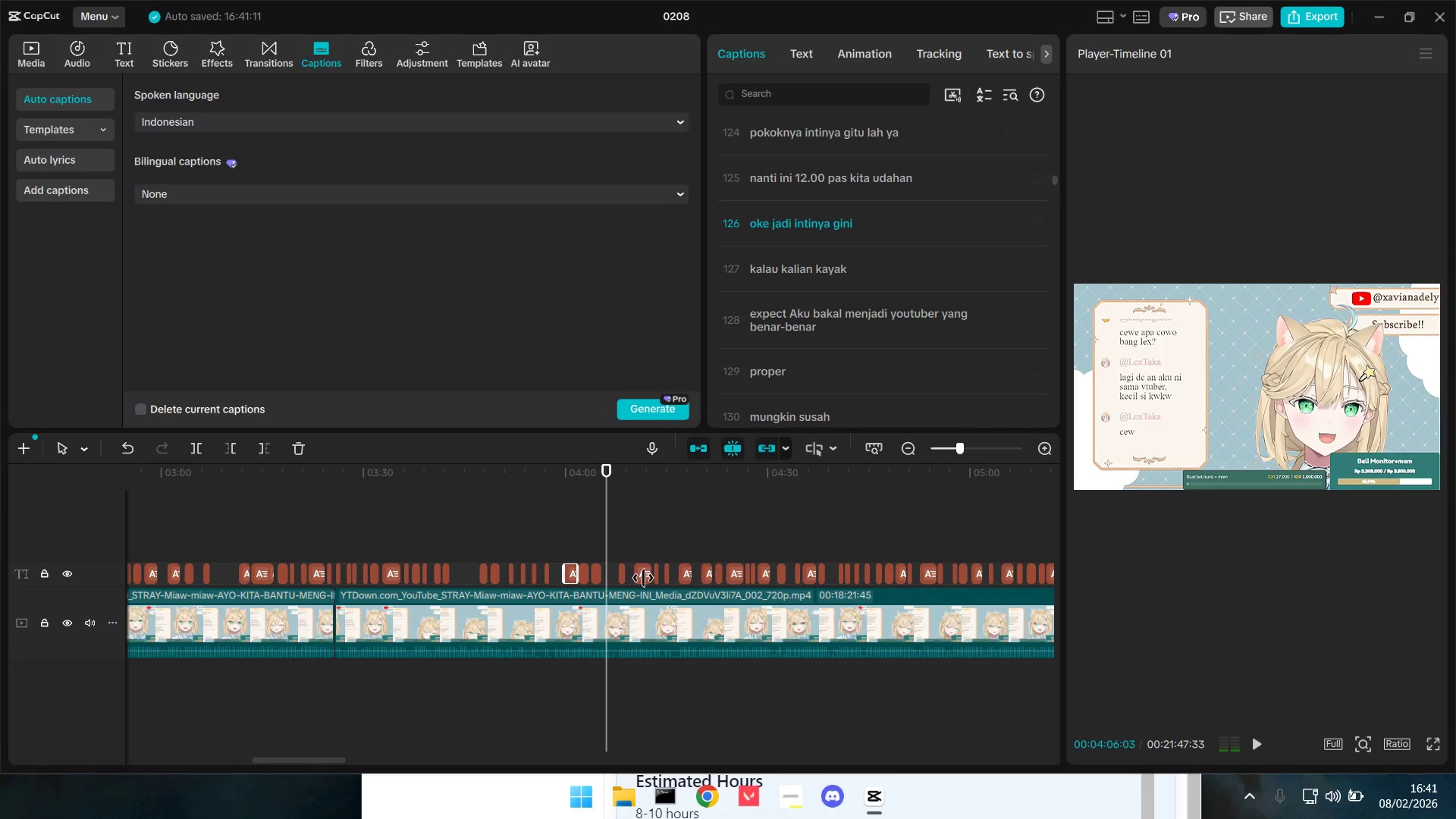 
hold_key(key=ControlLeft, duration=1.09)
scroll: coordinate [612, 607], scroll_direction: up, amount: 15.0
 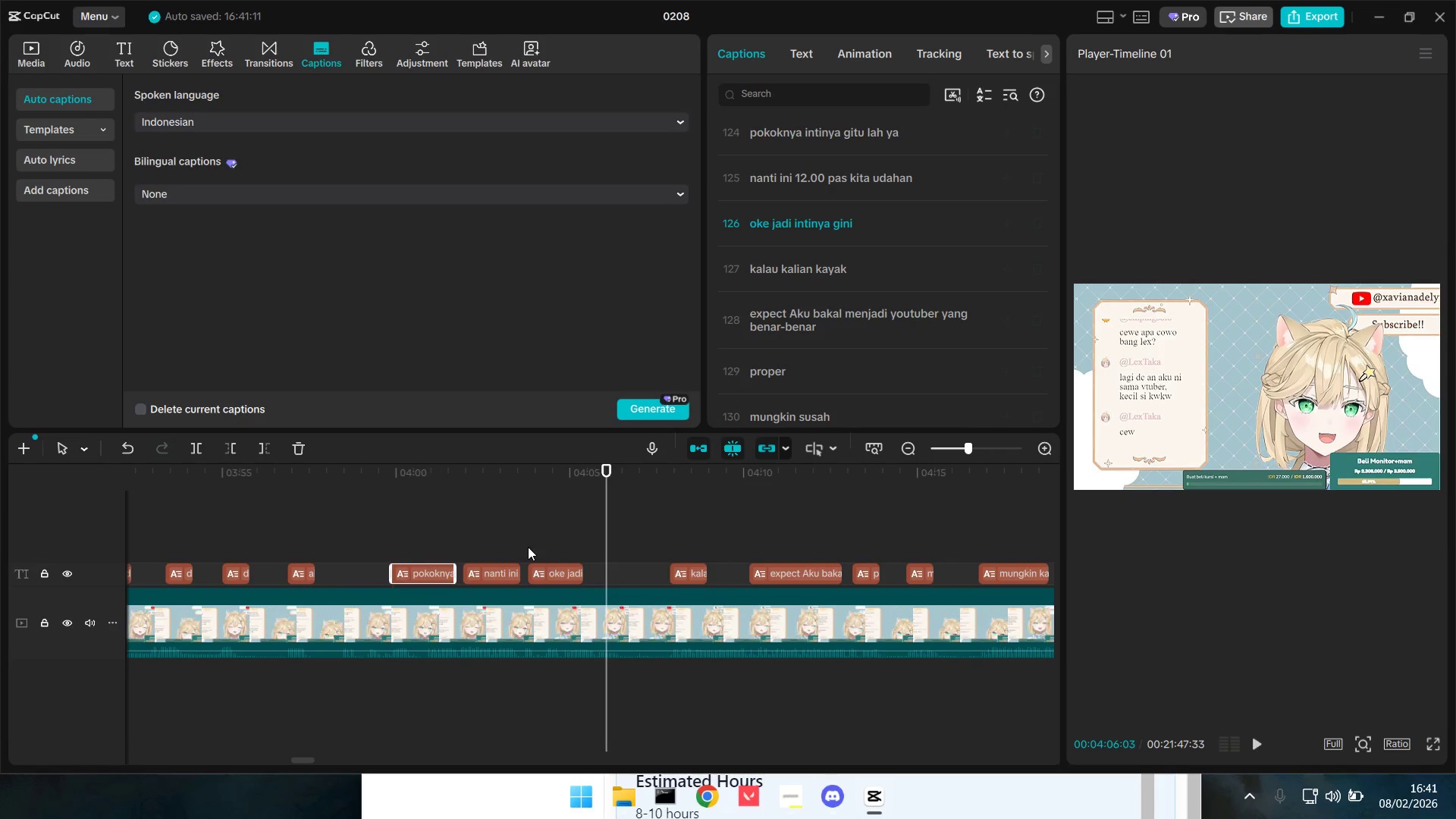 
left_click([524, 544])
 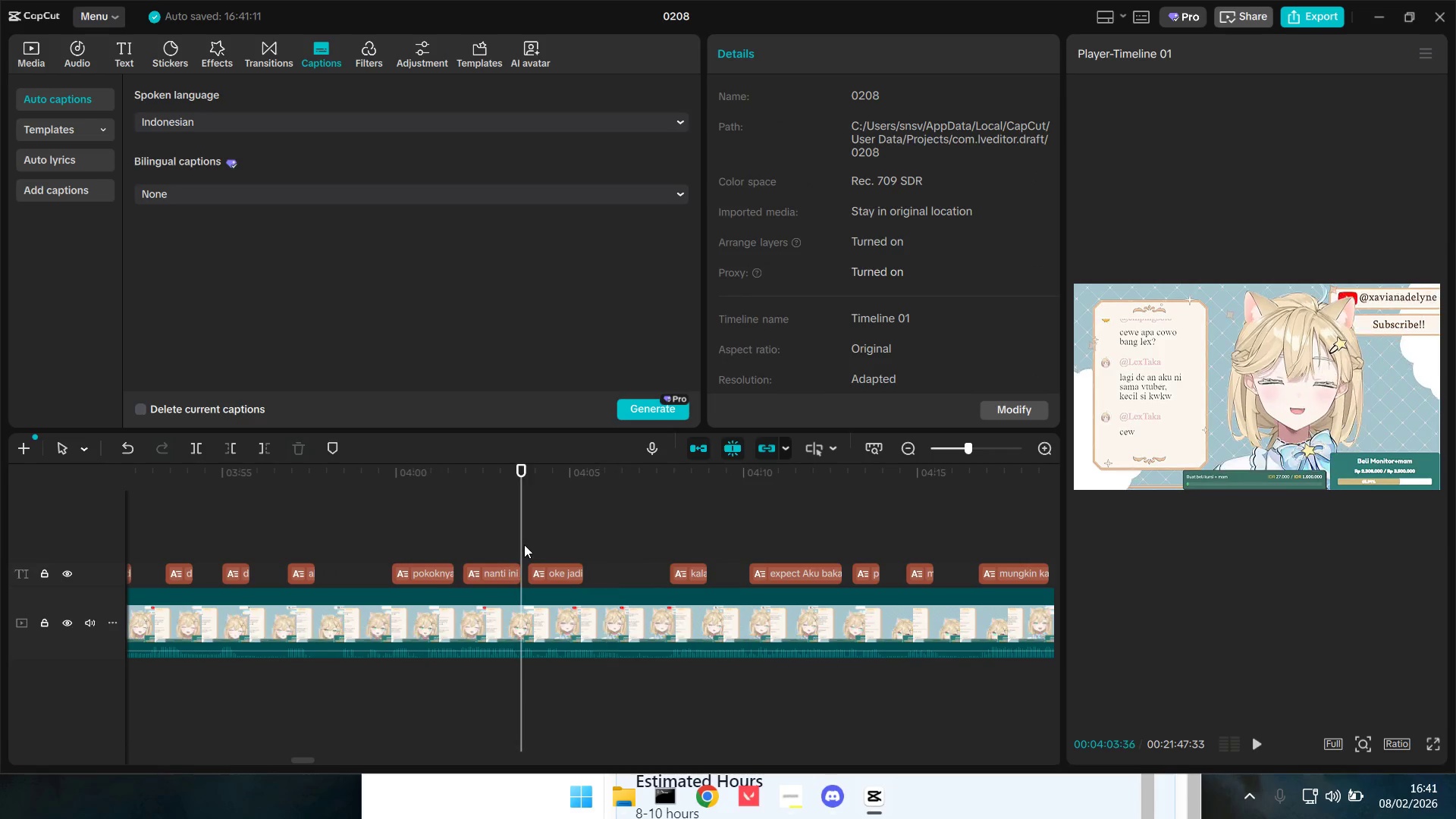 
key(Space)
 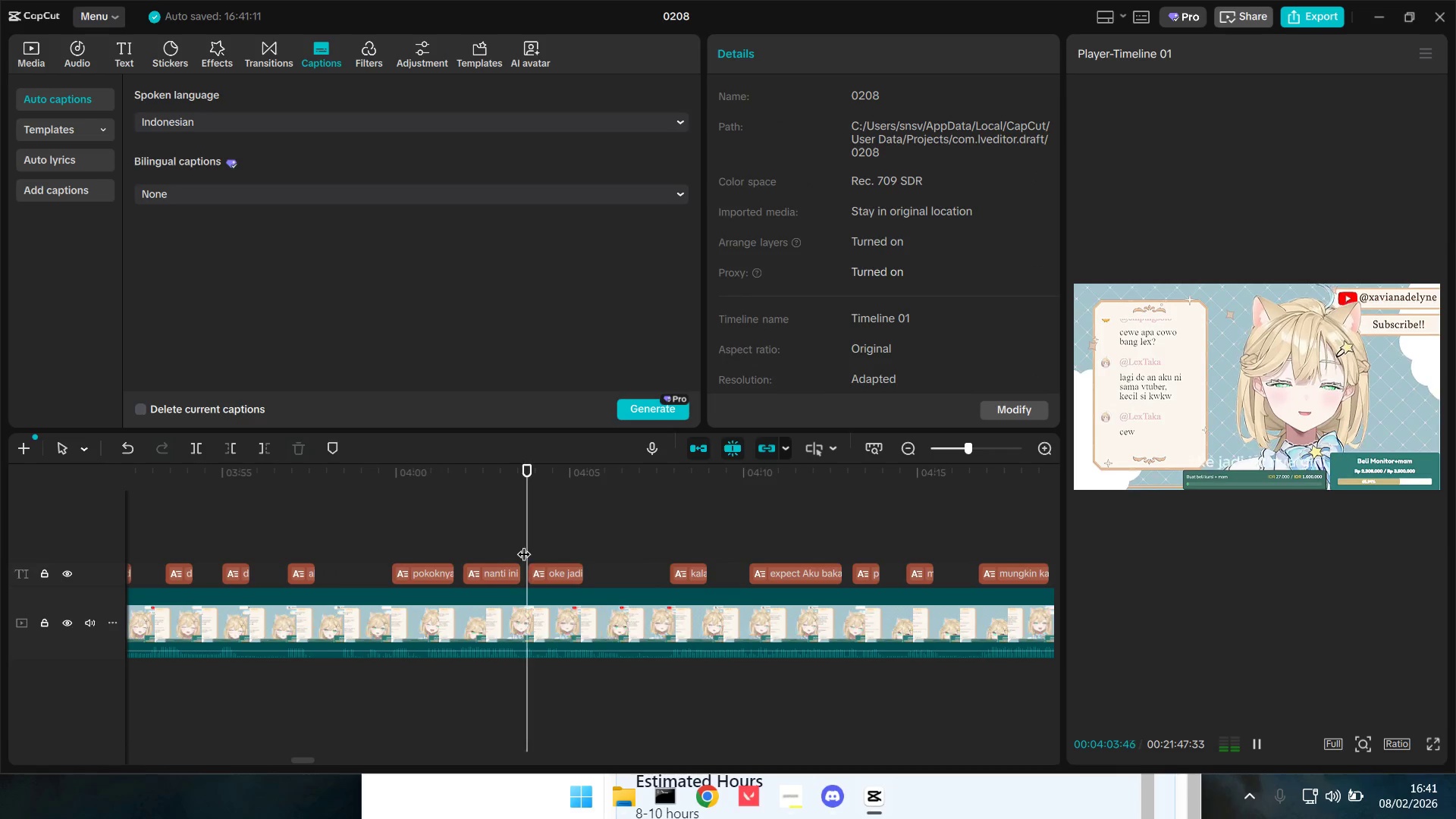 
key(Space)
 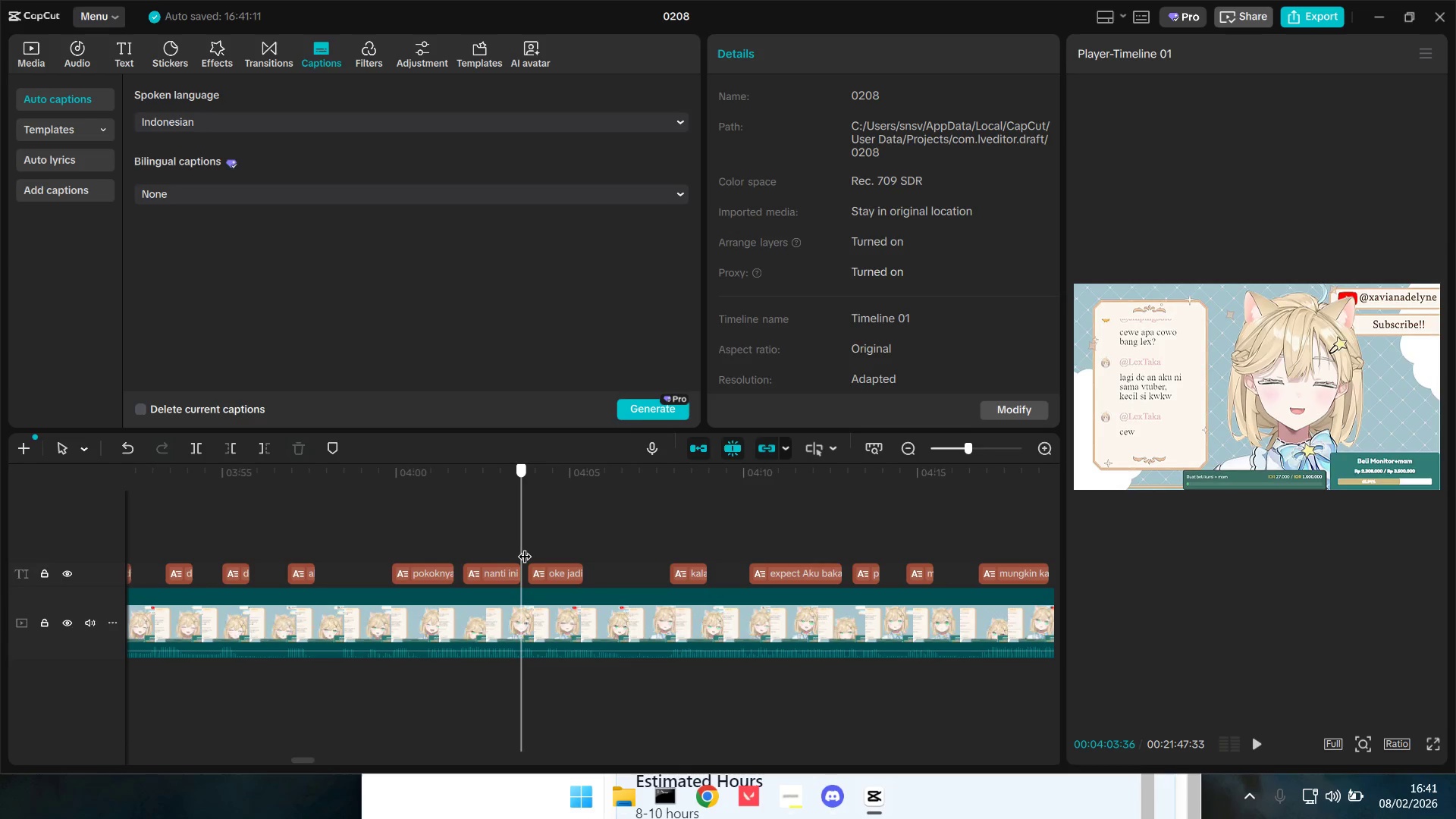 
key(Shift+E)
 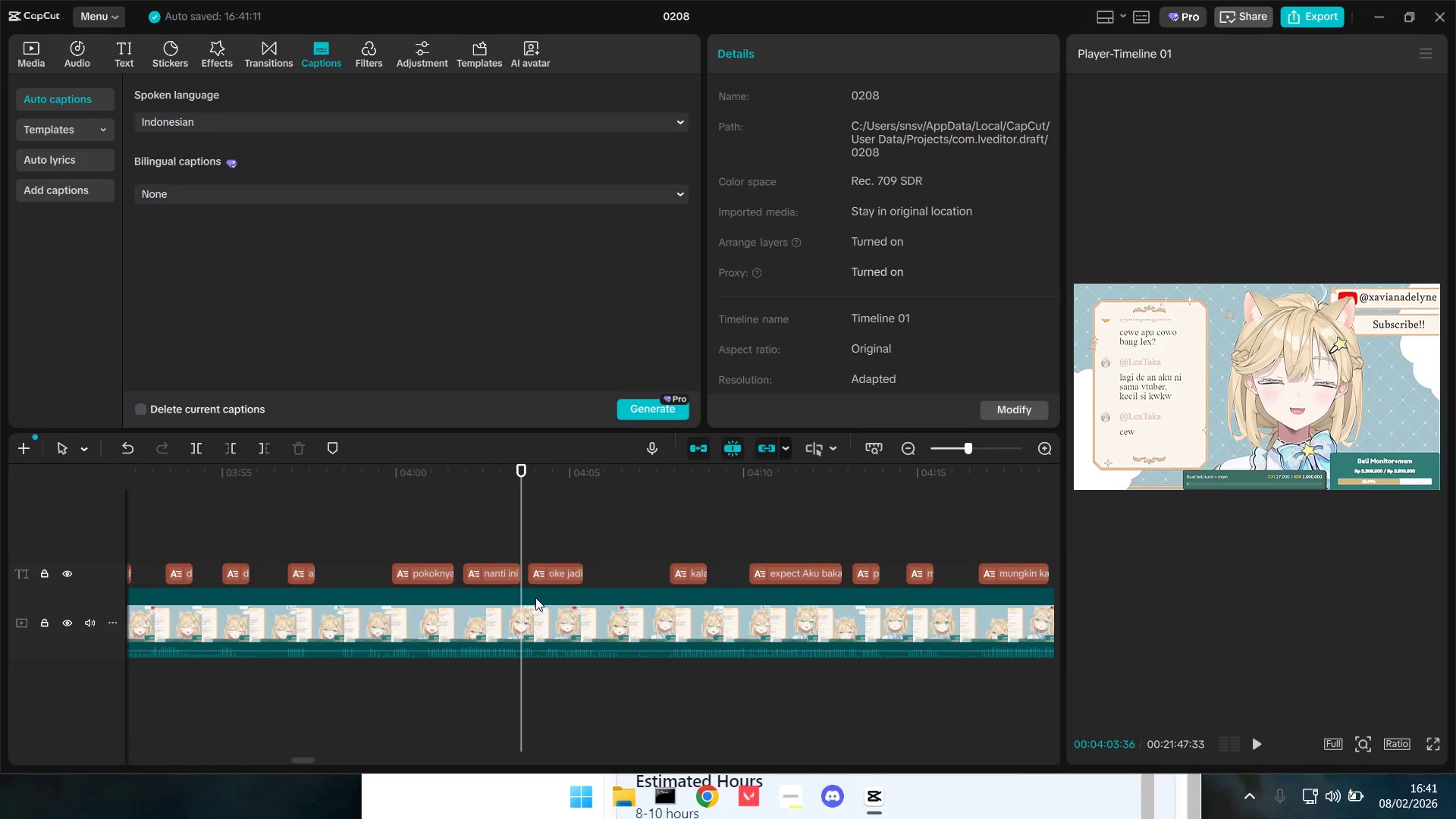 
key(Space)
 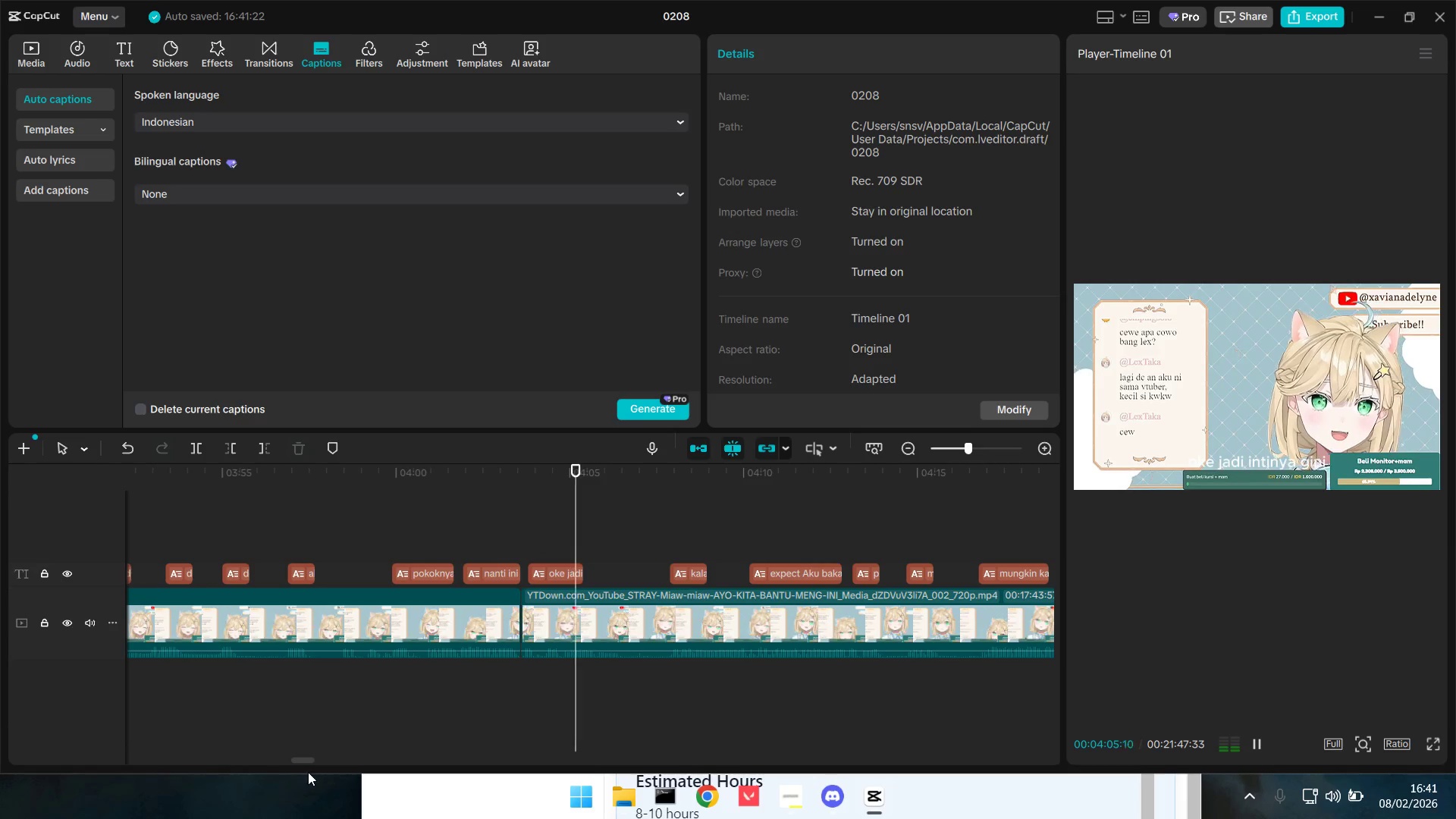 
left_click_drag(start_coordinate=[305, 762], to_coordinate=[321, 762])
 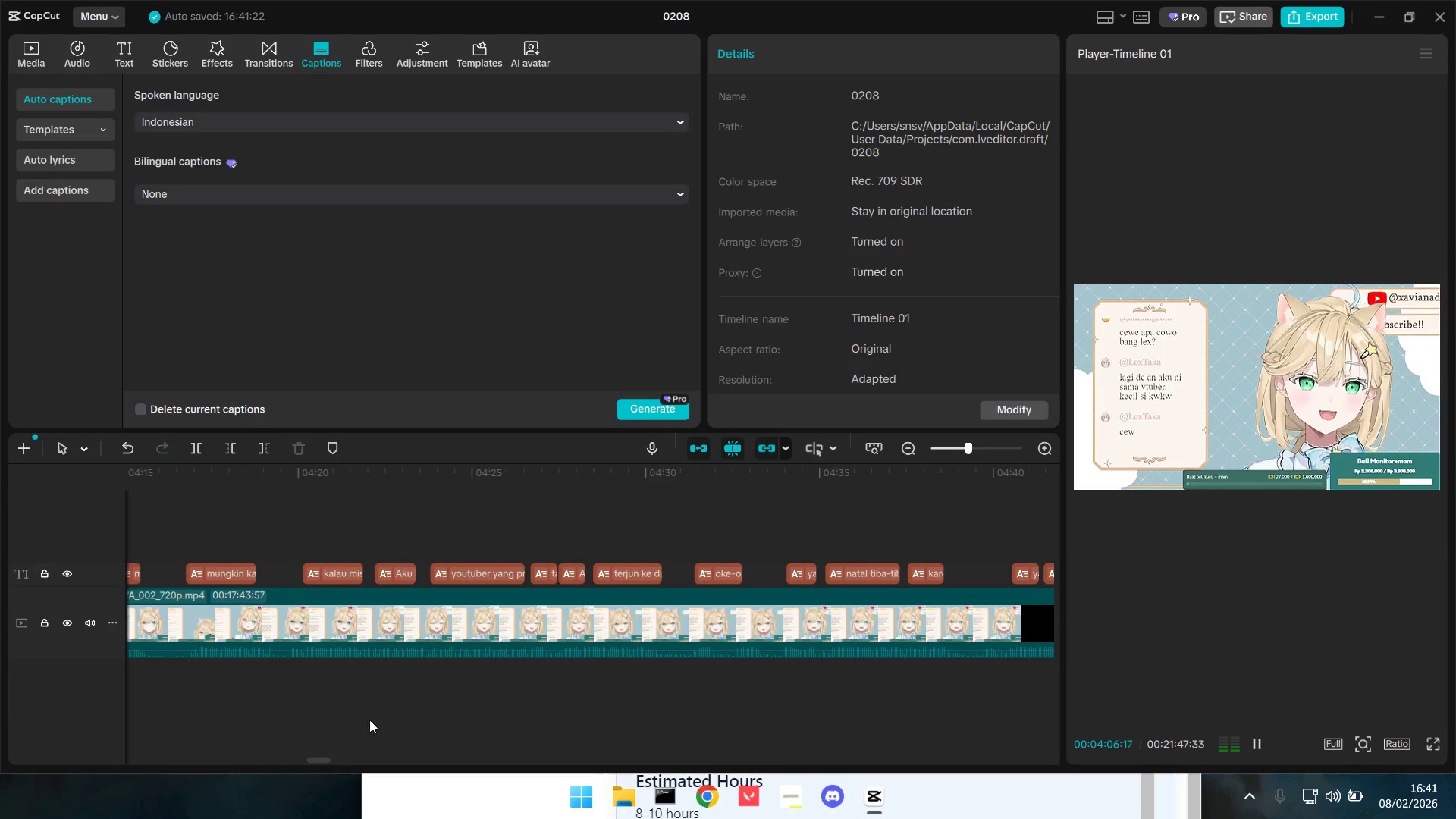 
hold_key(key=ControlLeft, duration=1.5)
hold_key(key=ControlLeft, duration=1.52)
hold_key(key=ControlLeft, duration=1.52)
scroll: coordinate [402, 677], scroll_direction: down, amount: 45.0
 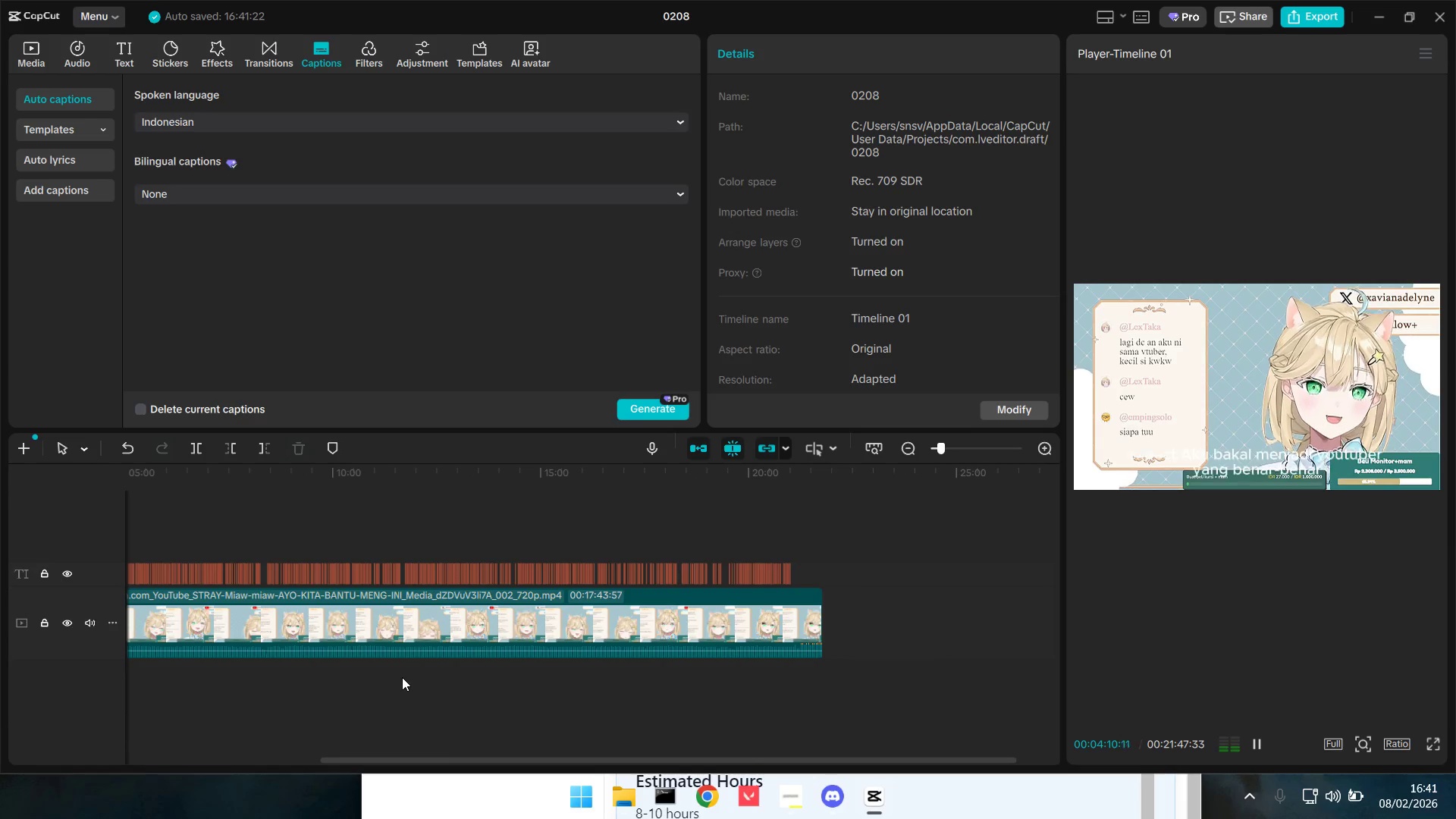 
hold_key(key=ControlLeft, duration=1.51)
scroll: coordinate [221, 642], scroll_direction: up, amount: 7.0
 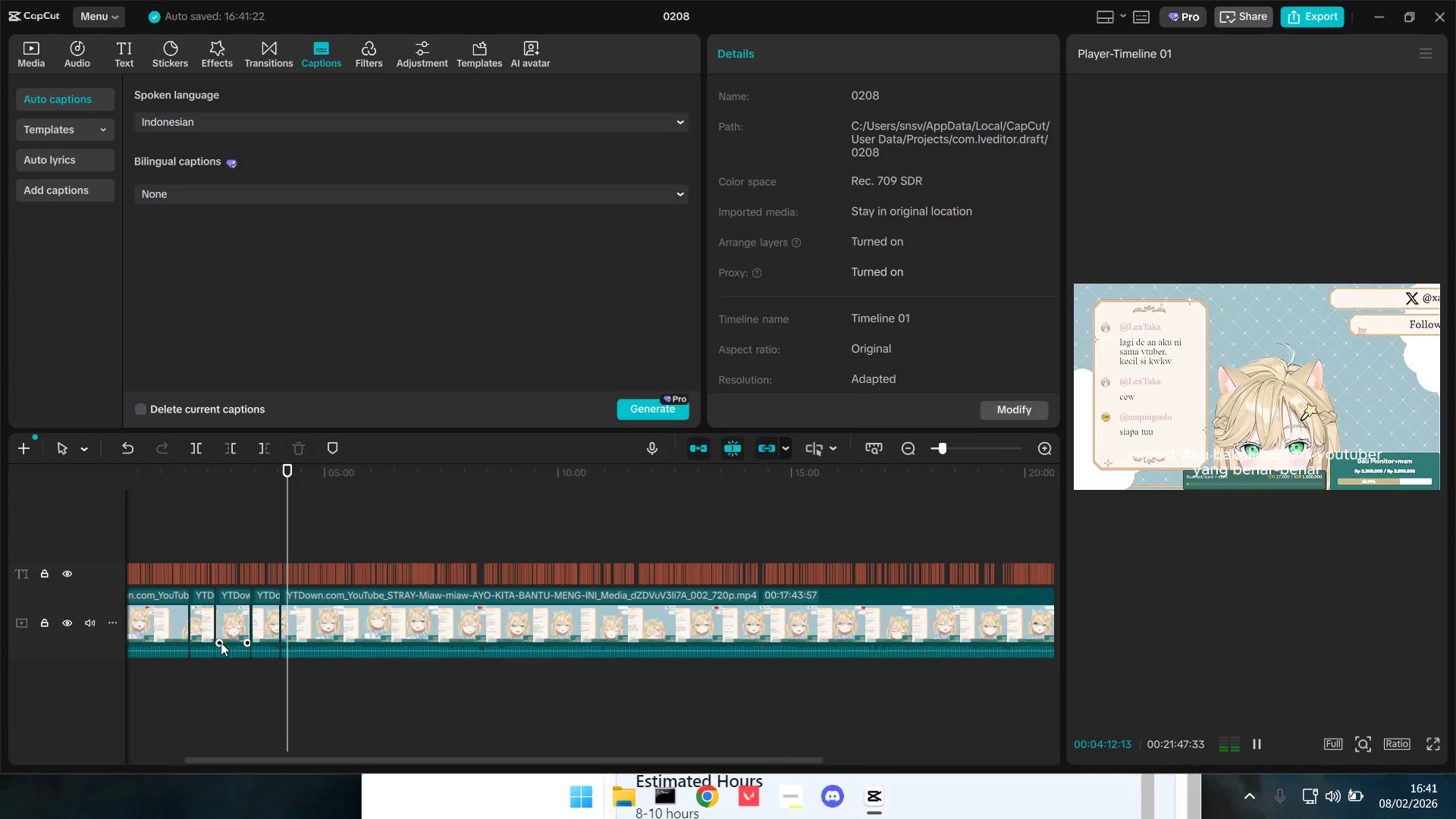 
hold_key(key=ControlLeft, duration=1.52)
 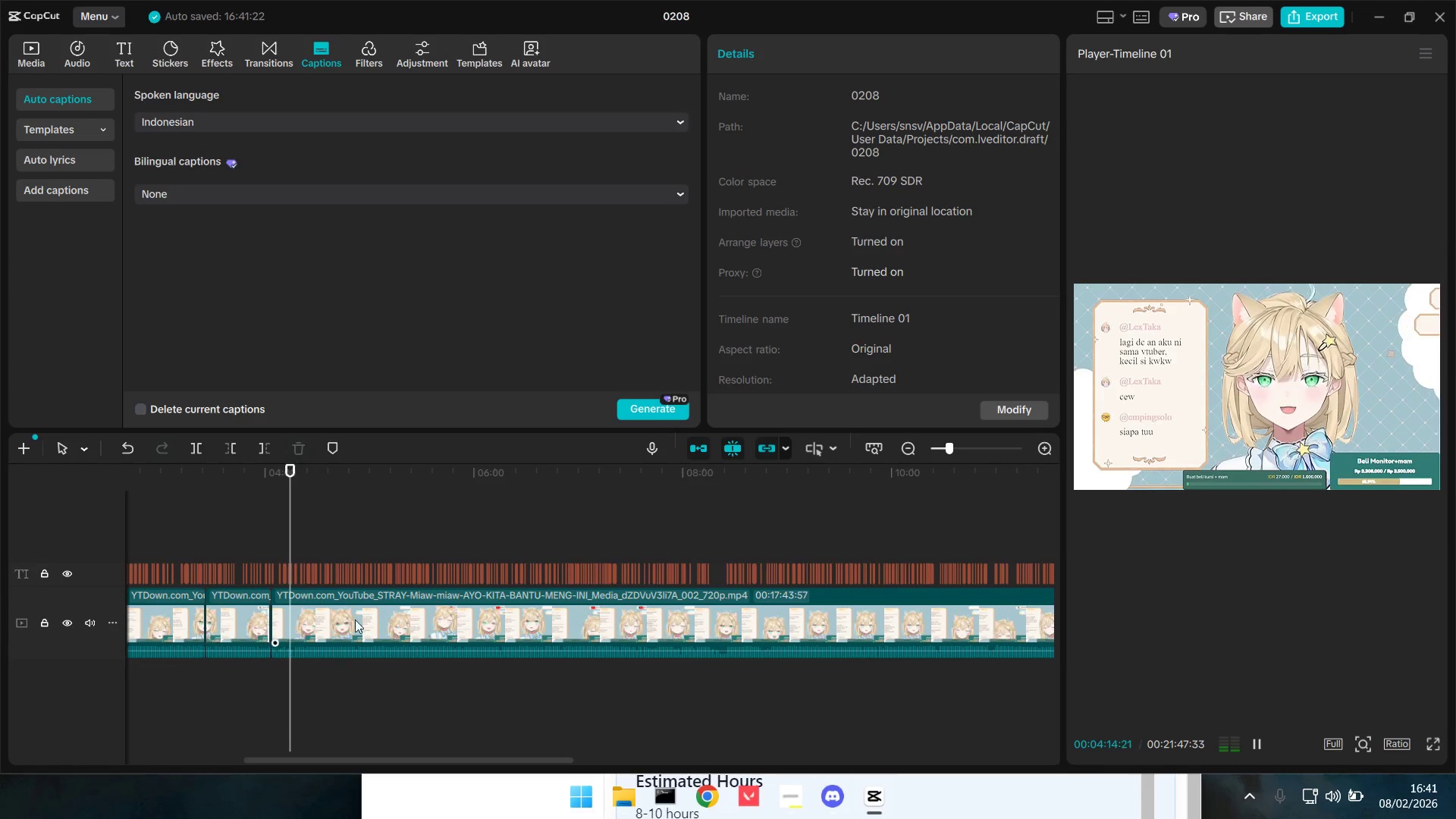 
hold_key(key=ControlLeft, duration=0.36)
 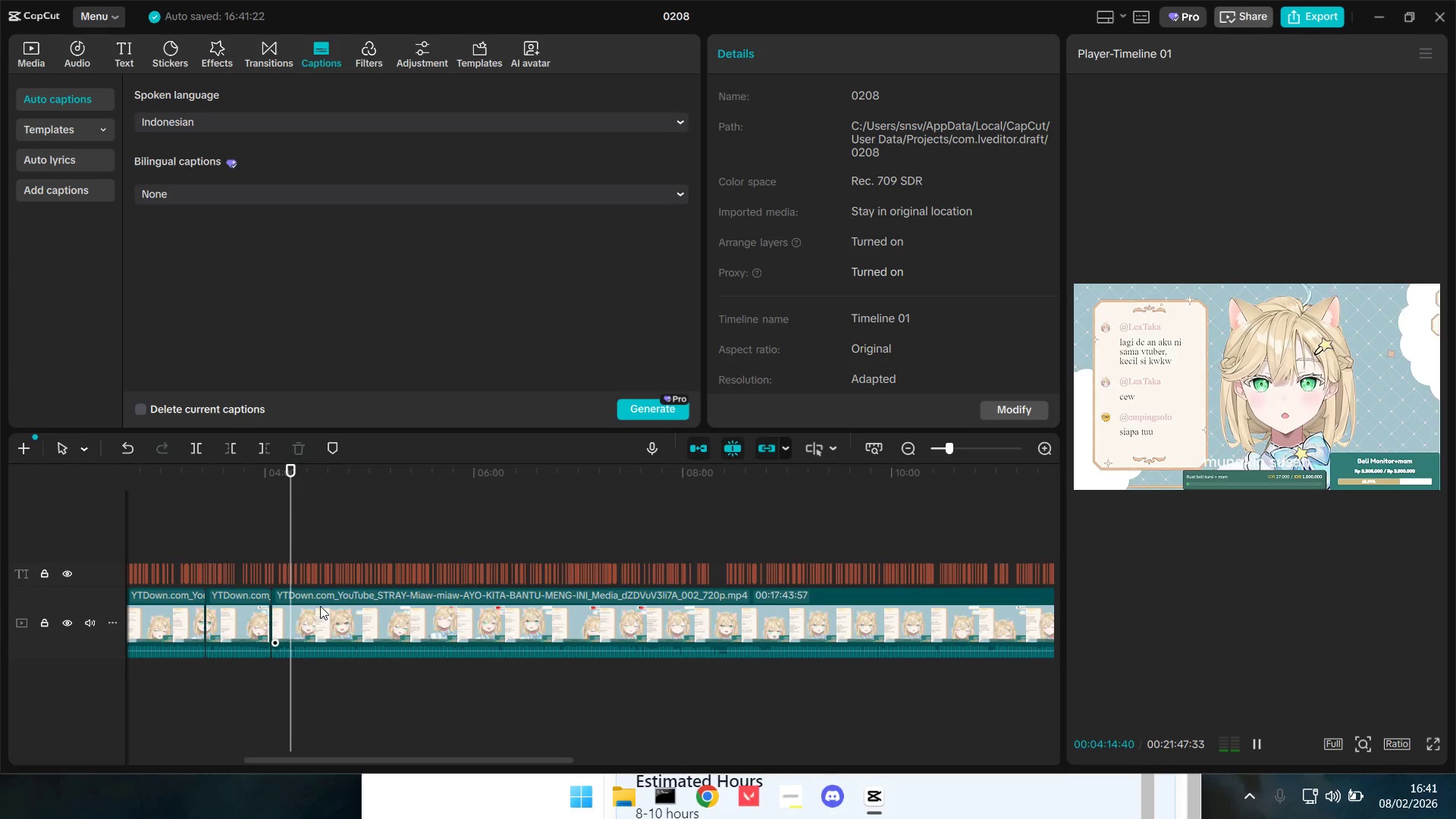 
hold_key(key=ControlLeft, duration=1.5)
 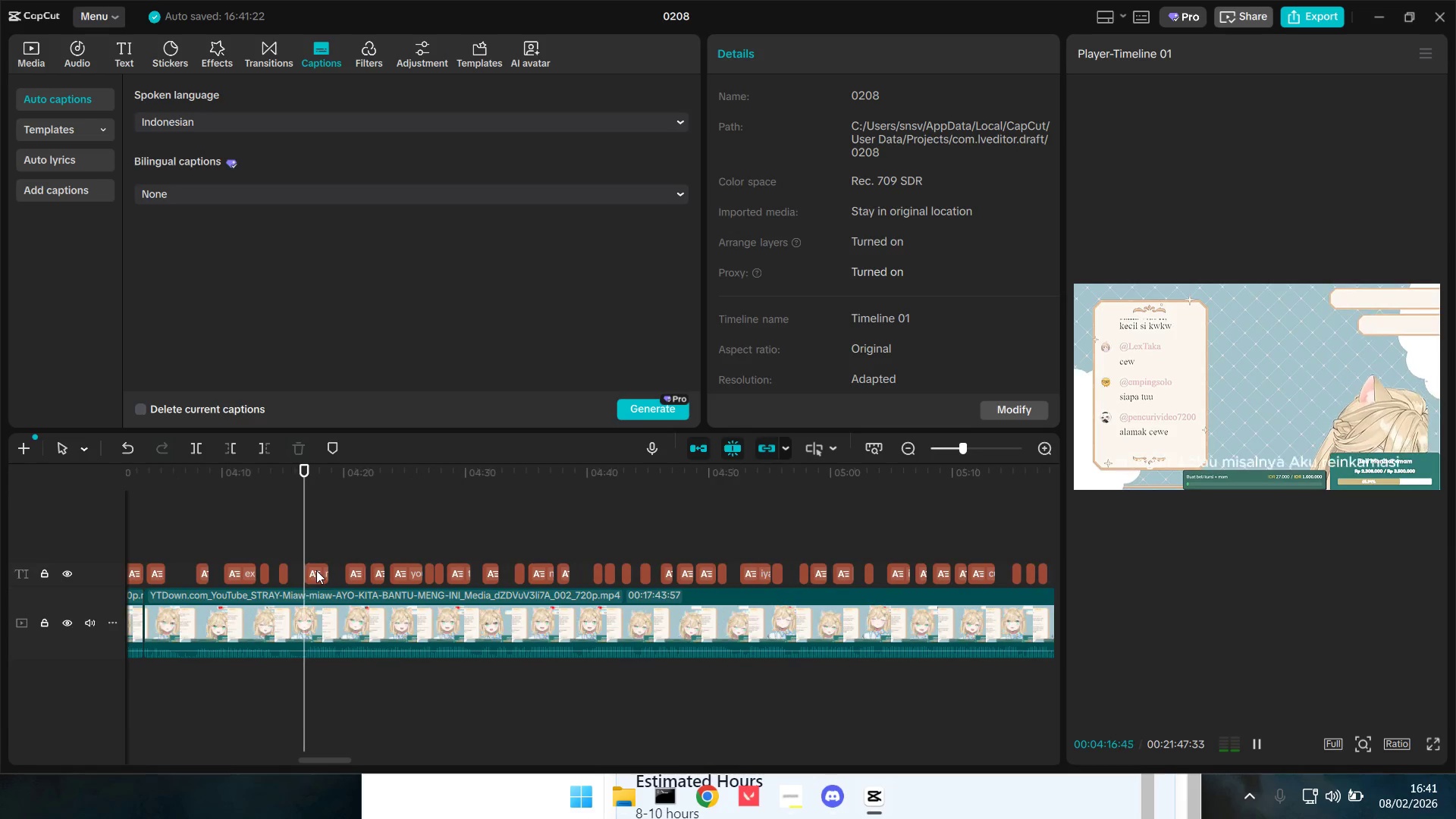 
key(Control+ControlLeft)
 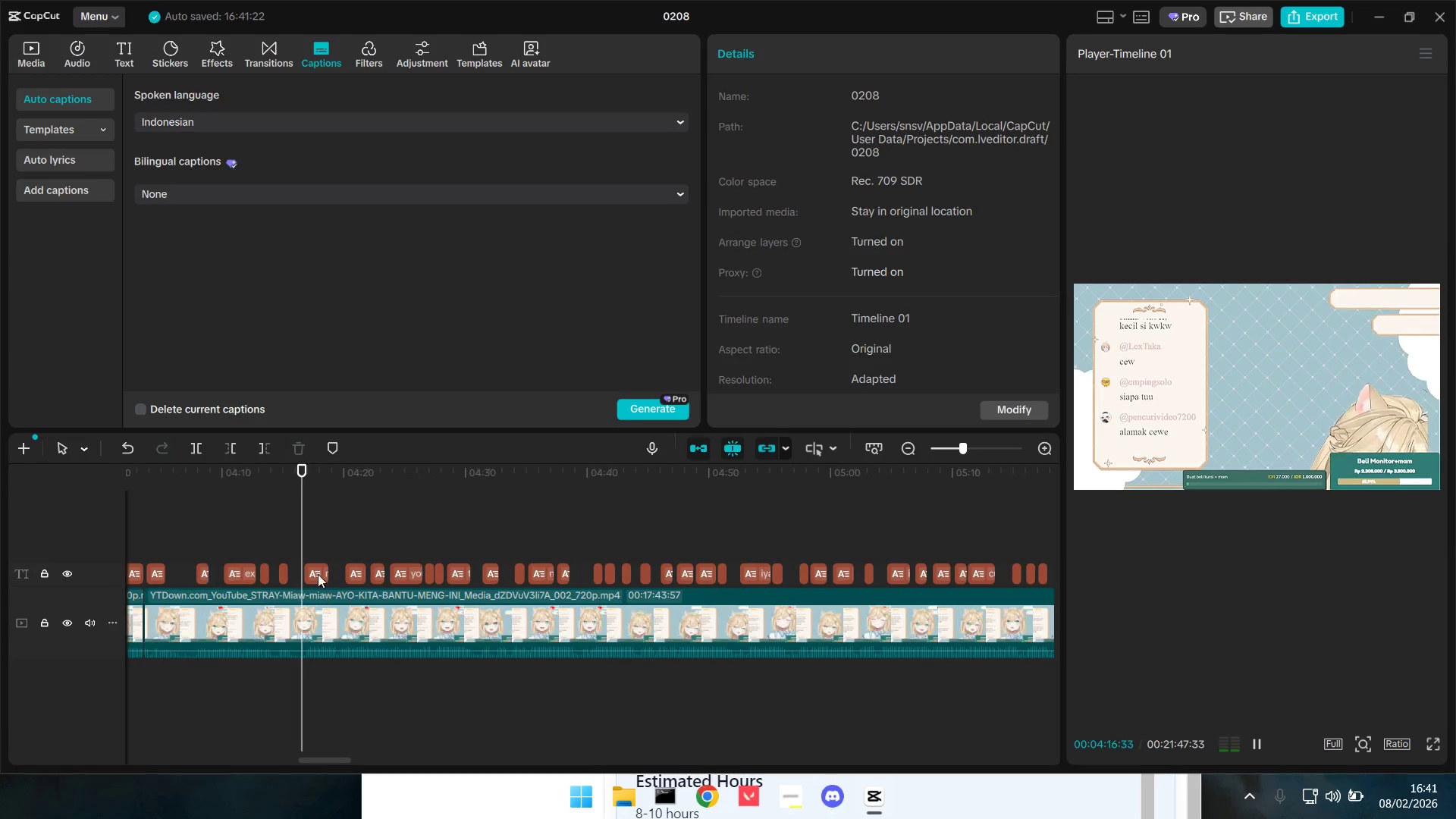 
scroll: coordinate [319, 607], scroll_direction: up, amount: 19.0
 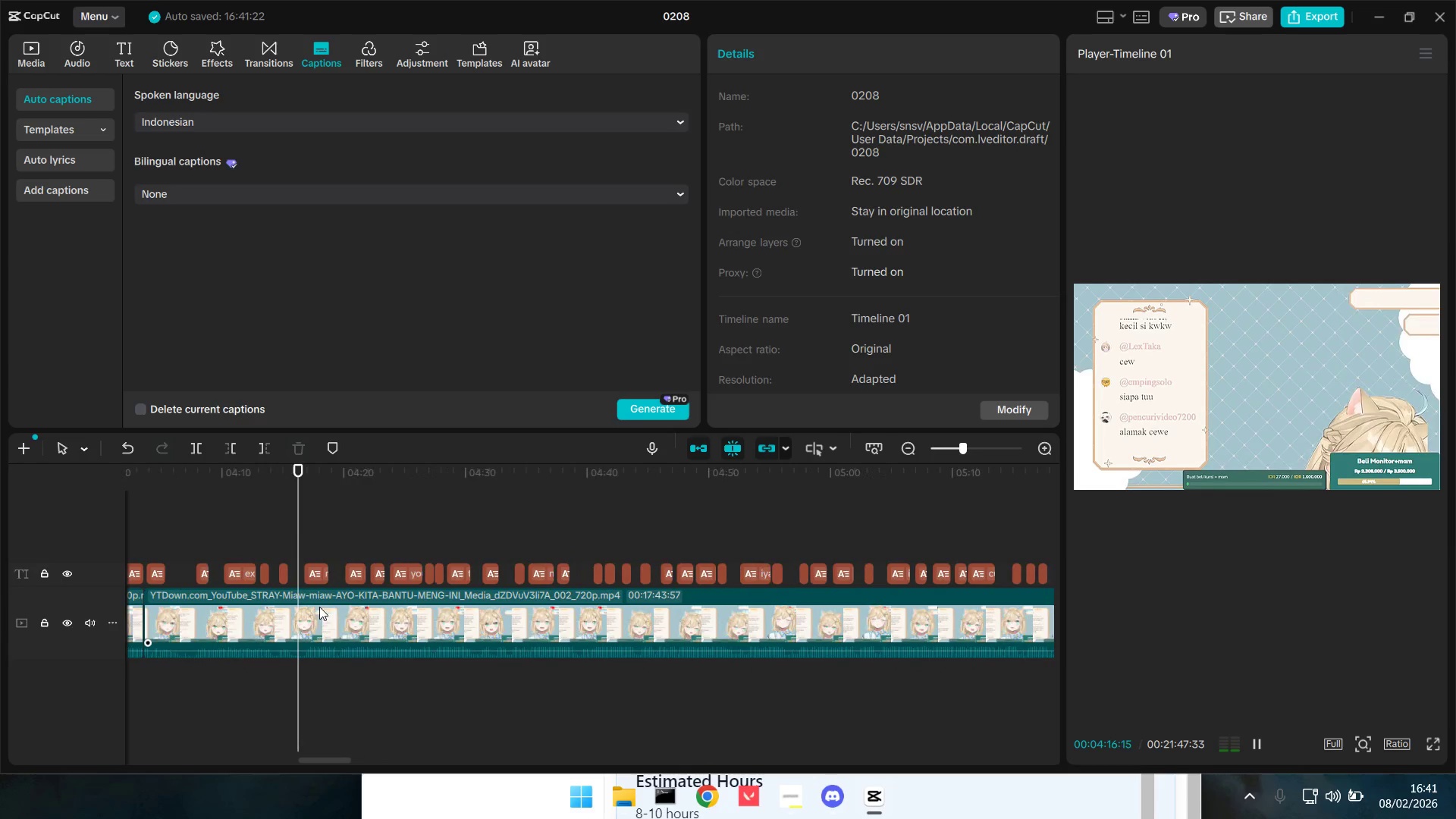 
left_click([316, 570])
 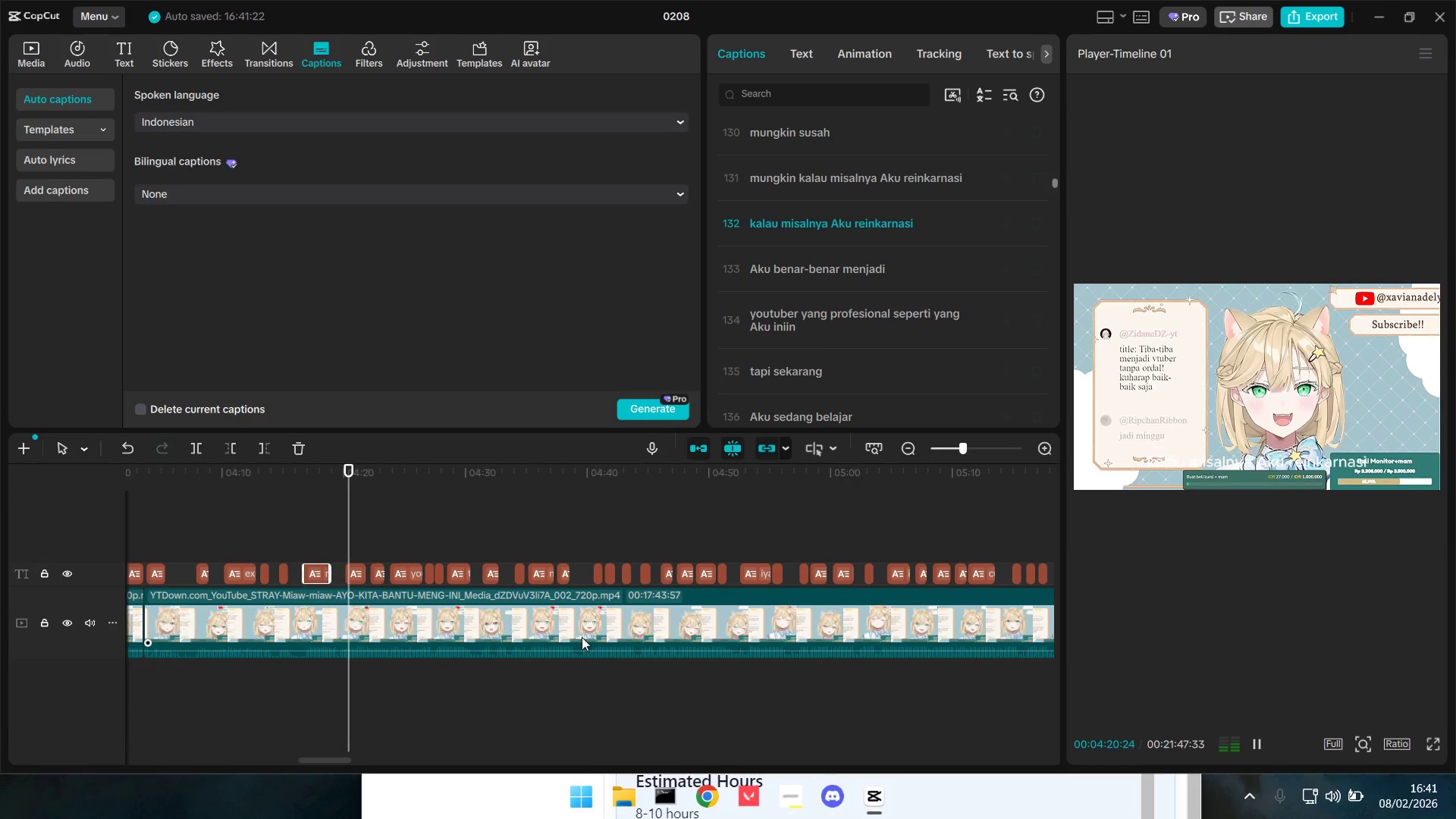 
wait(8.75)
 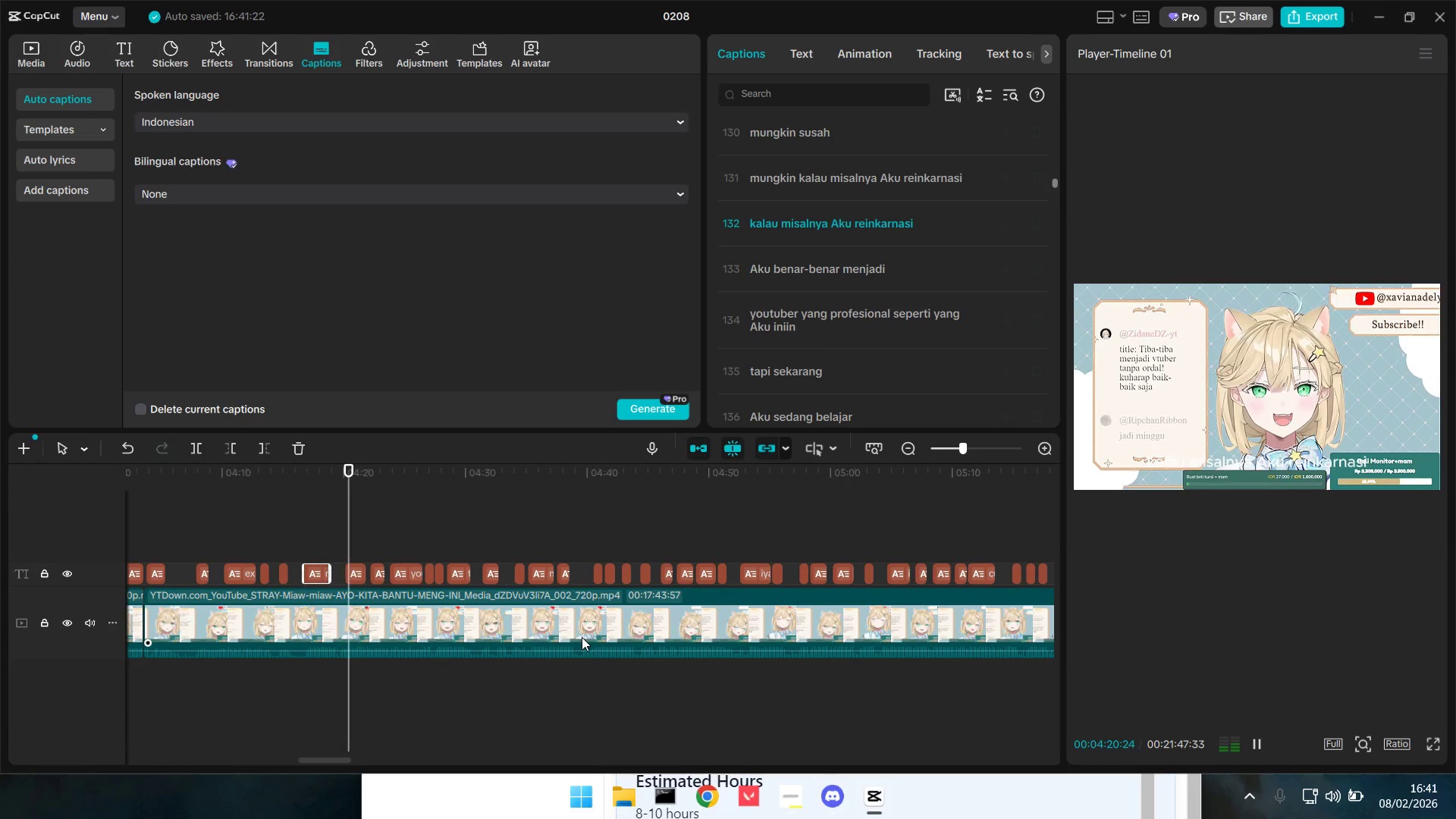 
left_click([1257, 739])
 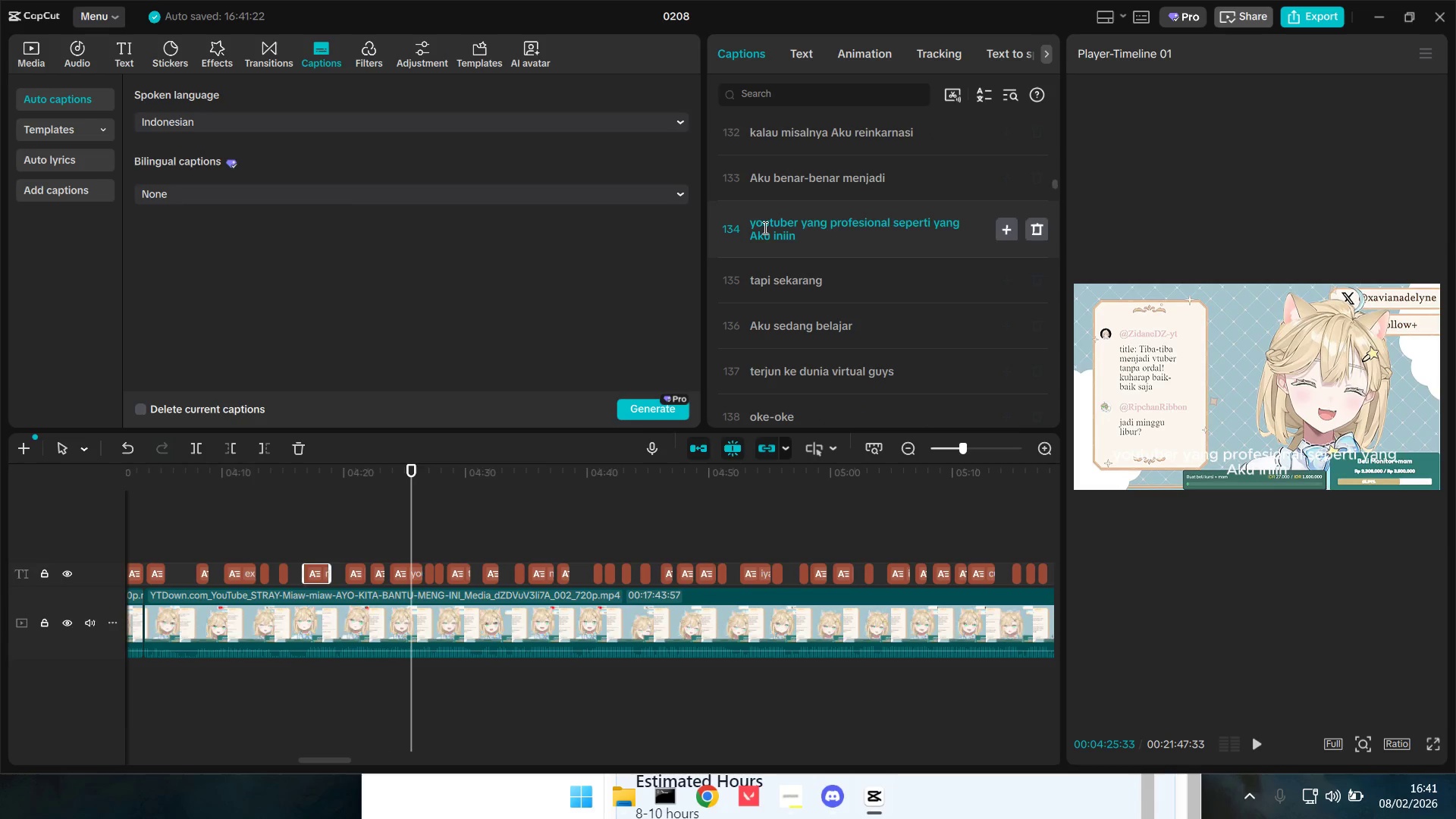 
left_click_drag(start_coordinate=[764, 228], to_coordinate=[752, 227])
 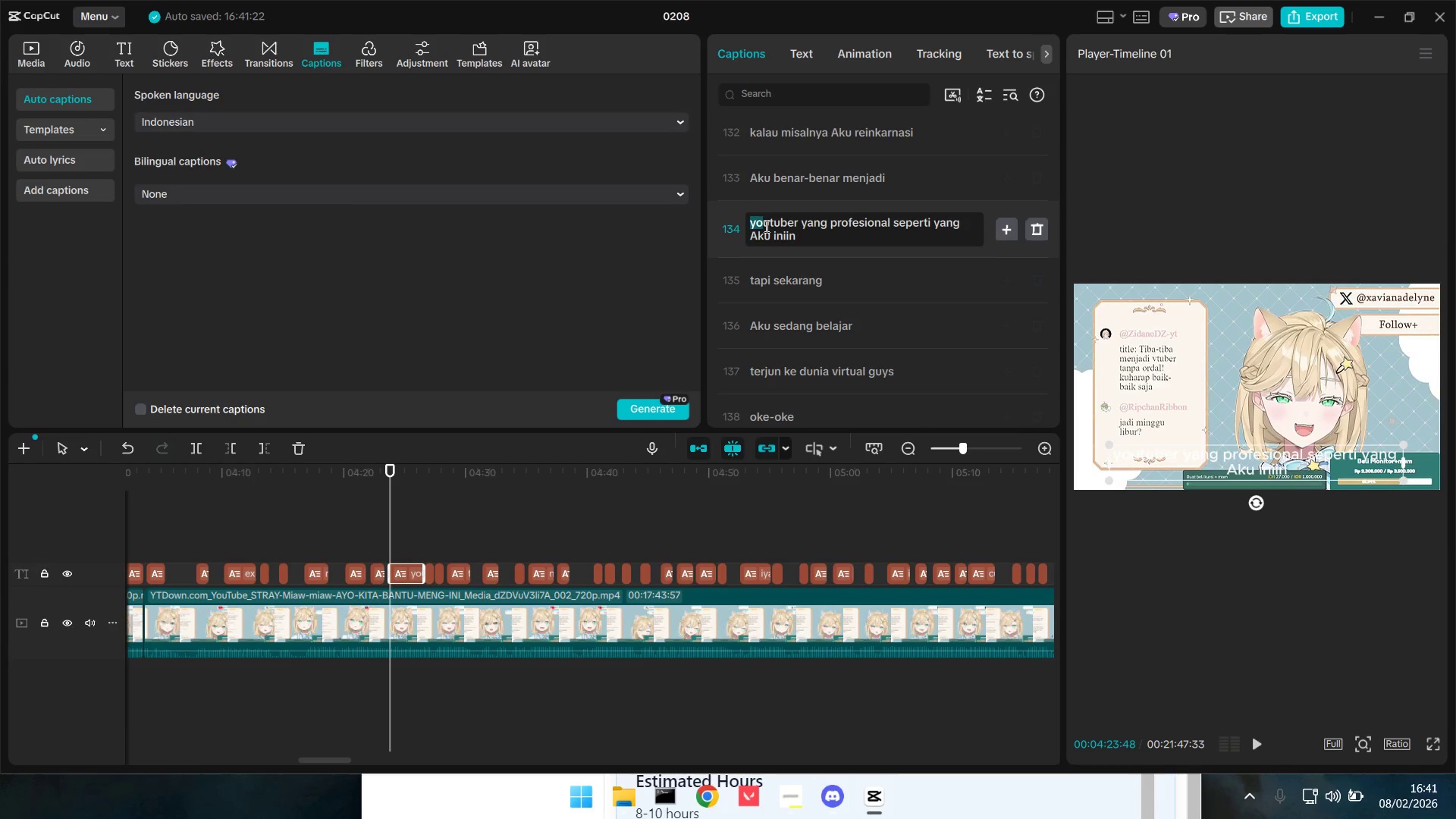 
left_click_drag(start_coordinate=[766, 226], to_coordinate=[749, 226])
 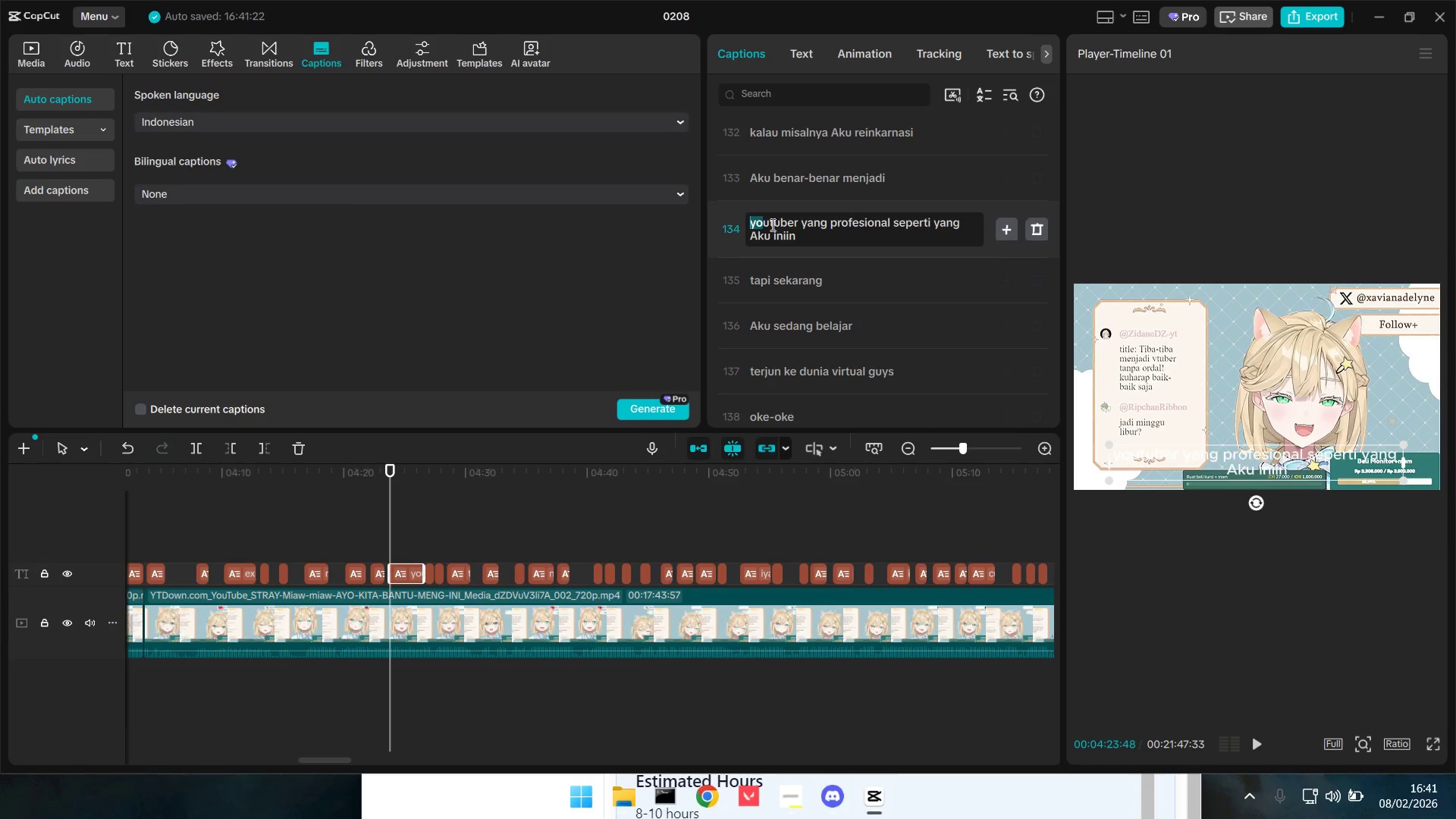 
left_click_drag(start_coordinate=[770, 224], to_coordinate=[745, 224])
 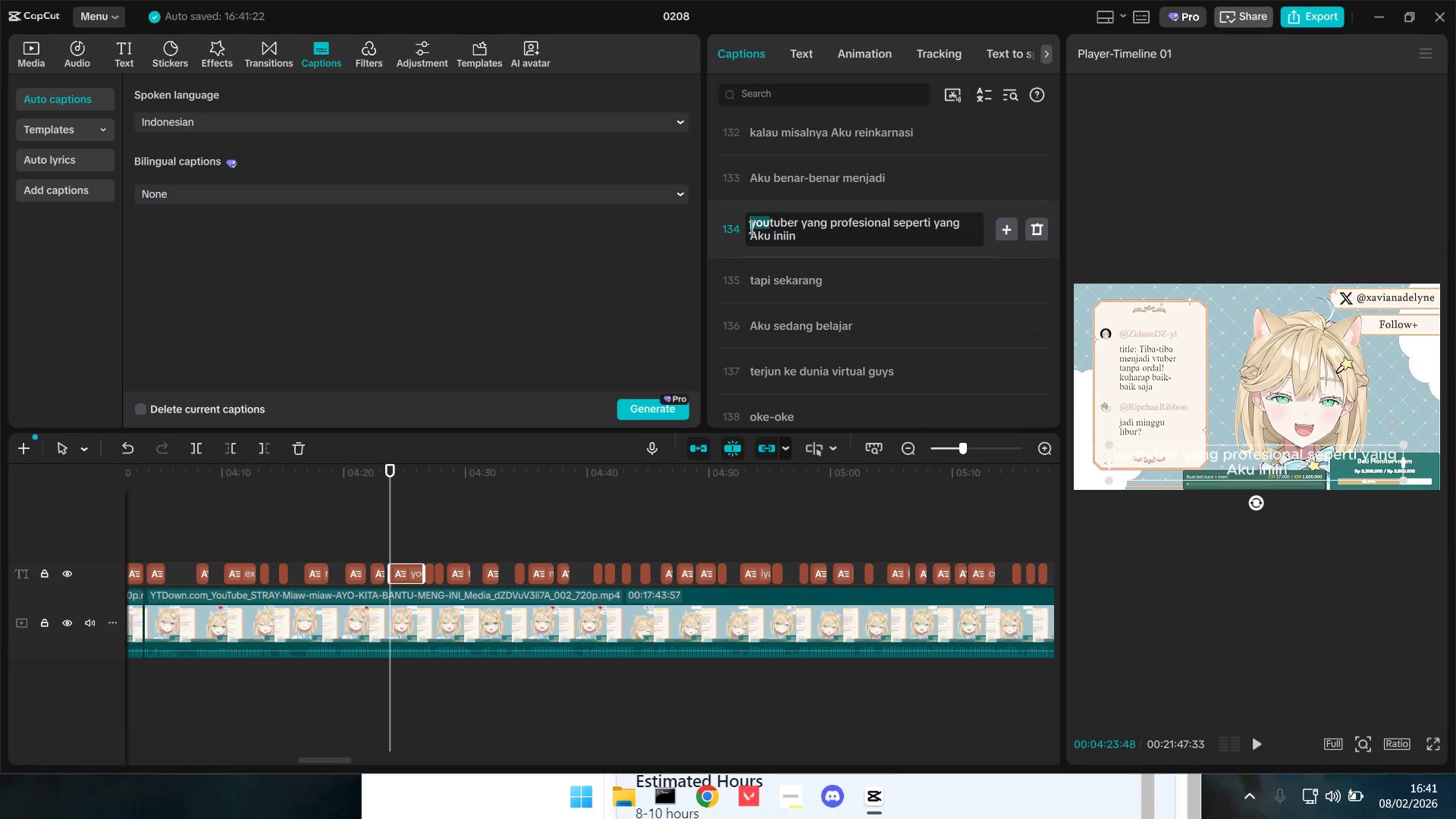 
key(B)
 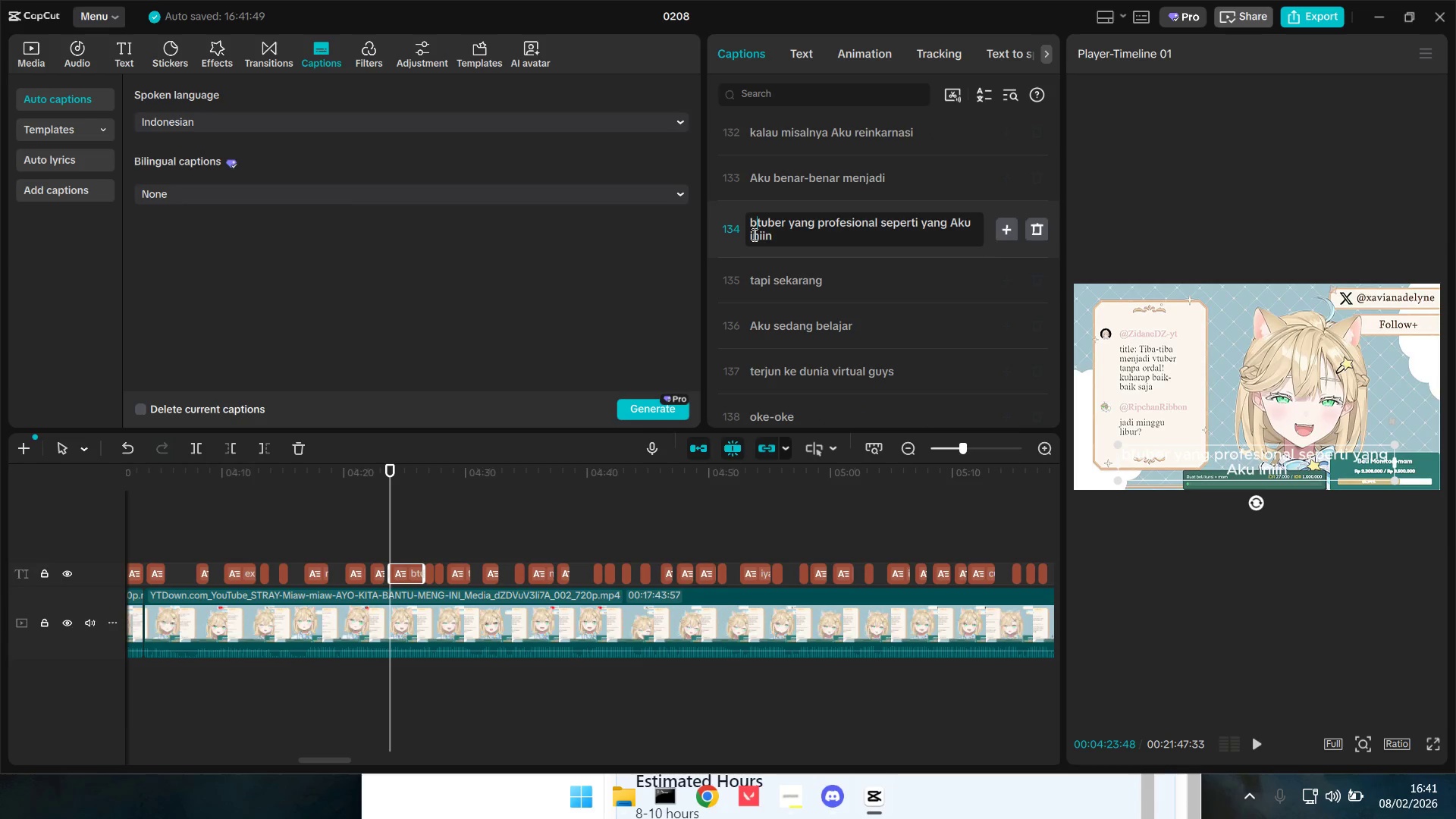 
key(Backspace)
 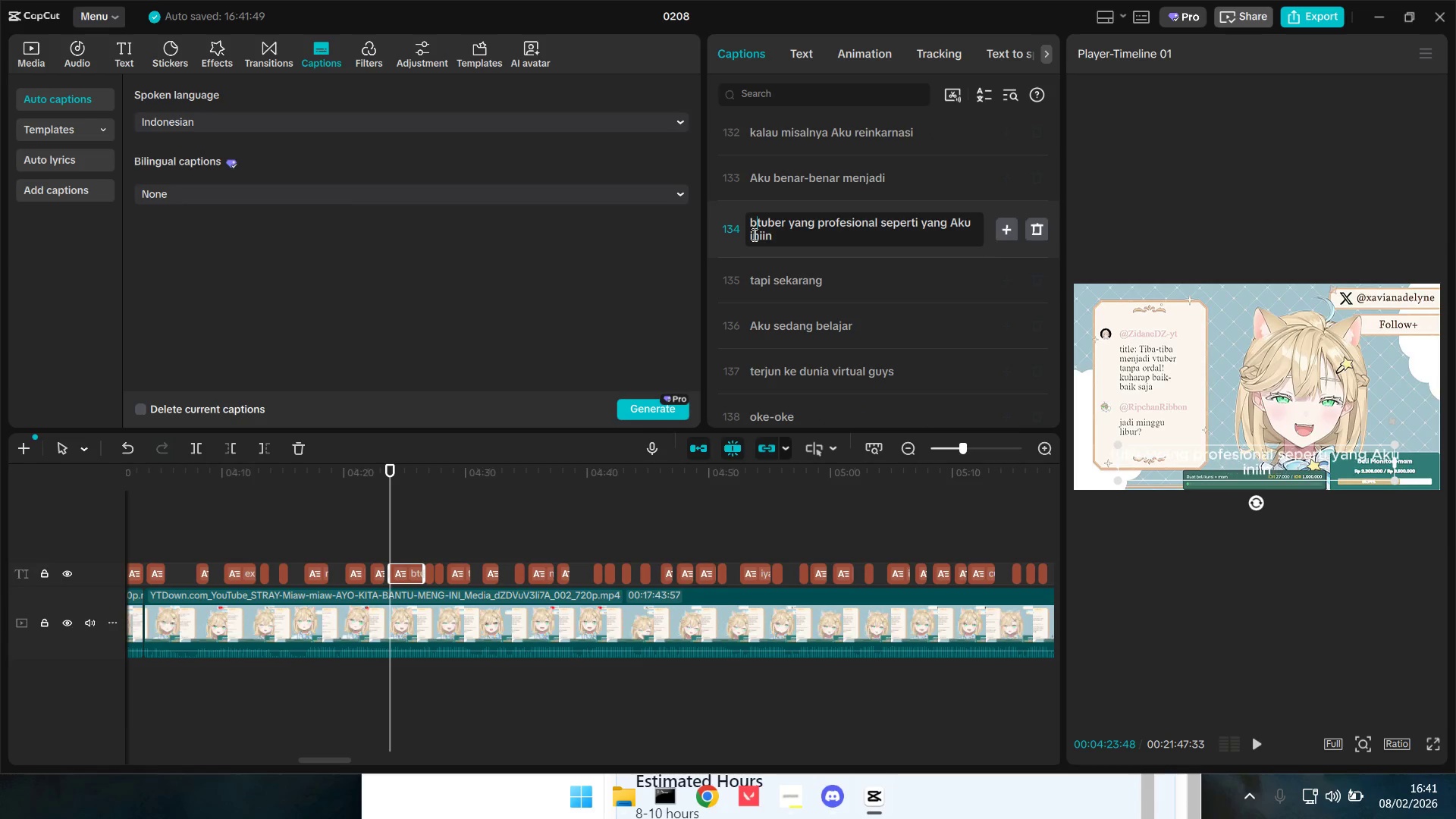 
key(V)
 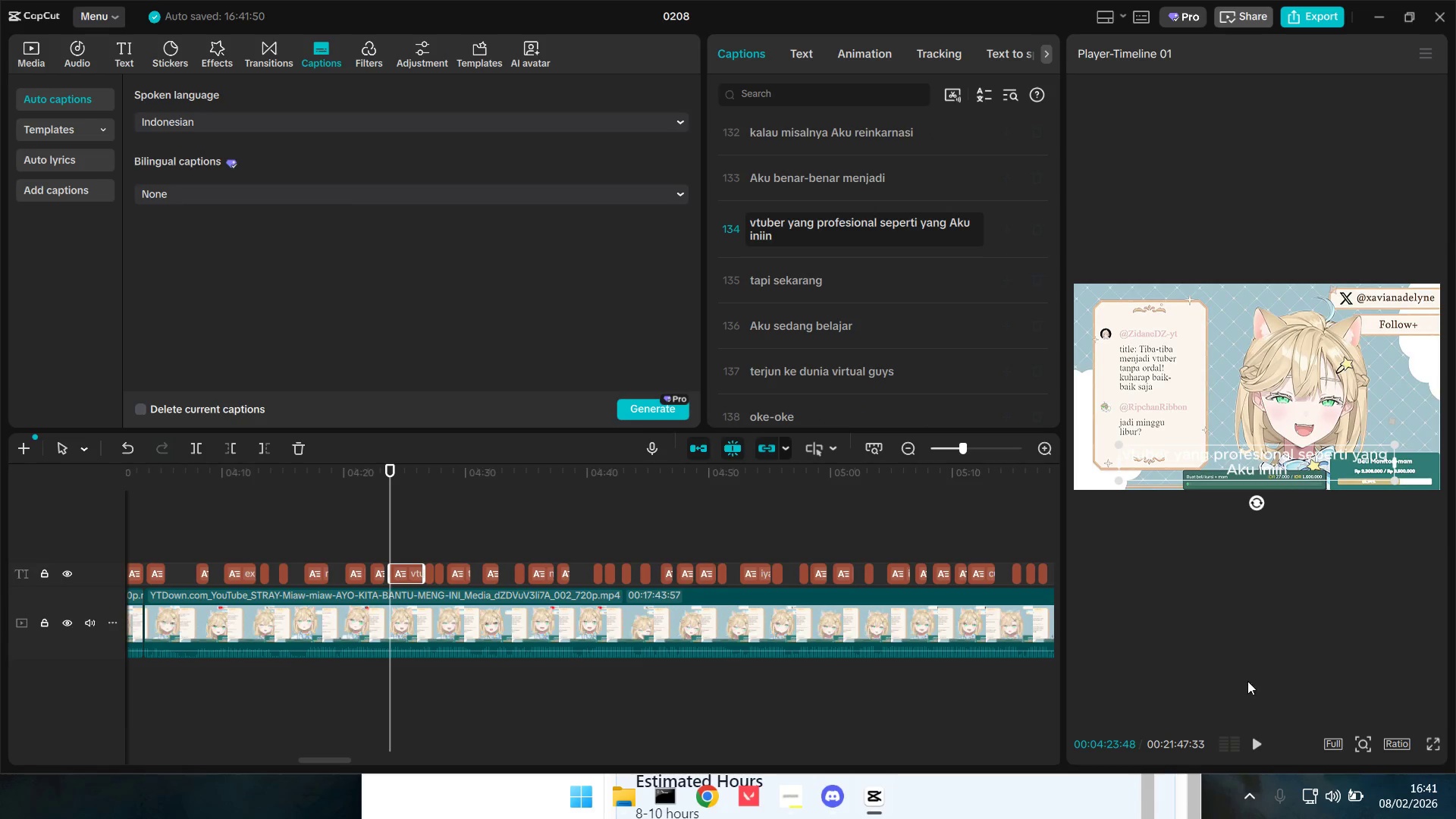 
left_click([1254, 739])
 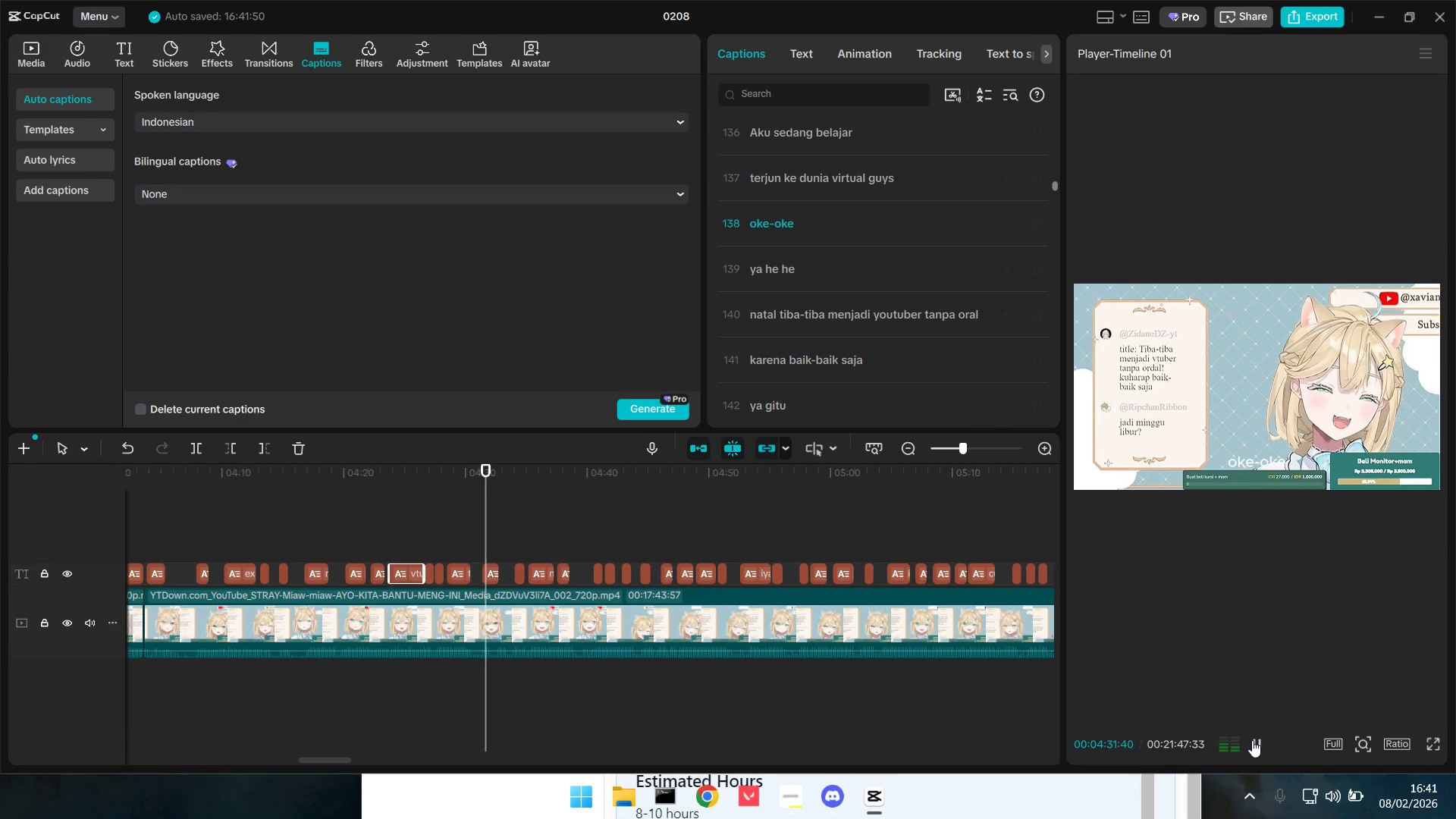 
wait(13.06)
 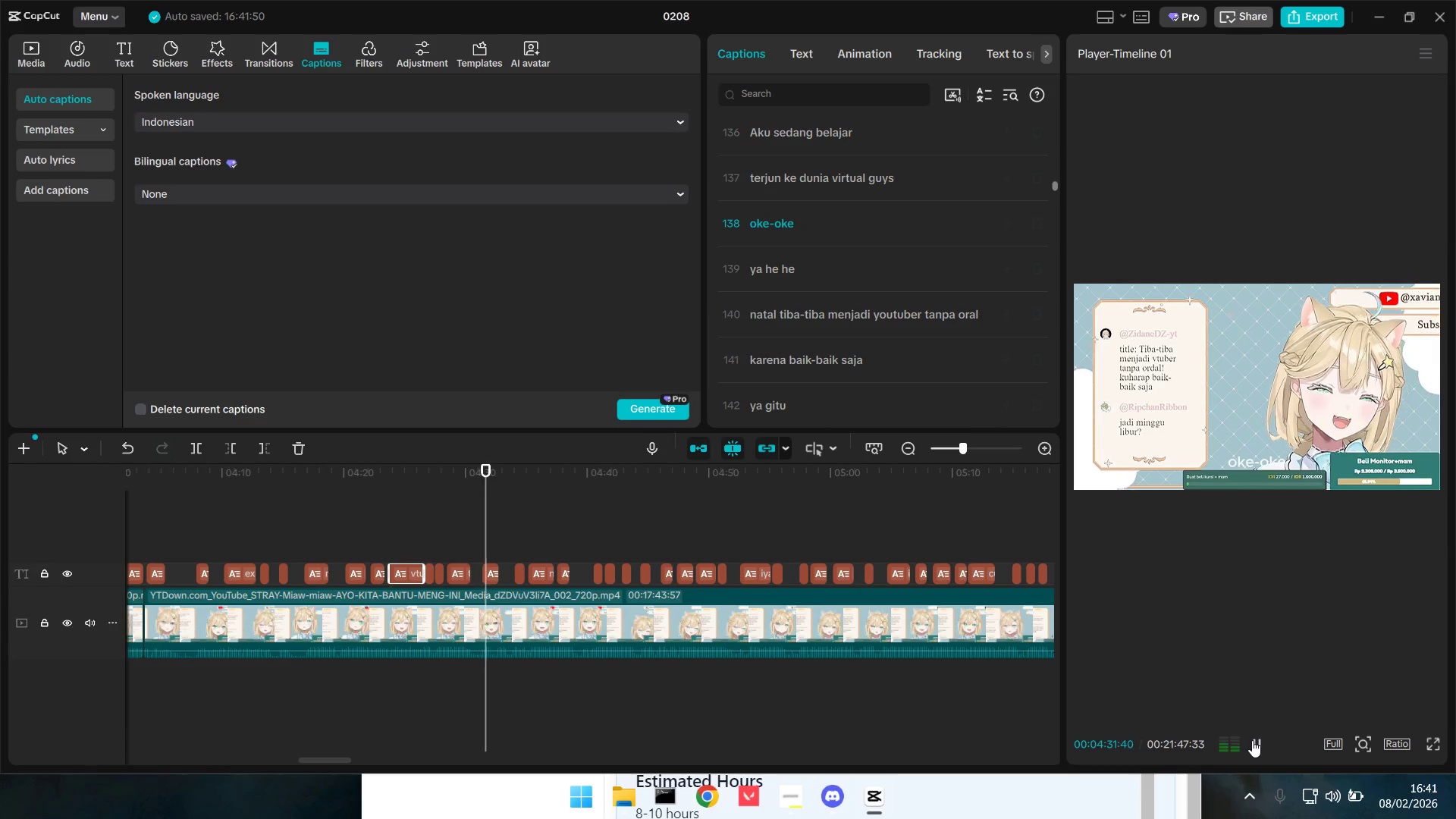 
left_click([1258, 748])
 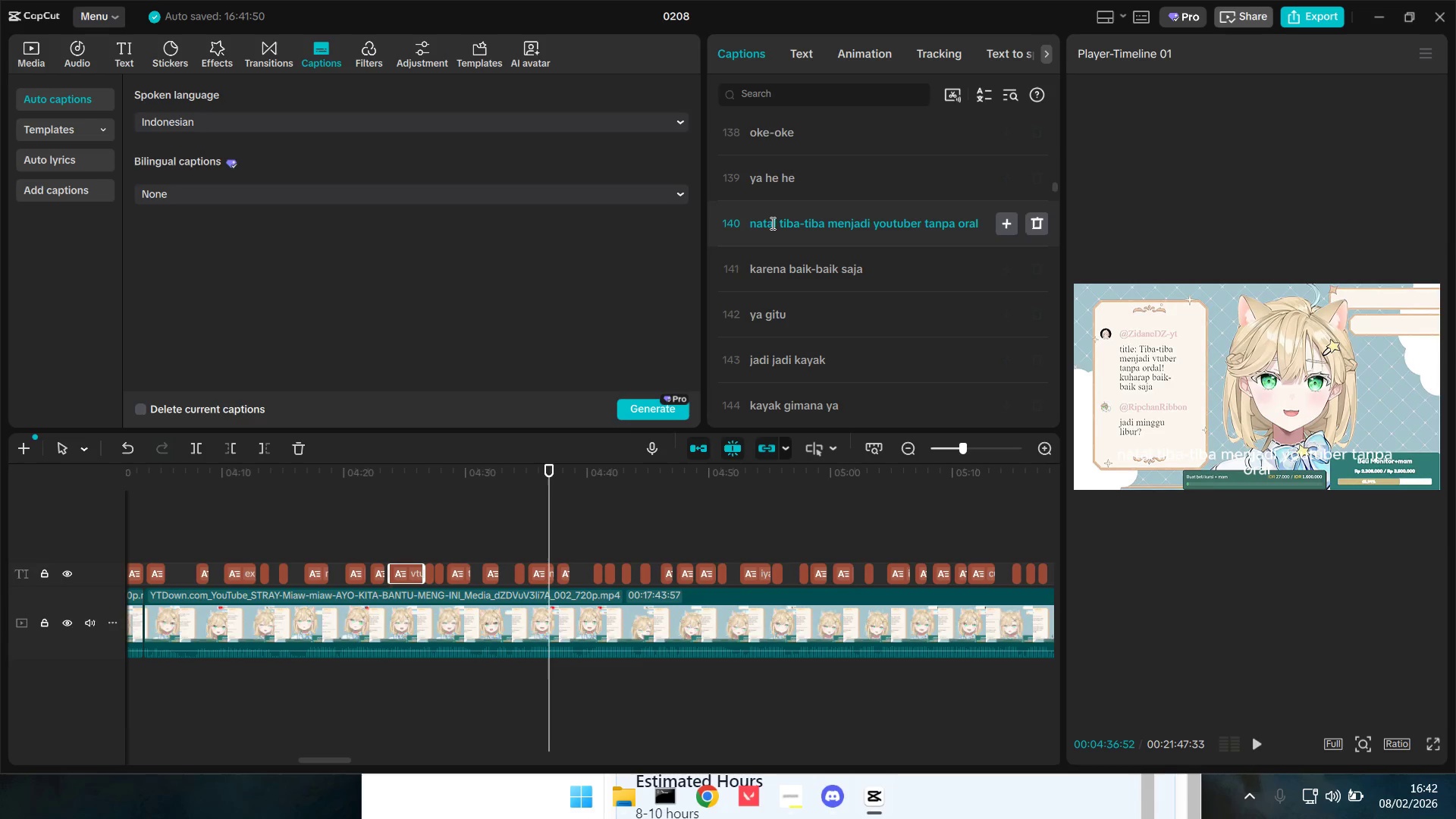 
left_click_drag(start_coordinate=[774, 223], to_coordinate=[736, 219])
 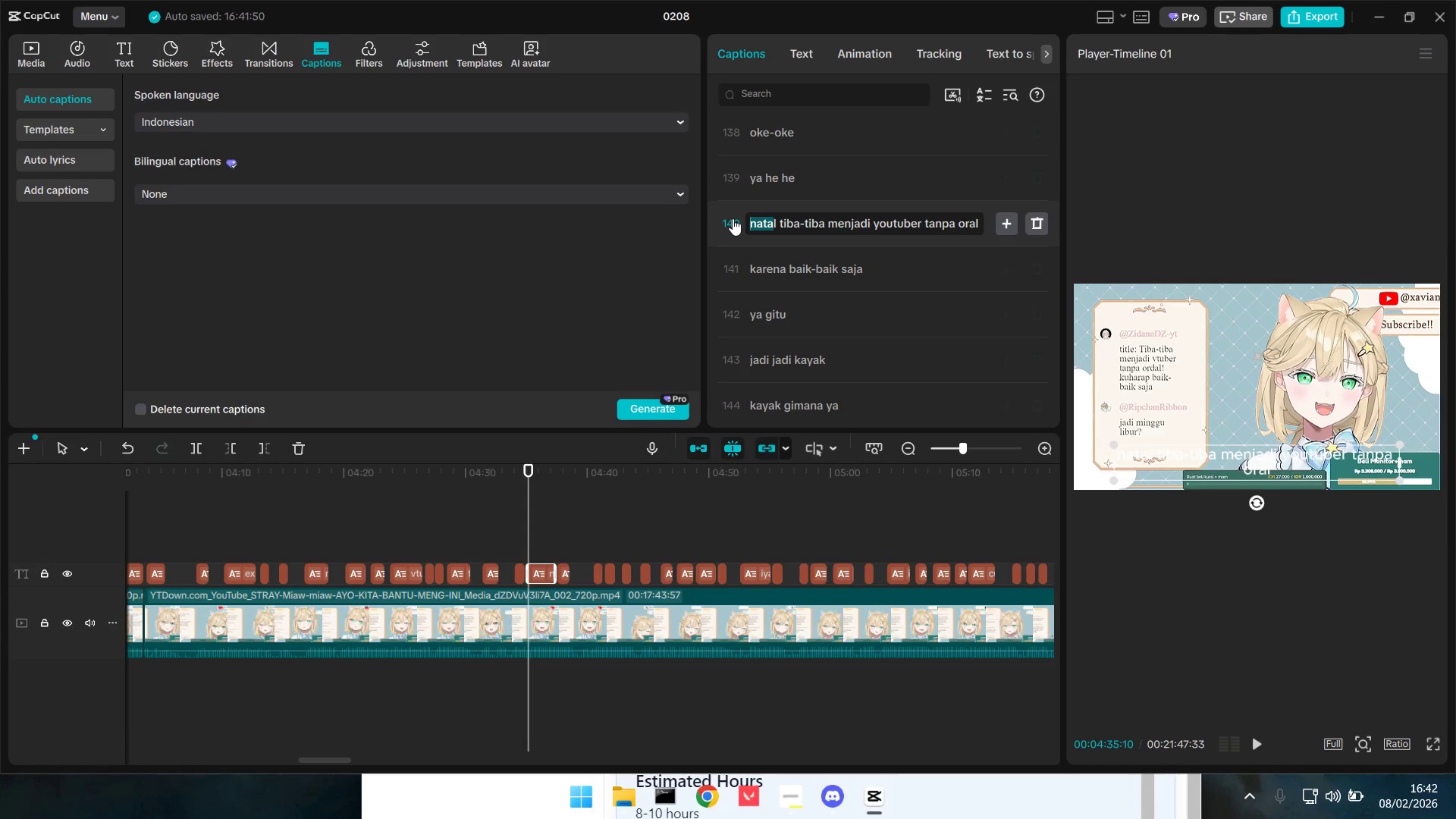 
type(Titl)
key(Backspace)
 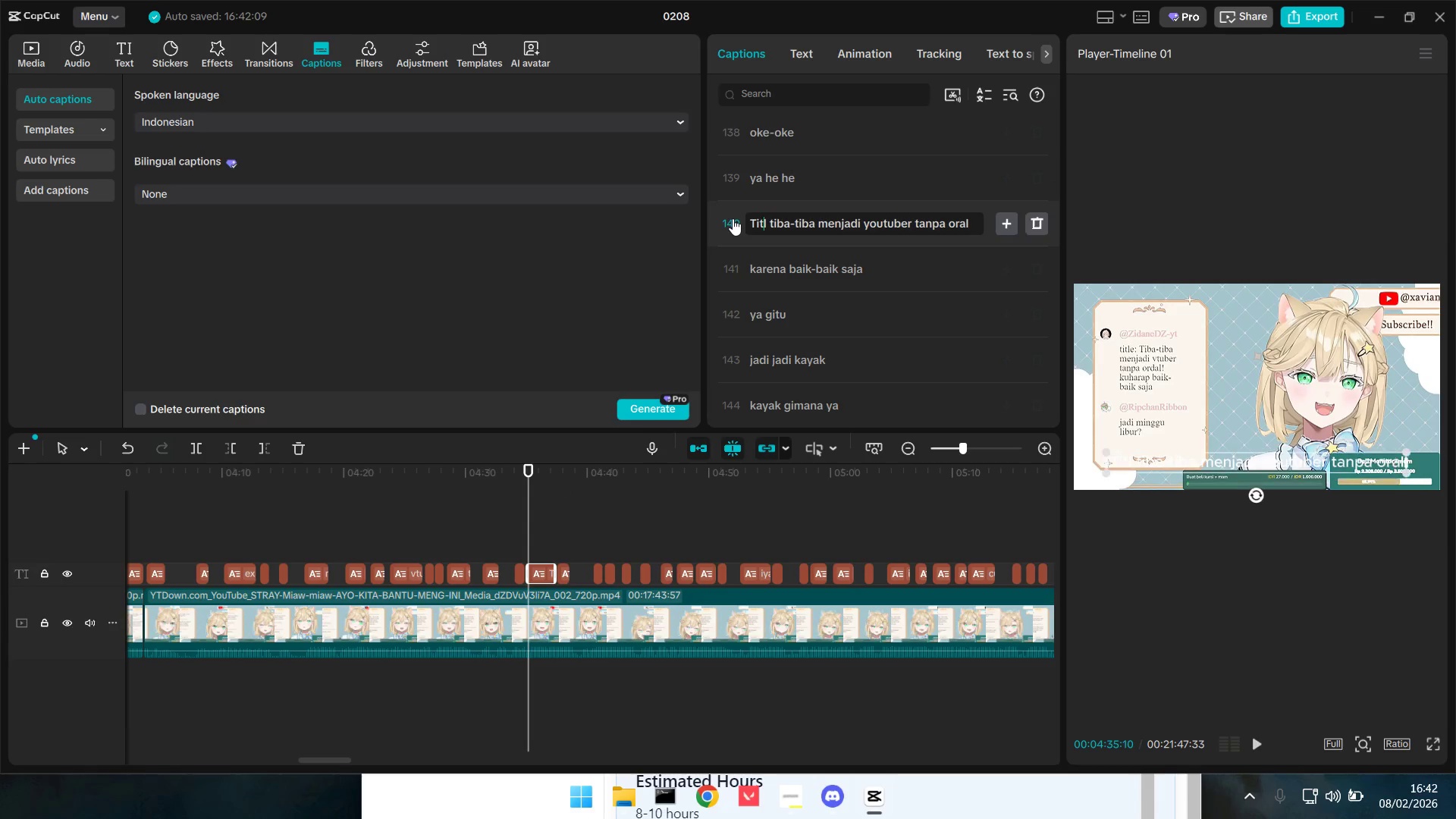 
key(ArrowRight)
 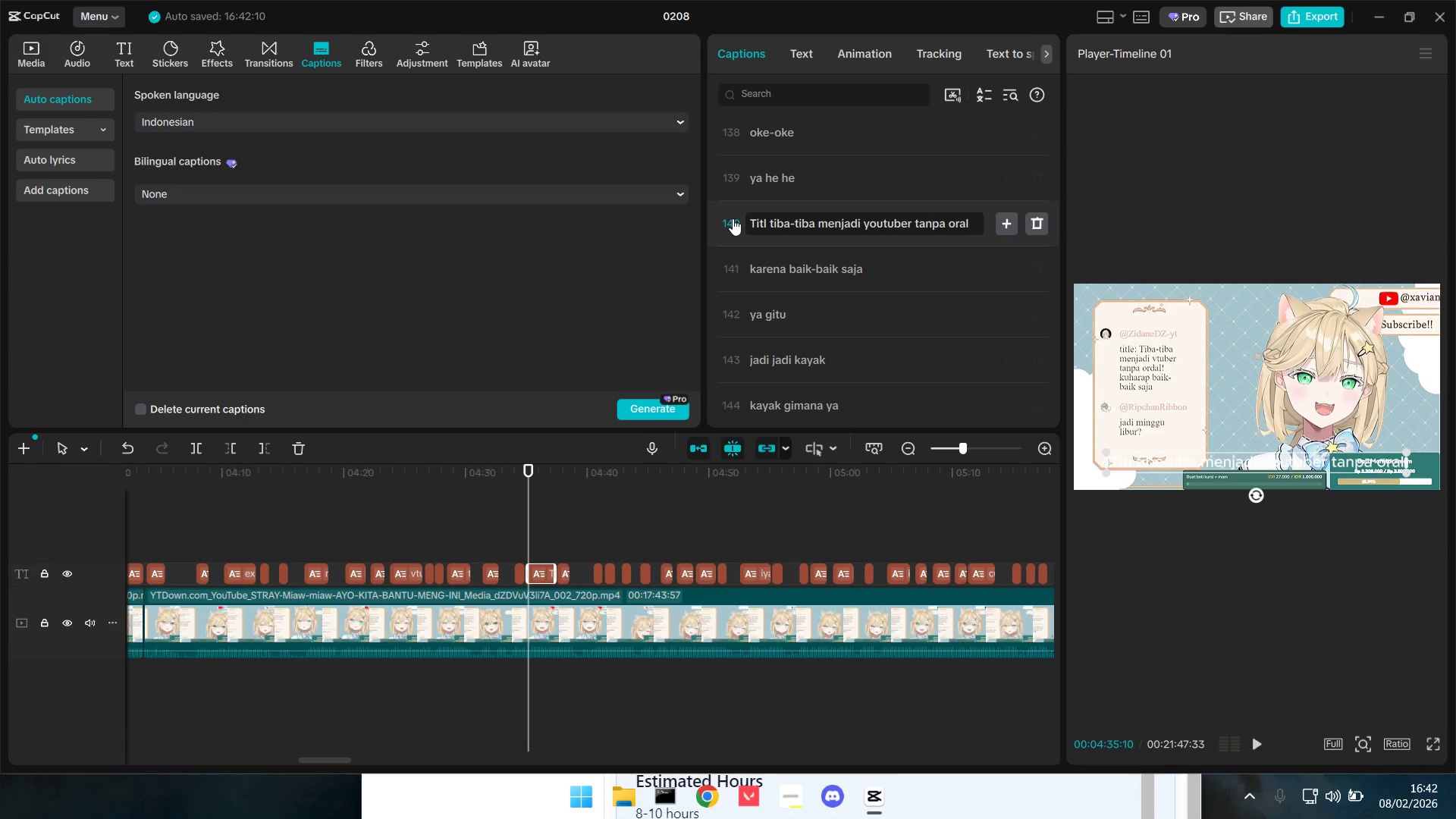 
key(E)
 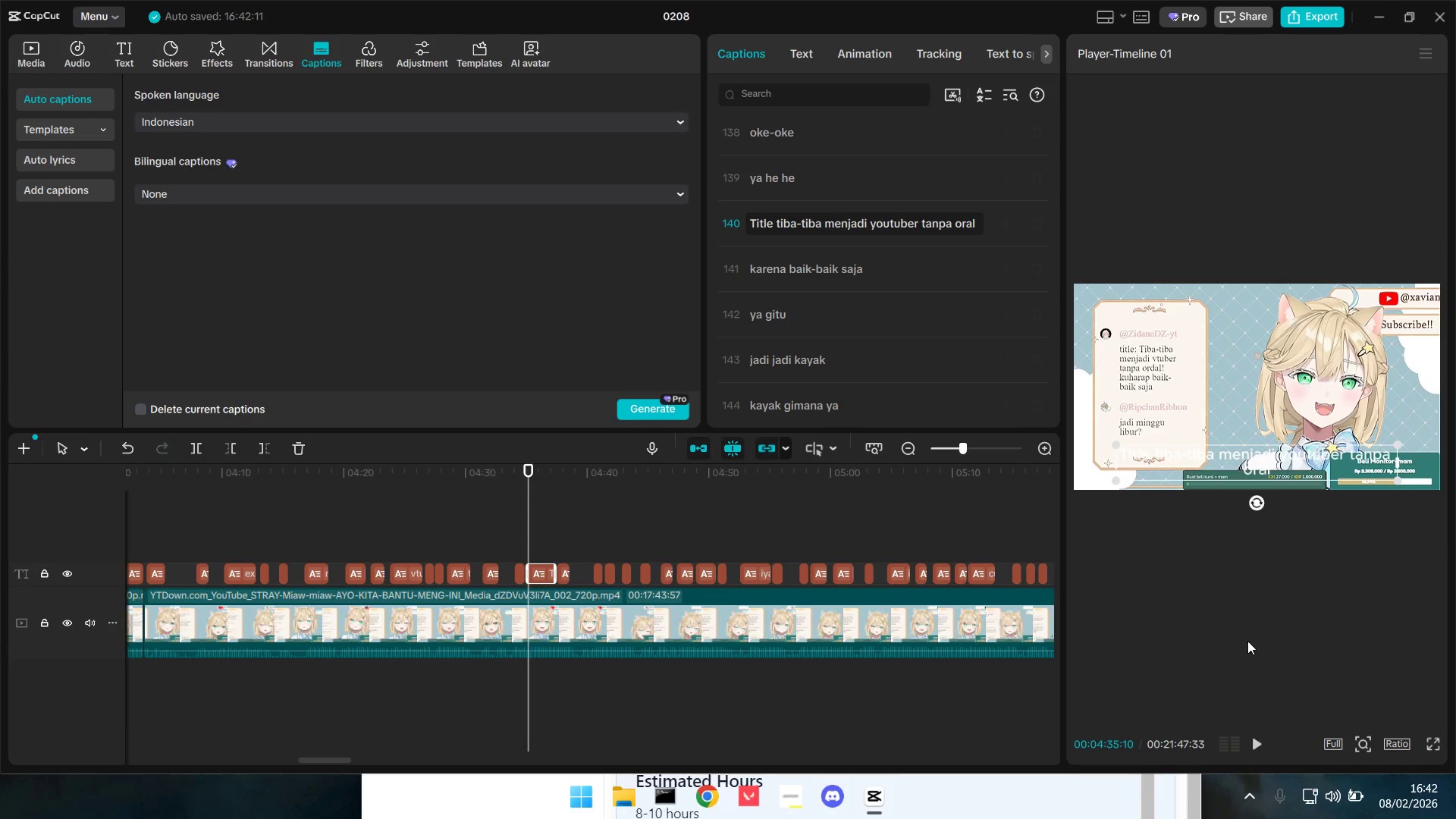 
left_click([1259, 741])
 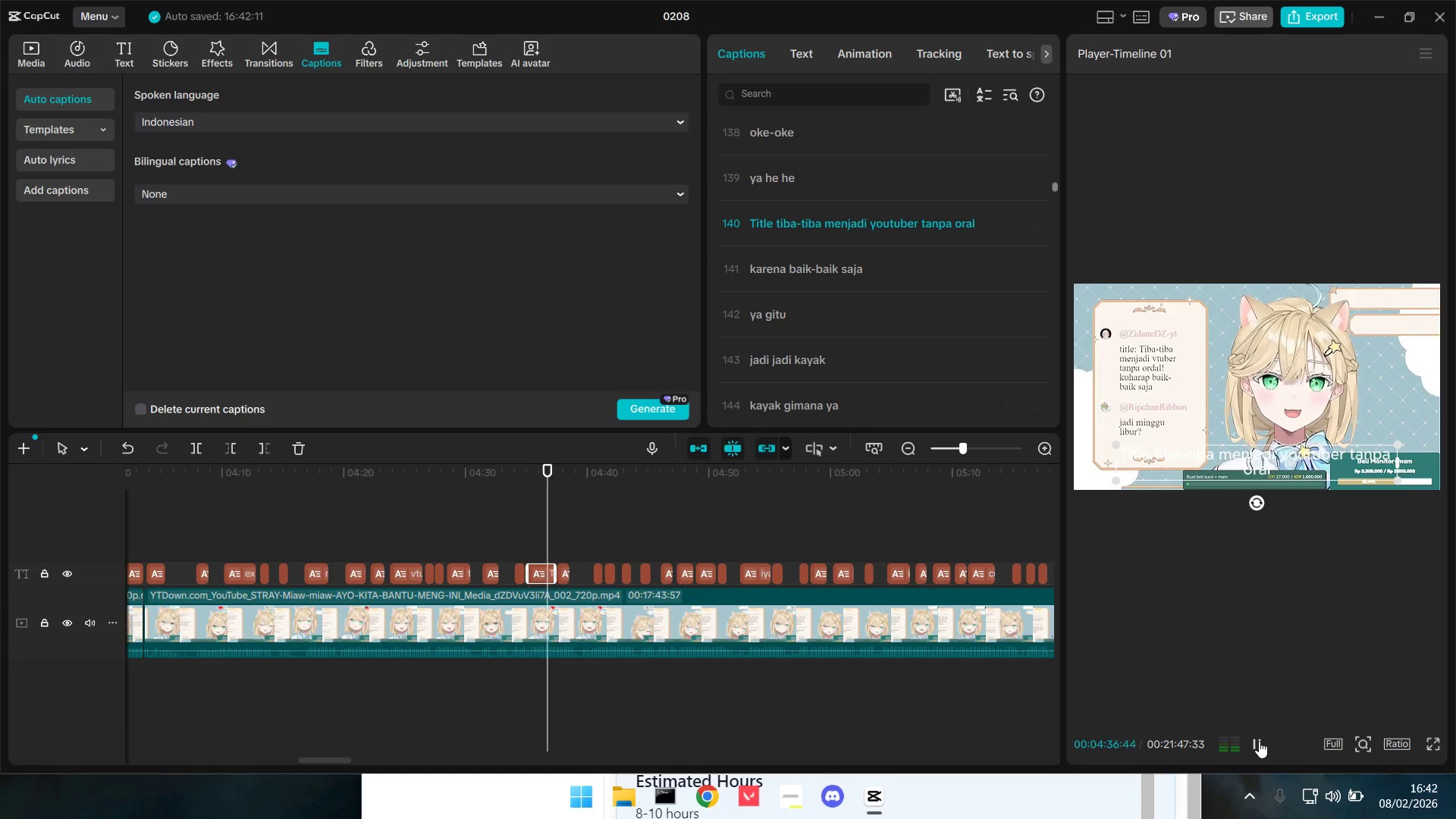 
left_click([1259, 741])
 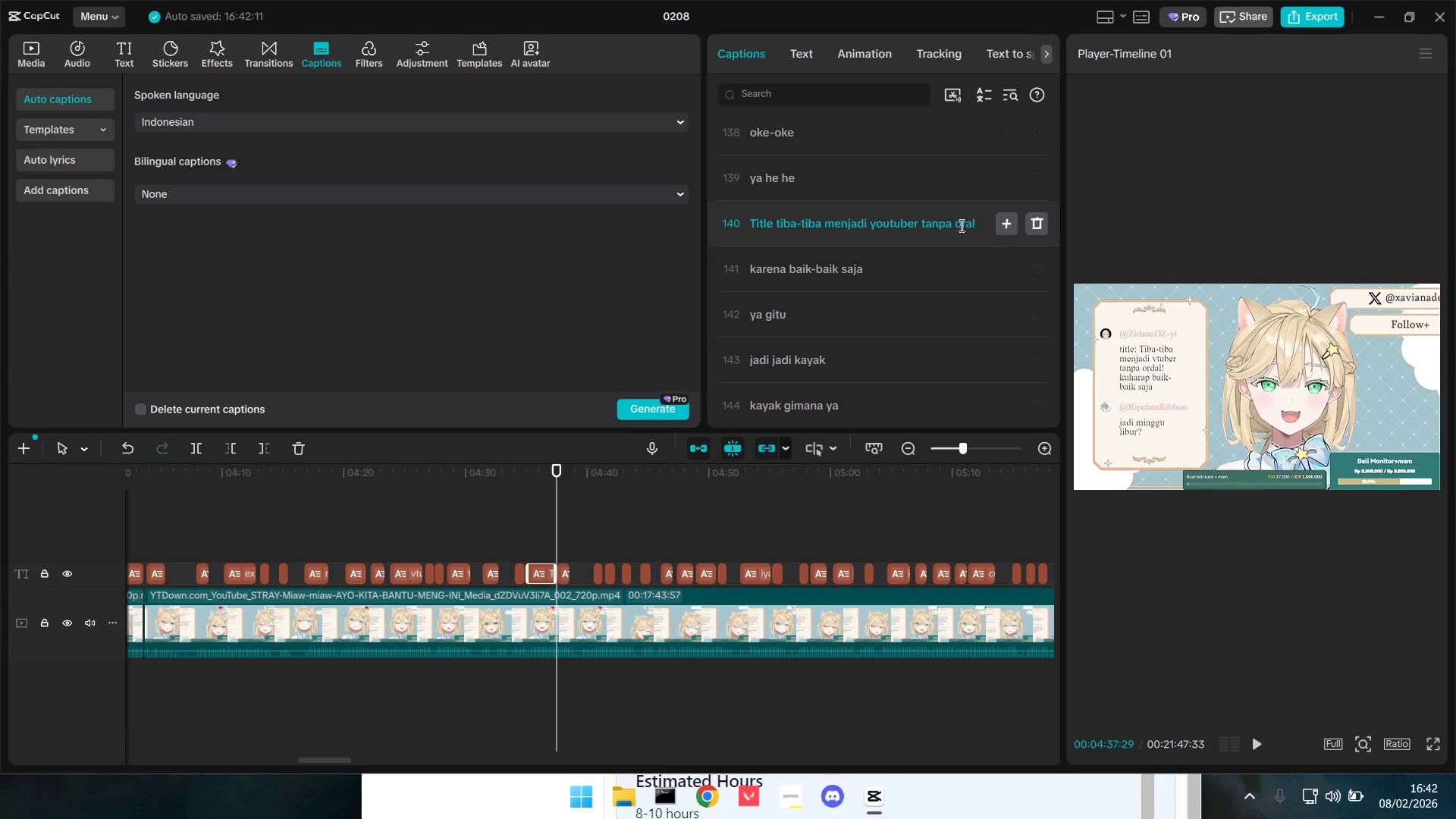 
double_click([964, 226])
 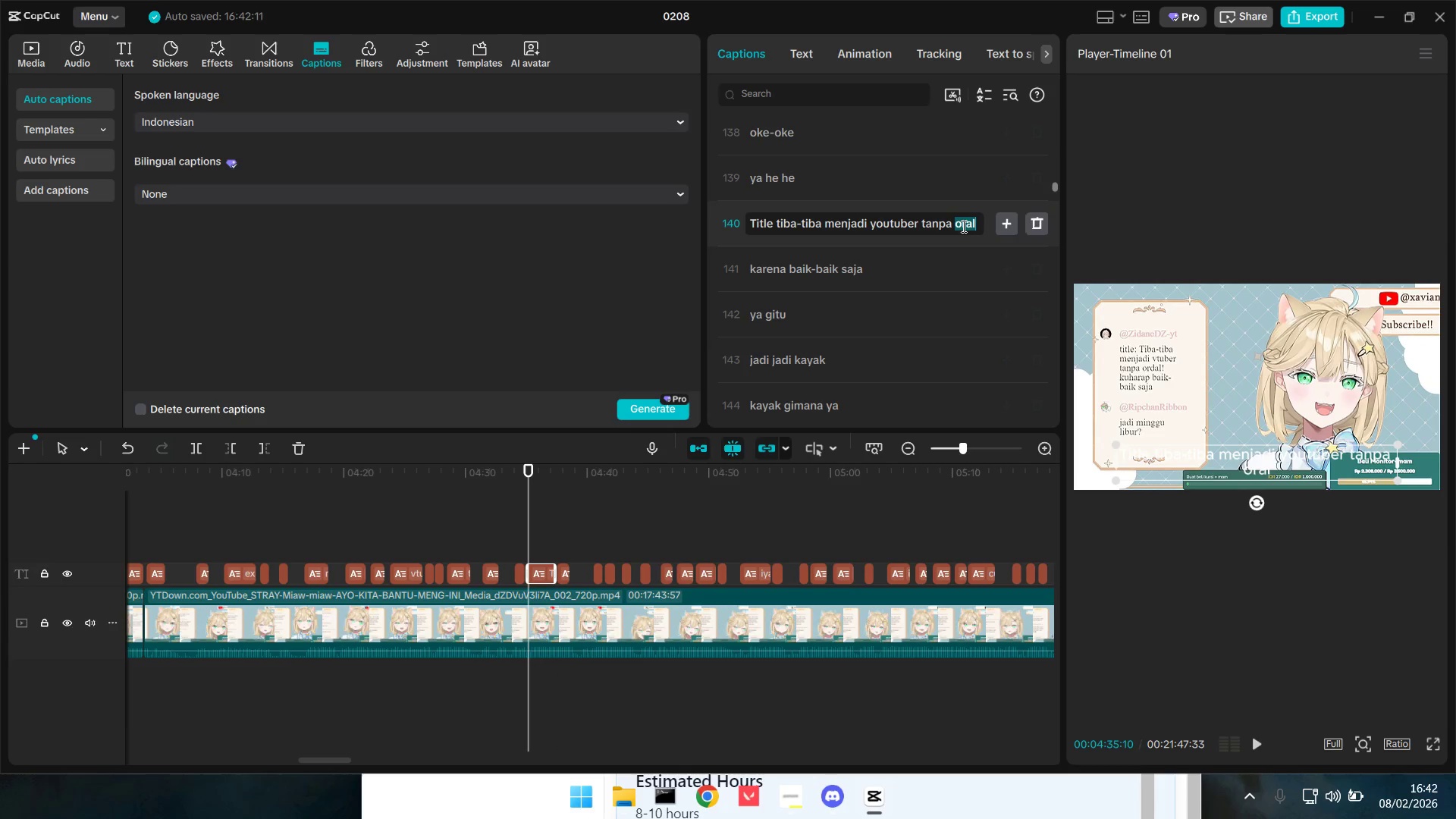 
triple_click([960, 224])
 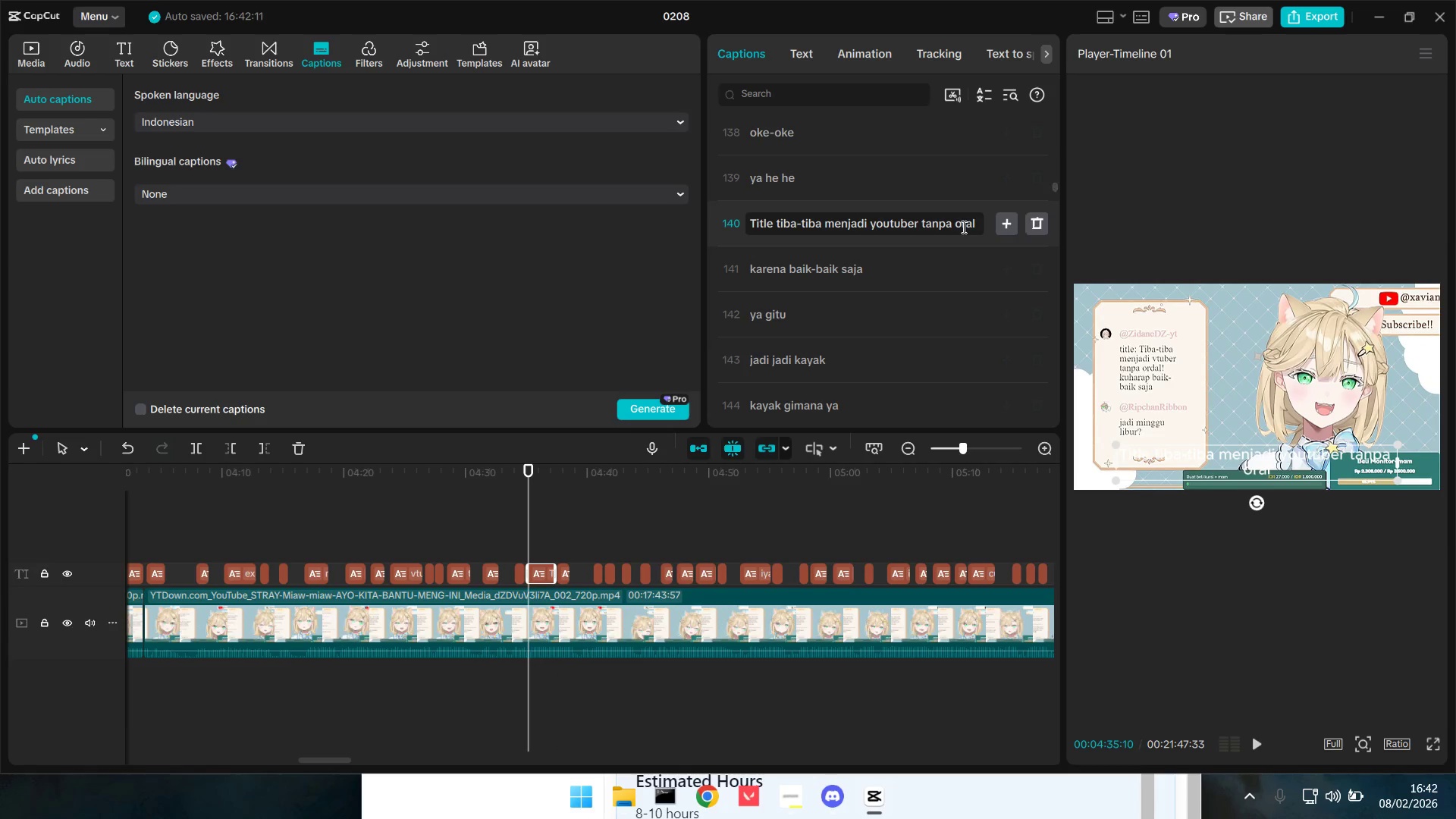 
triple_click([959, 224])
 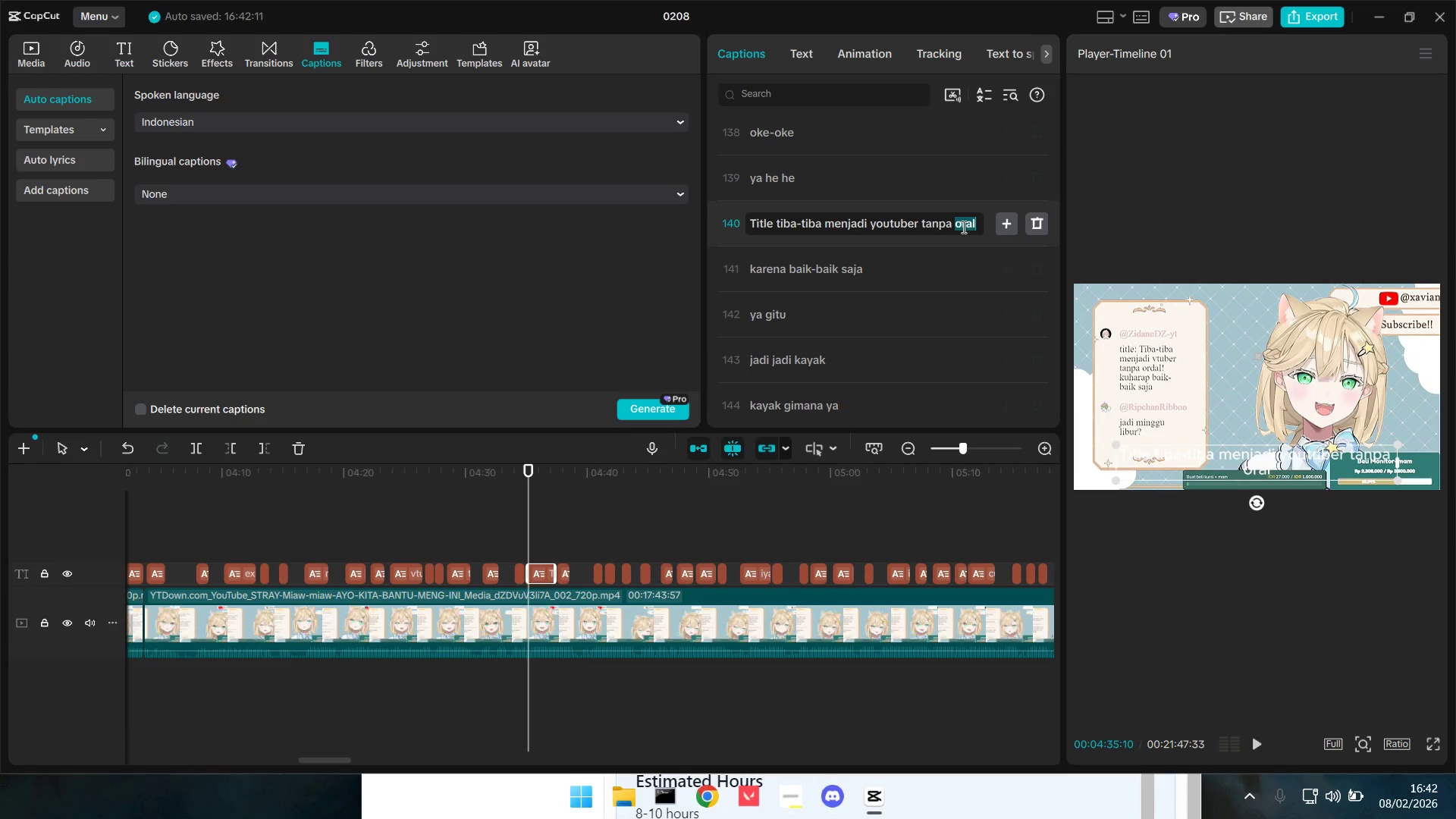 
triple_click([963, 221])
 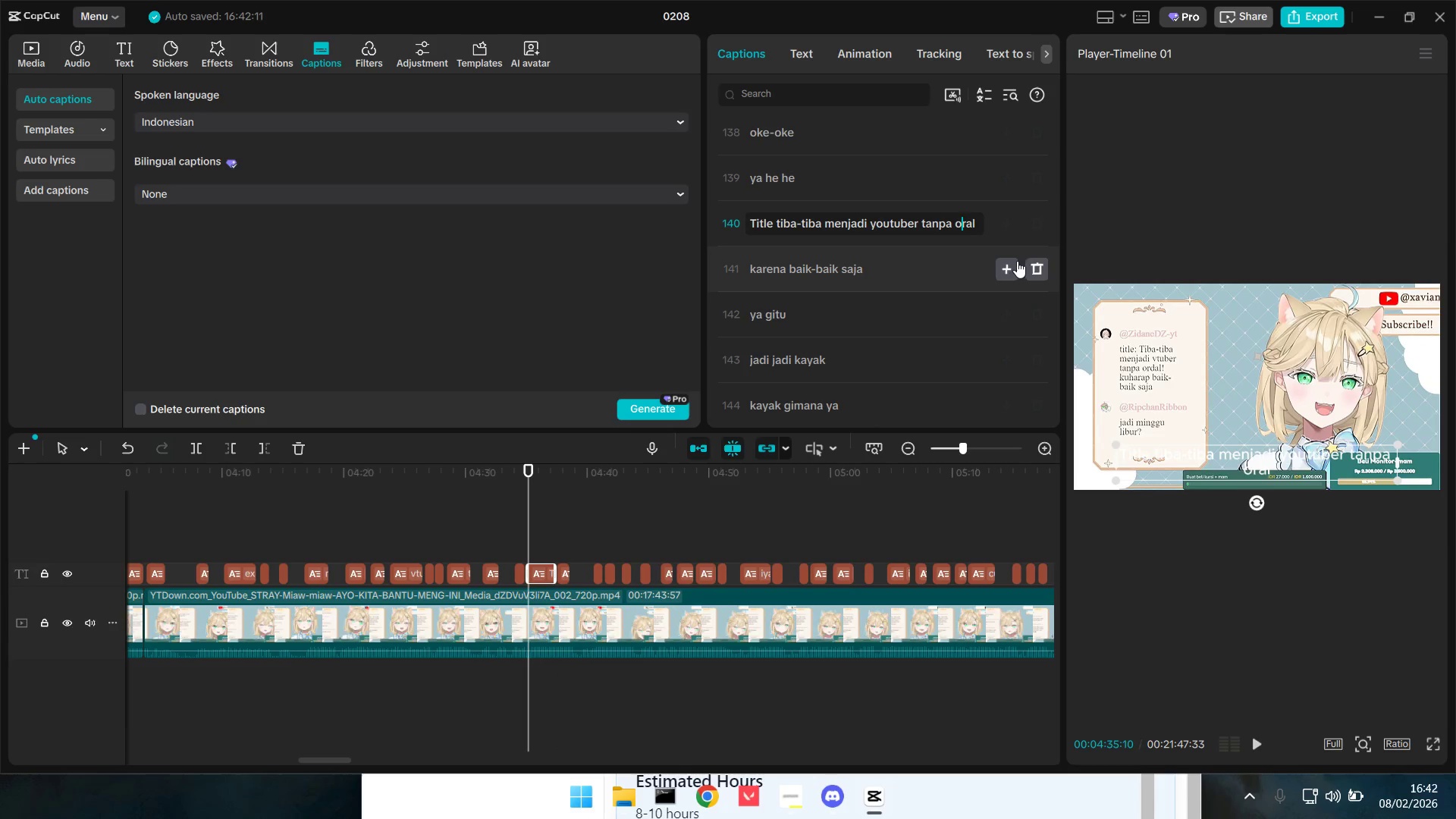 
key(ArrowRight)
 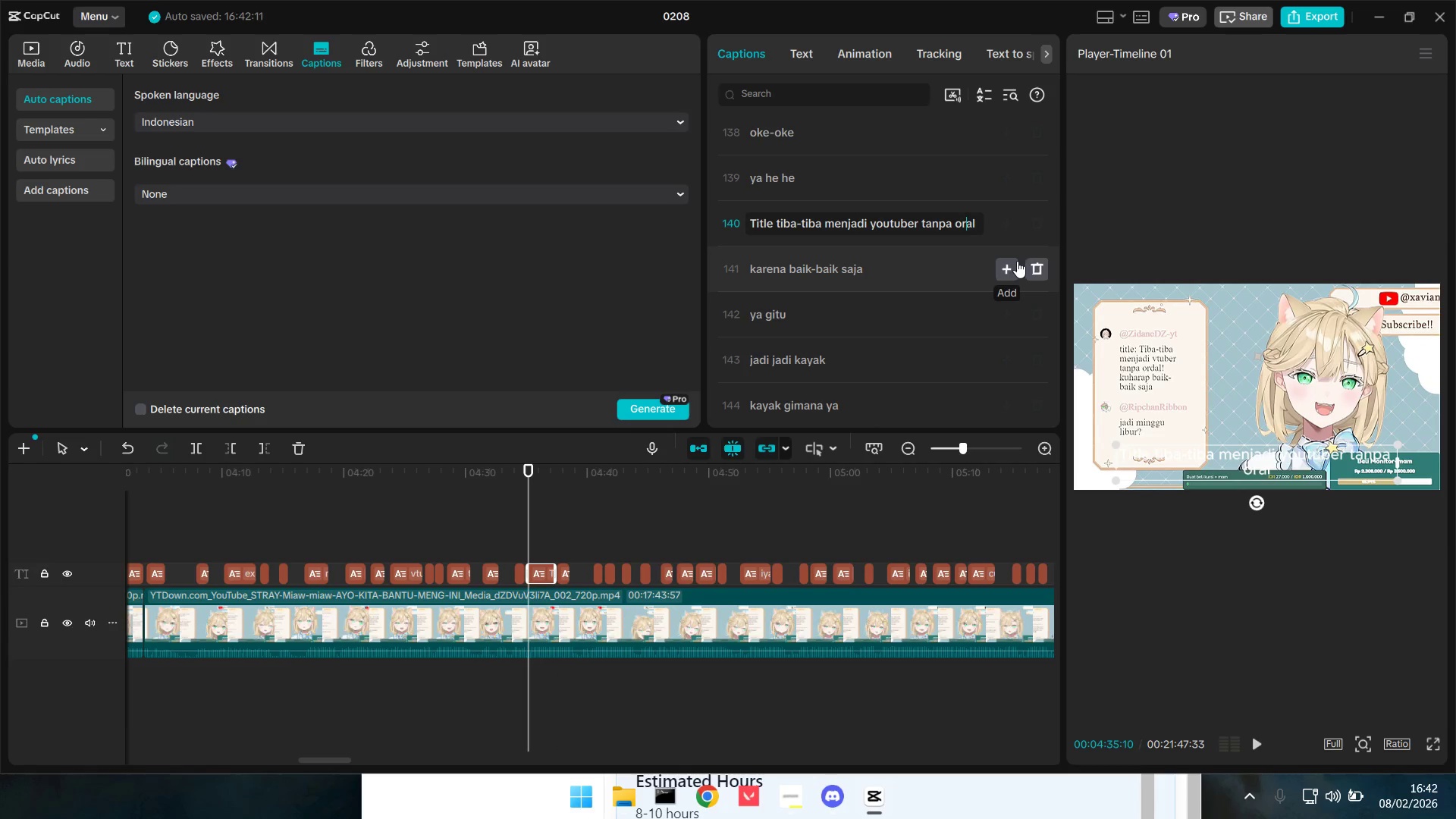 
key(D)
 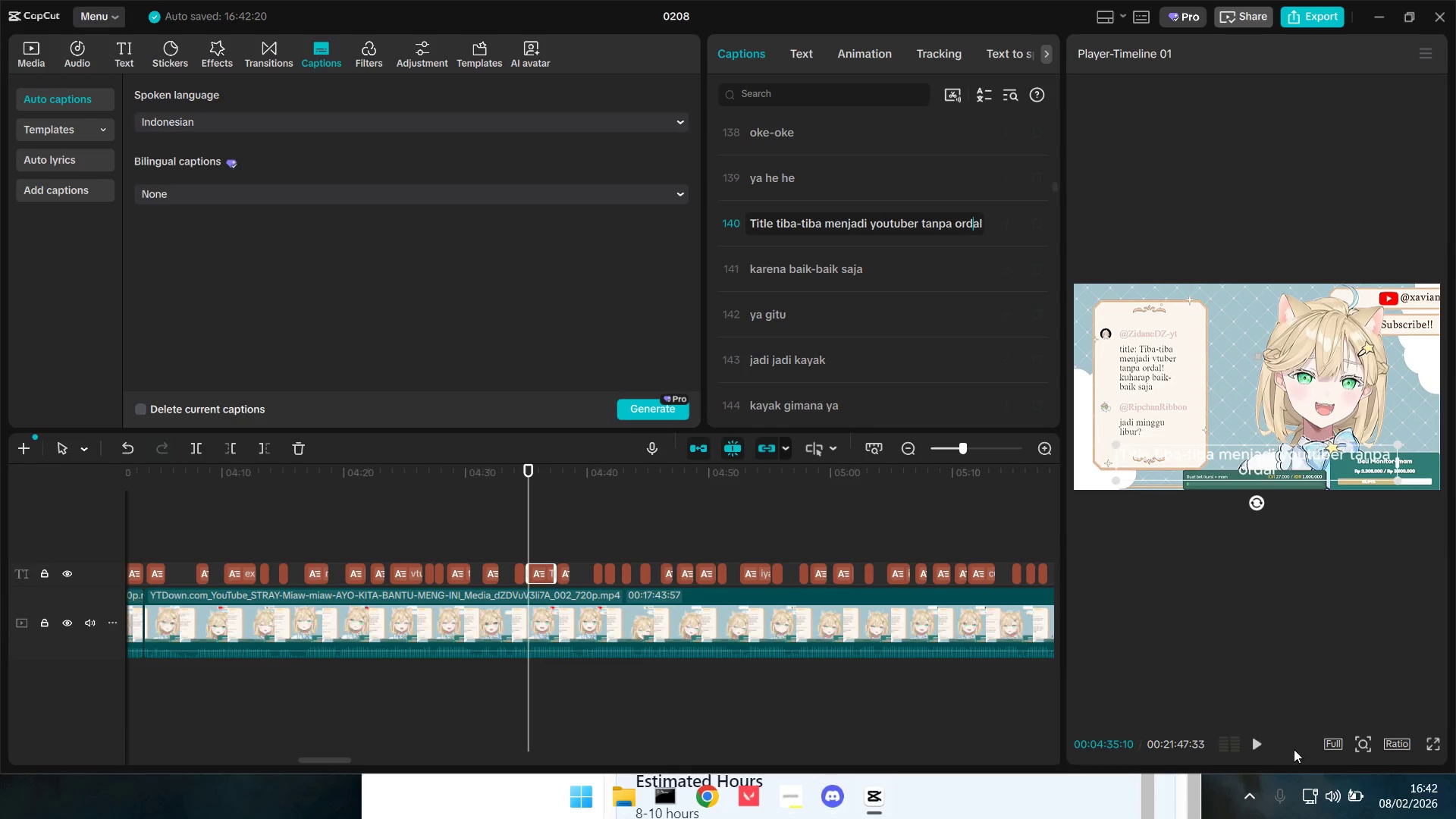 
left_click([1254, 746])
 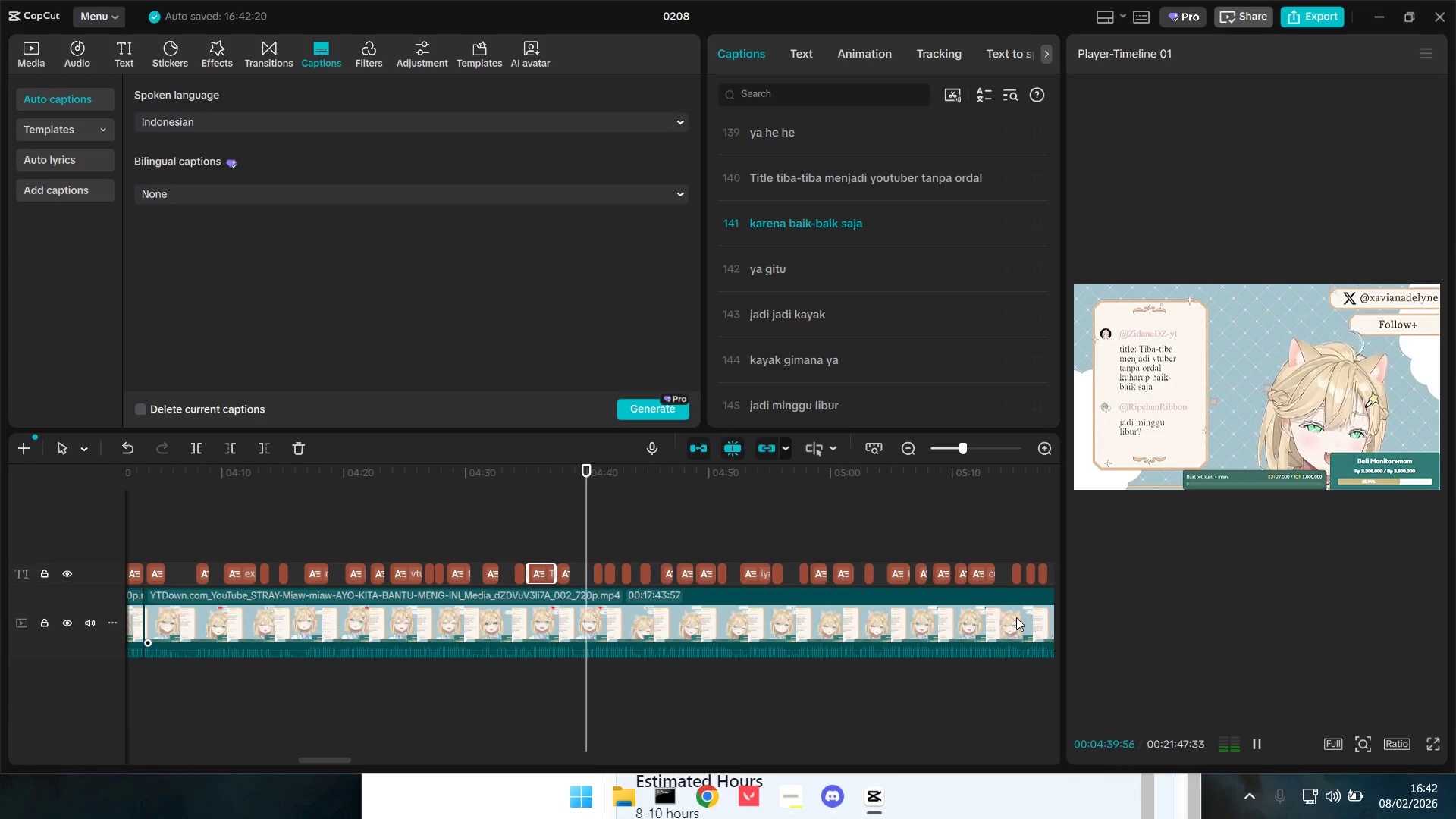 
wait(9.89)
 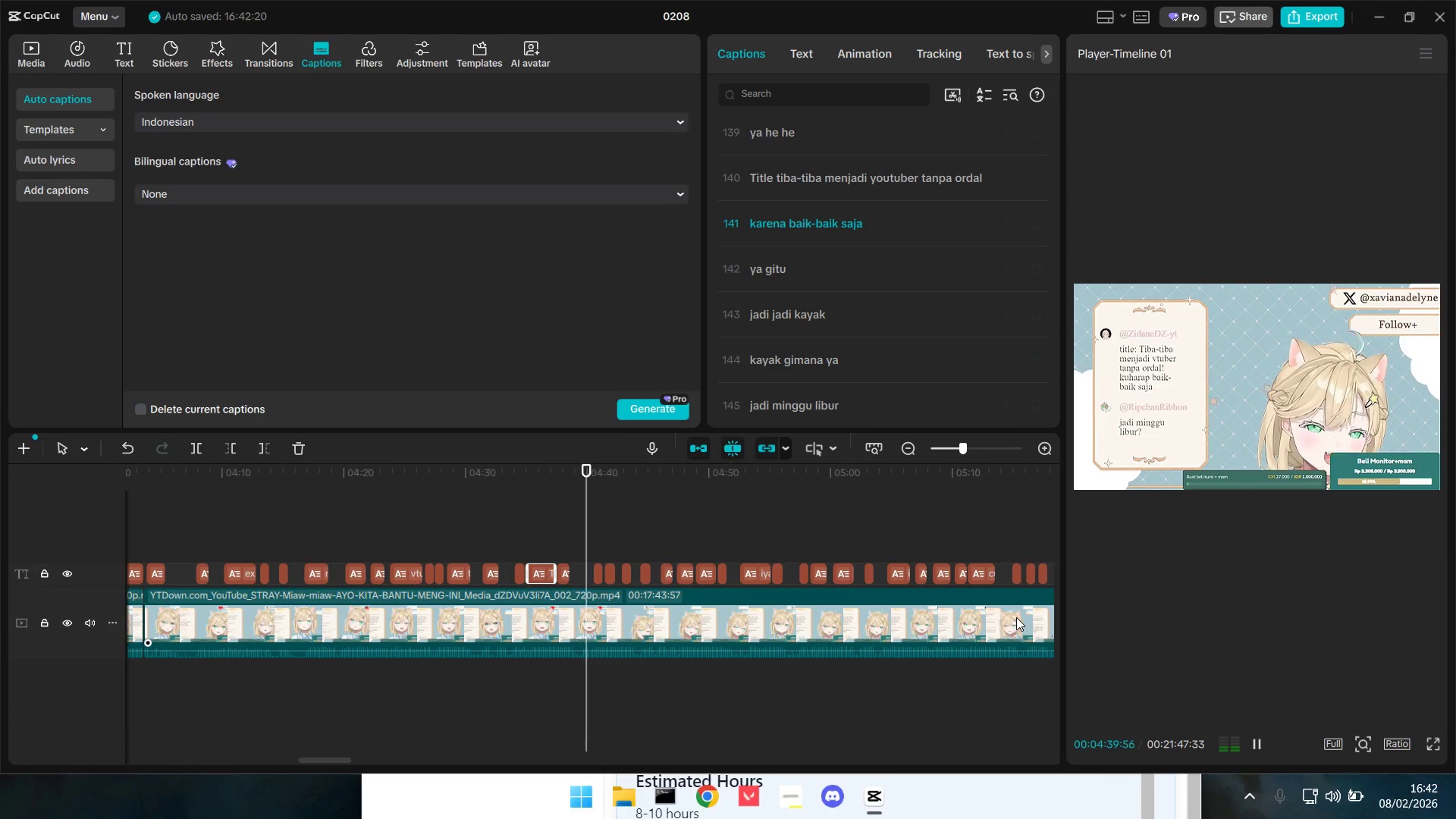 
scroll: coordinate [862, 340], scroll_direction: up, amount: 5.0
 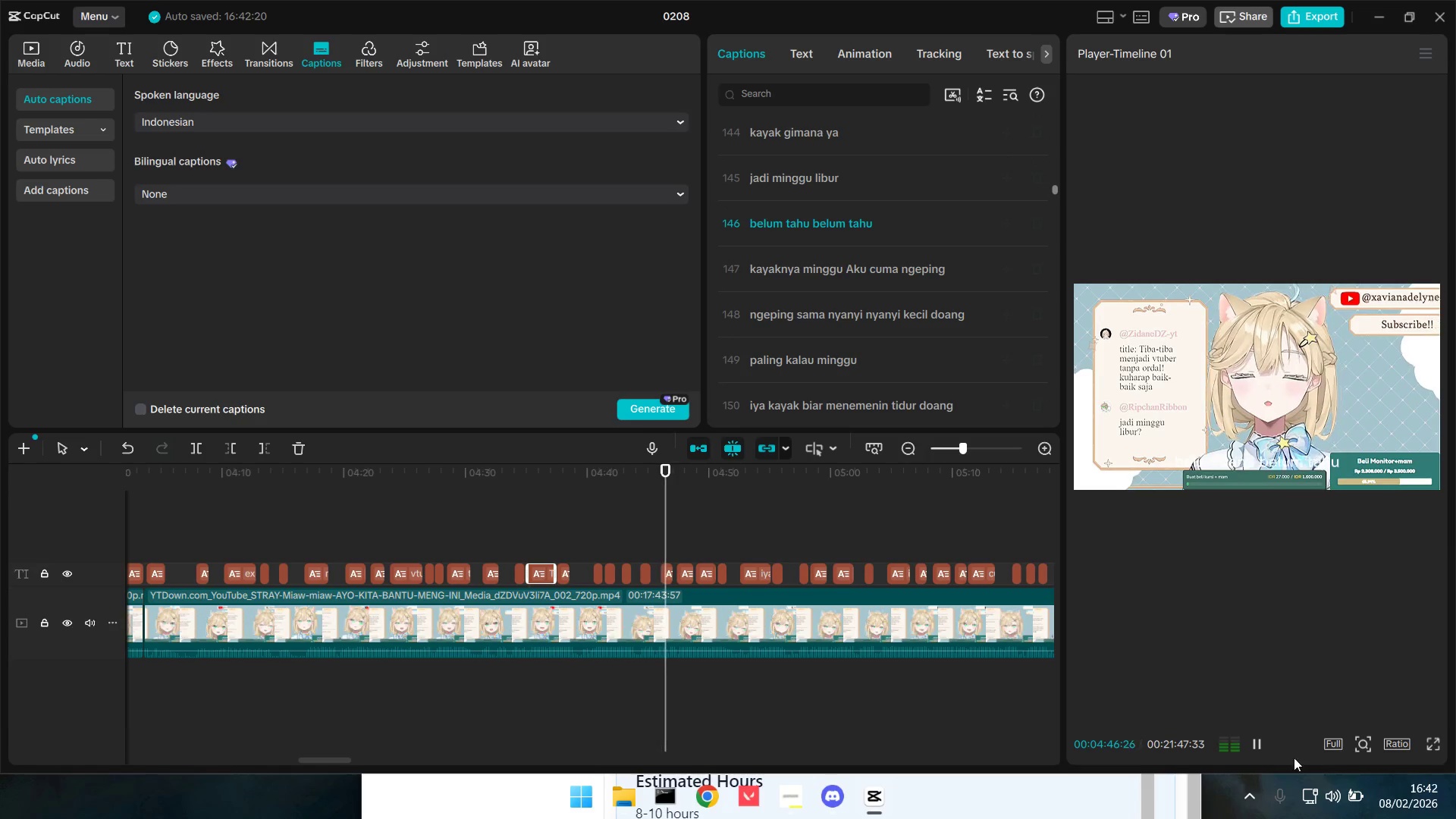 
left_click([1252, 749])
 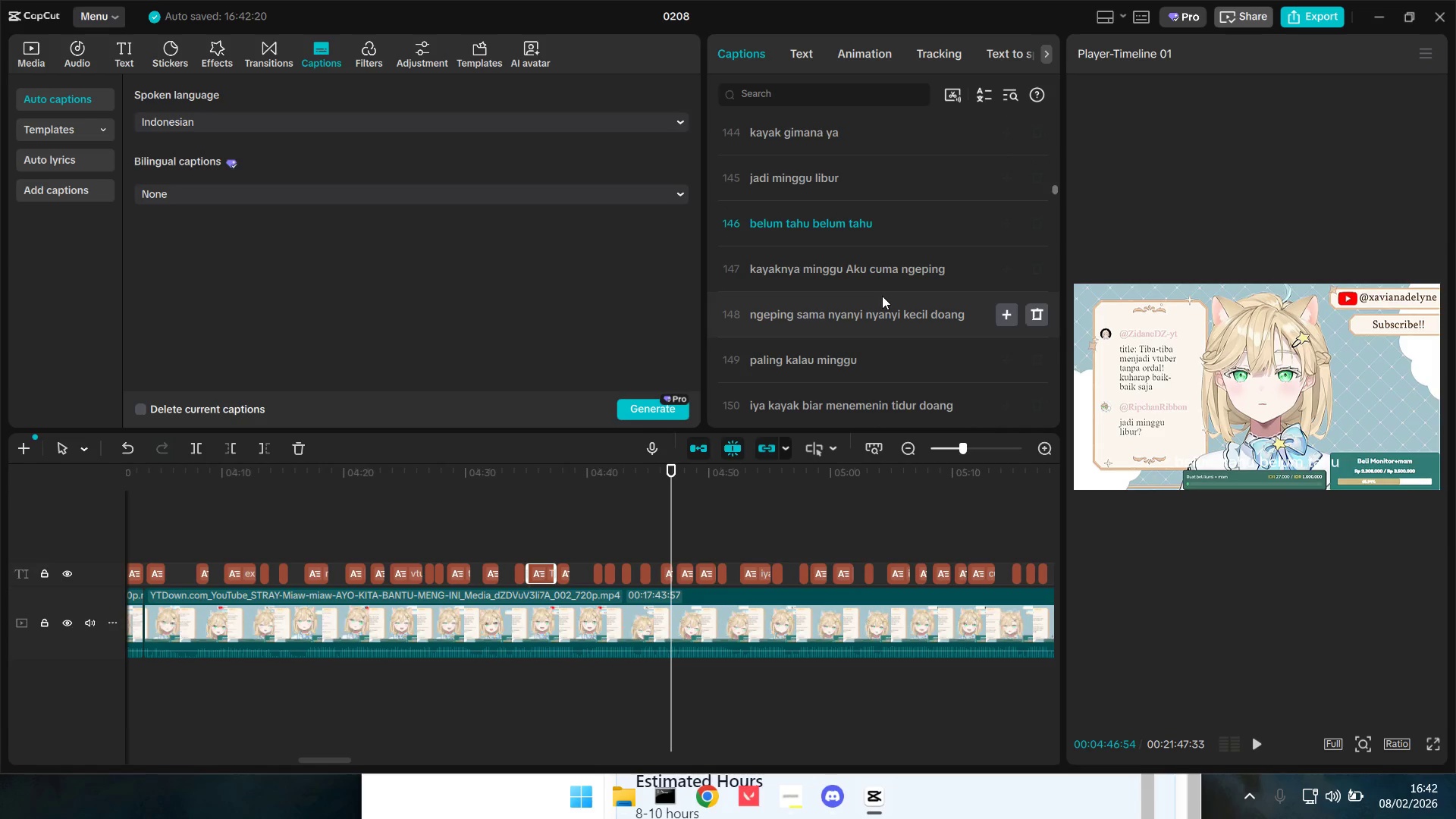 
scroll: coordinate [861, 291], scroll_direction: up, amount: 6.0
 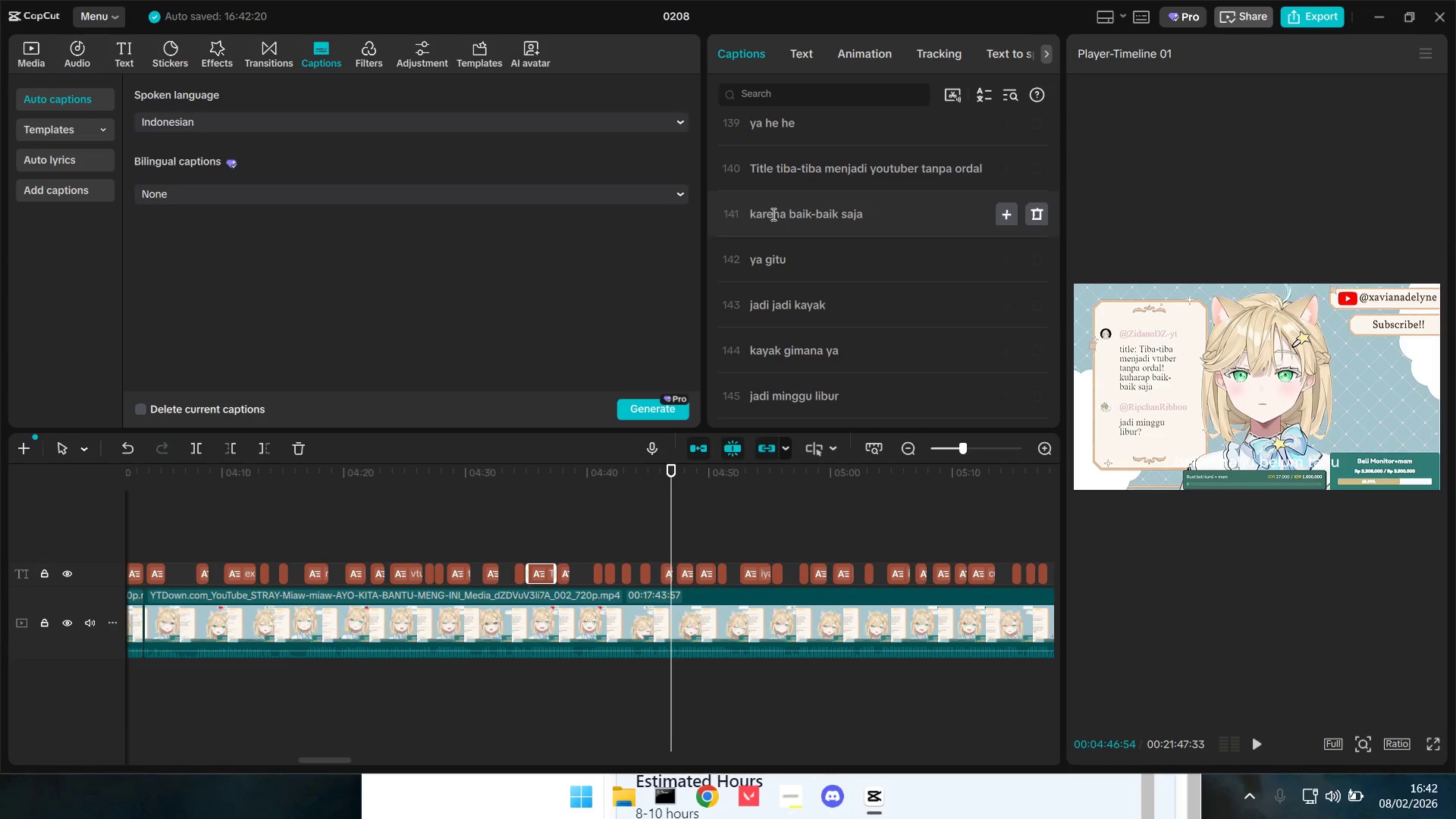 
left_click_drag(start_coordinate=[786, 214], to_coordinate=[731, 218])
 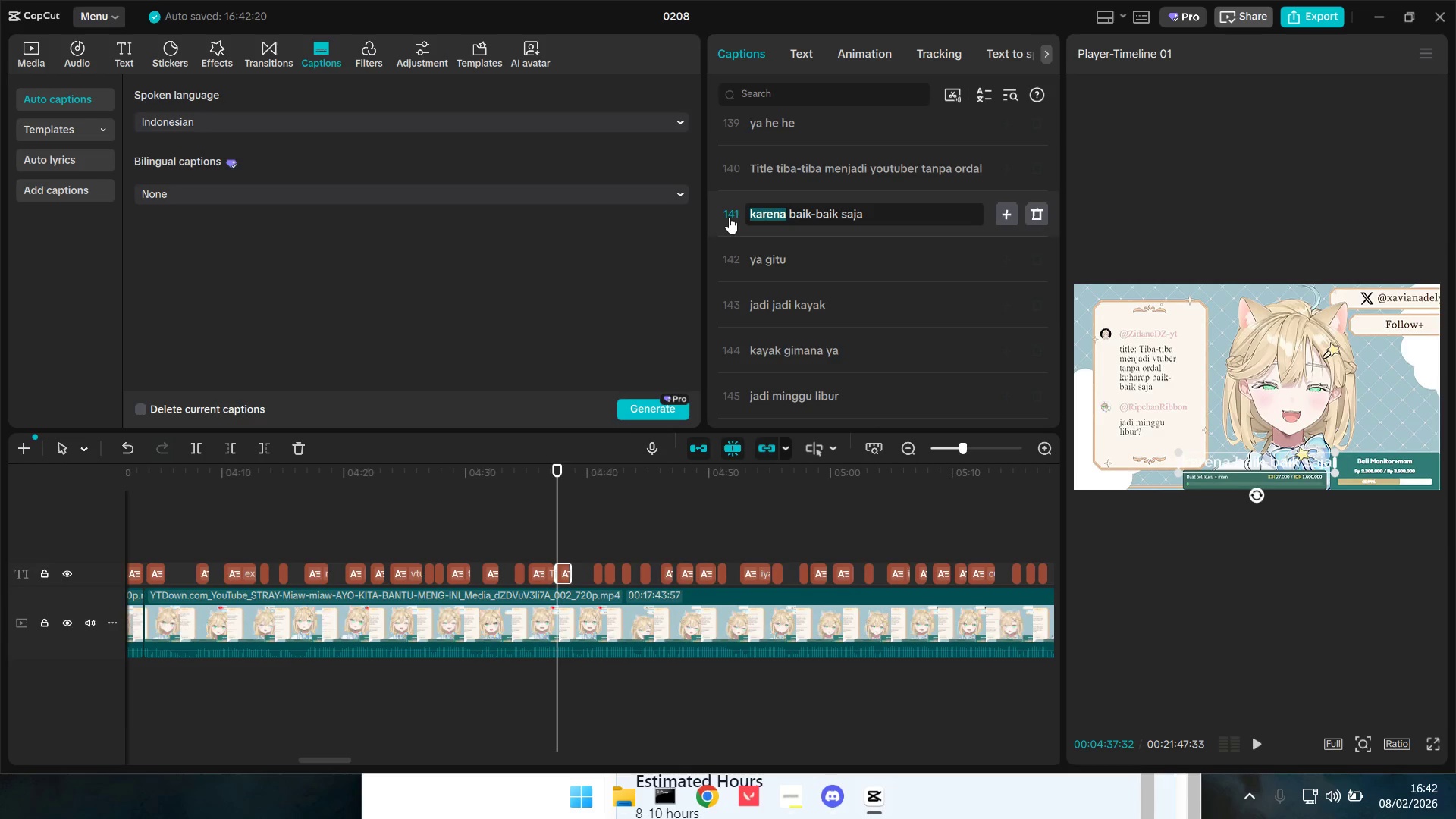 
type(semoga)
 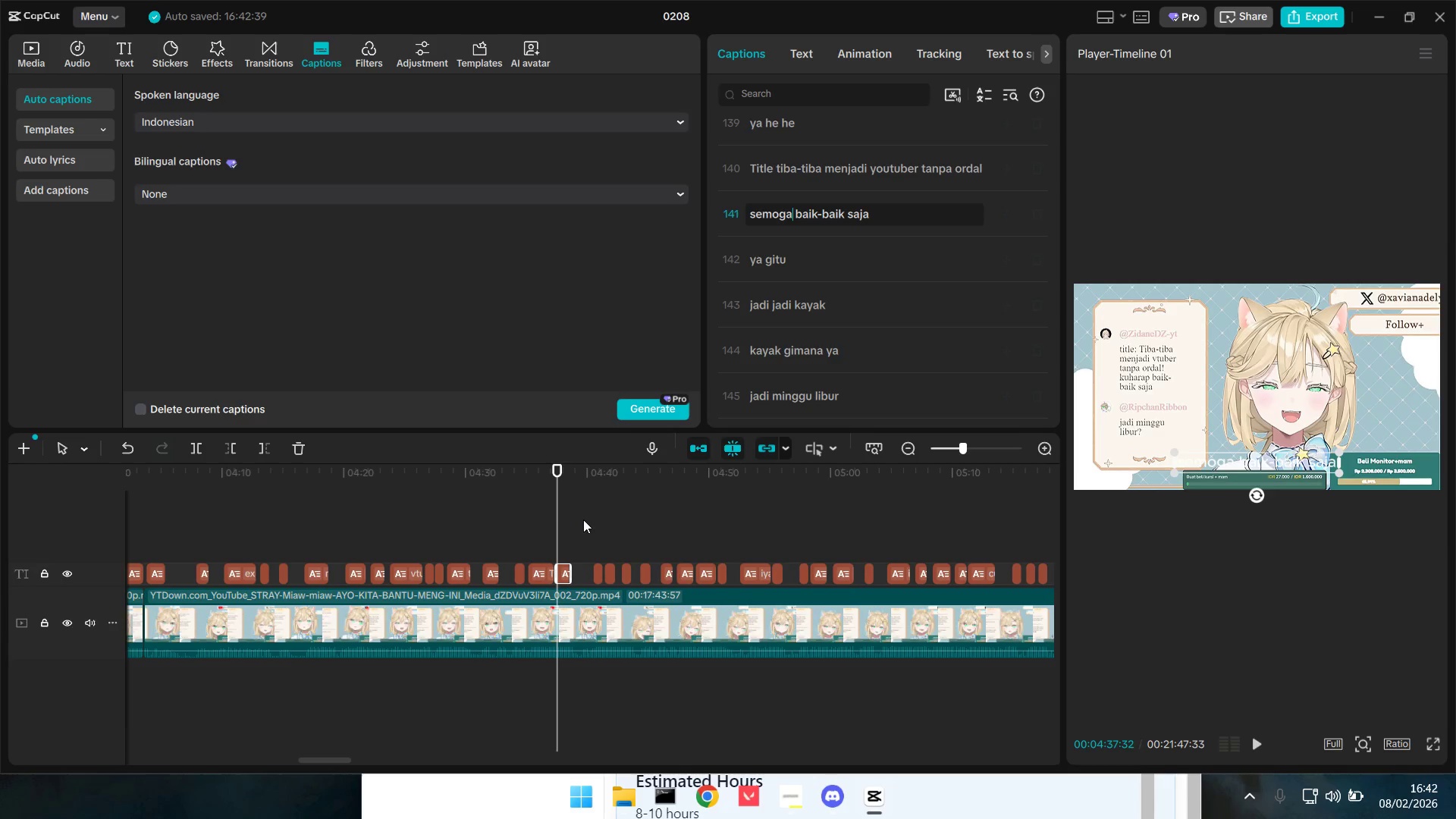 
left_click([542, 531])
 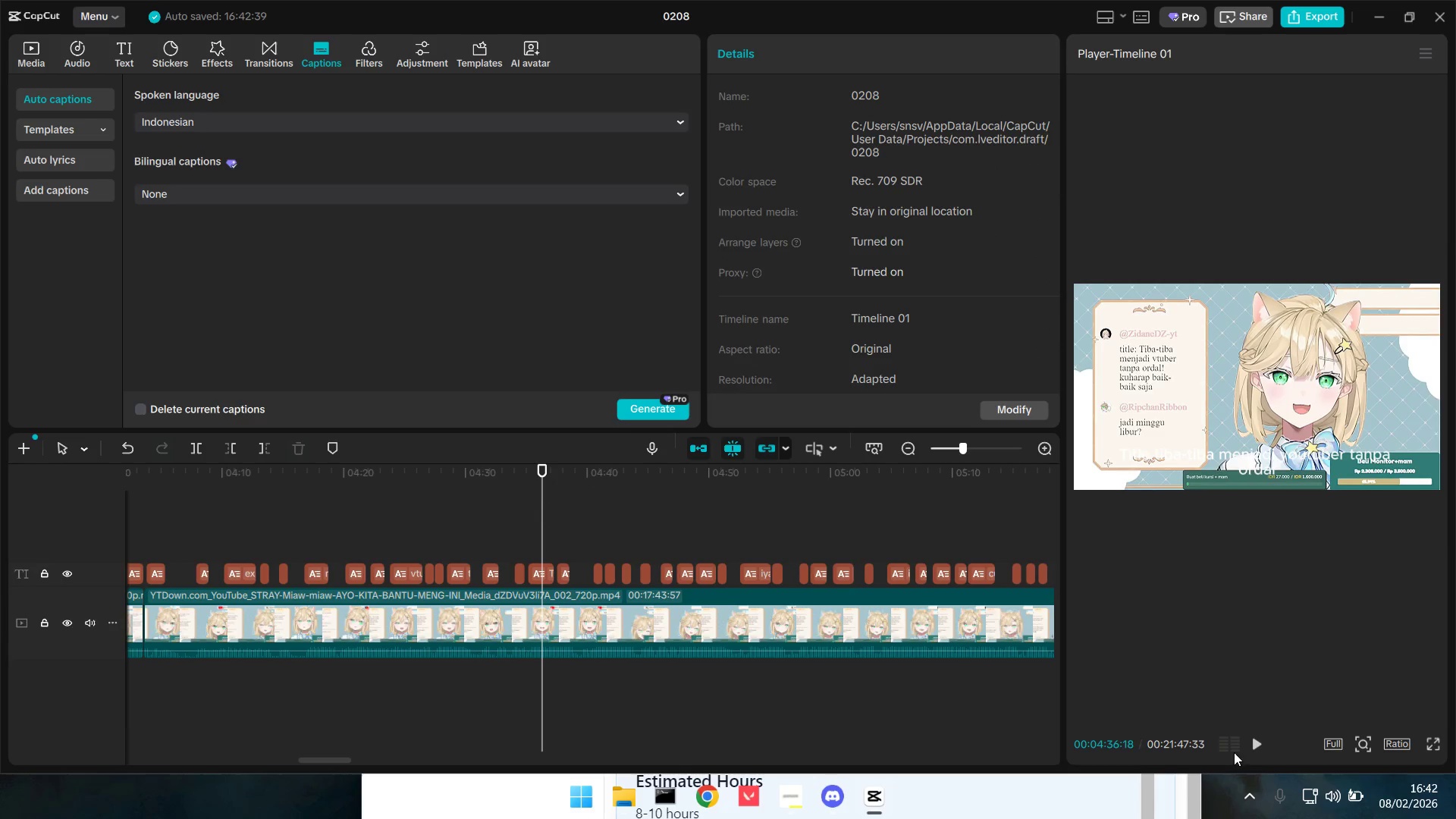 
left_click([1245, 745])
 